 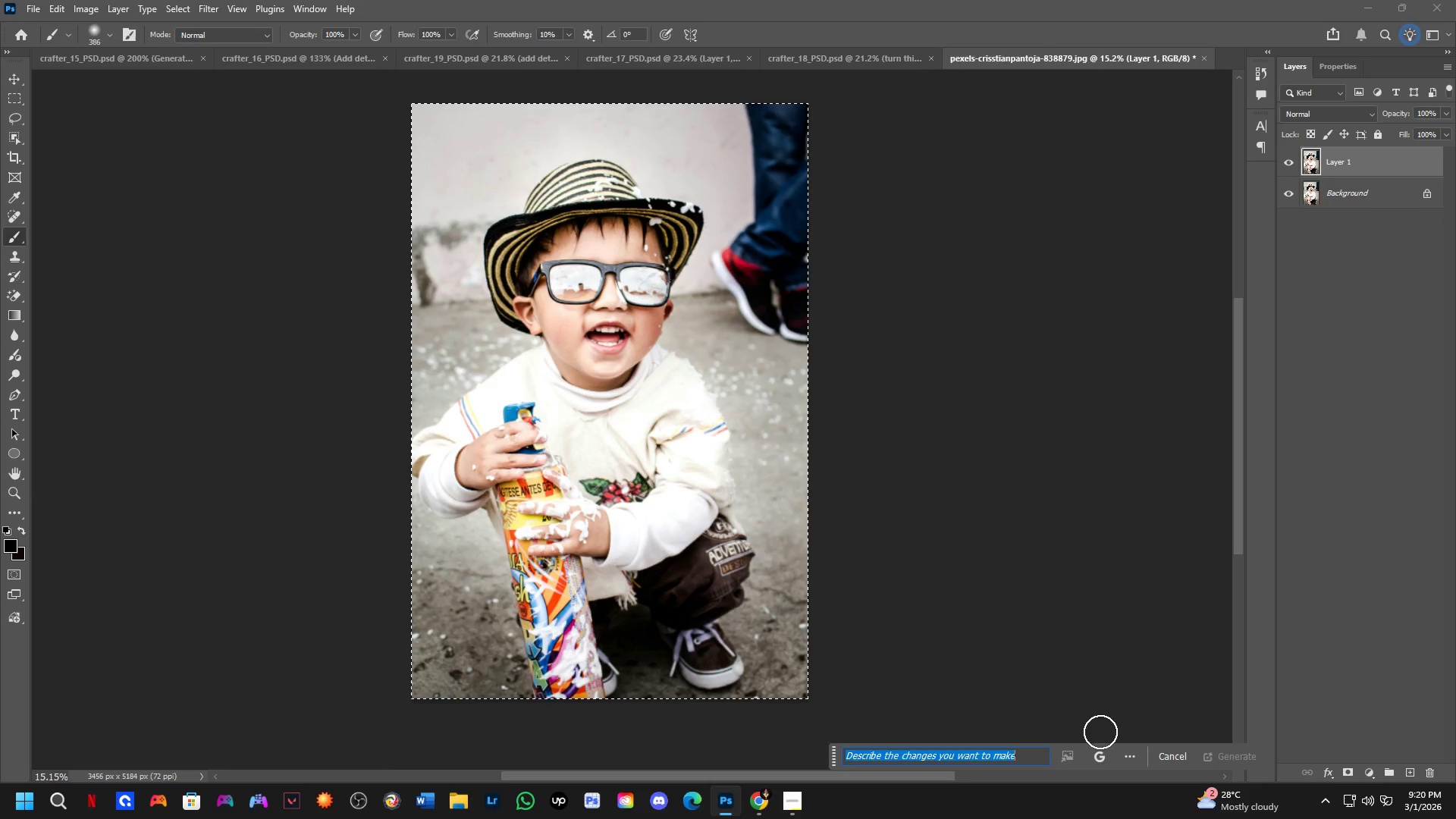 
left_click([1105, 759])
 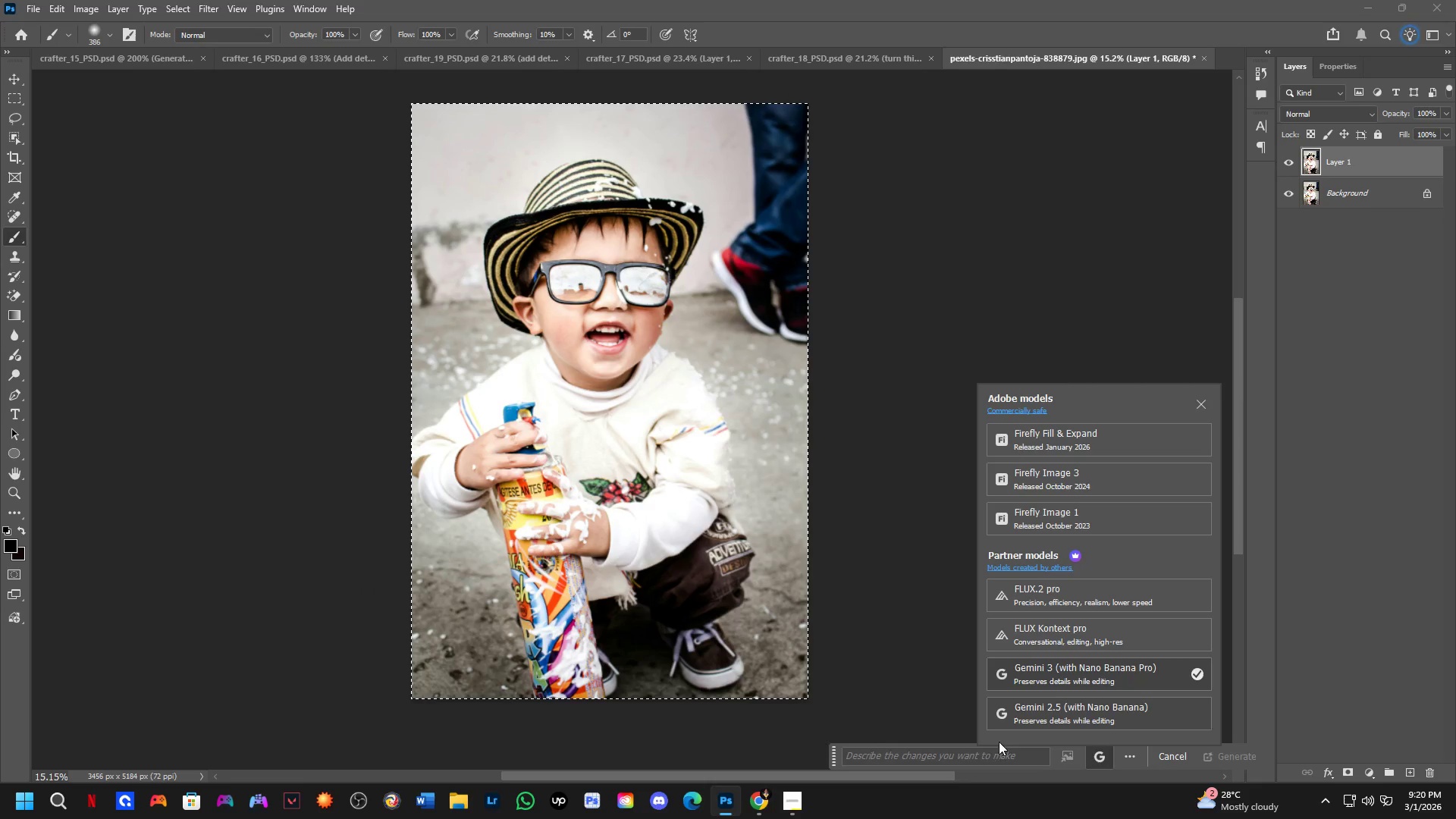 
left_click([982, 752])
 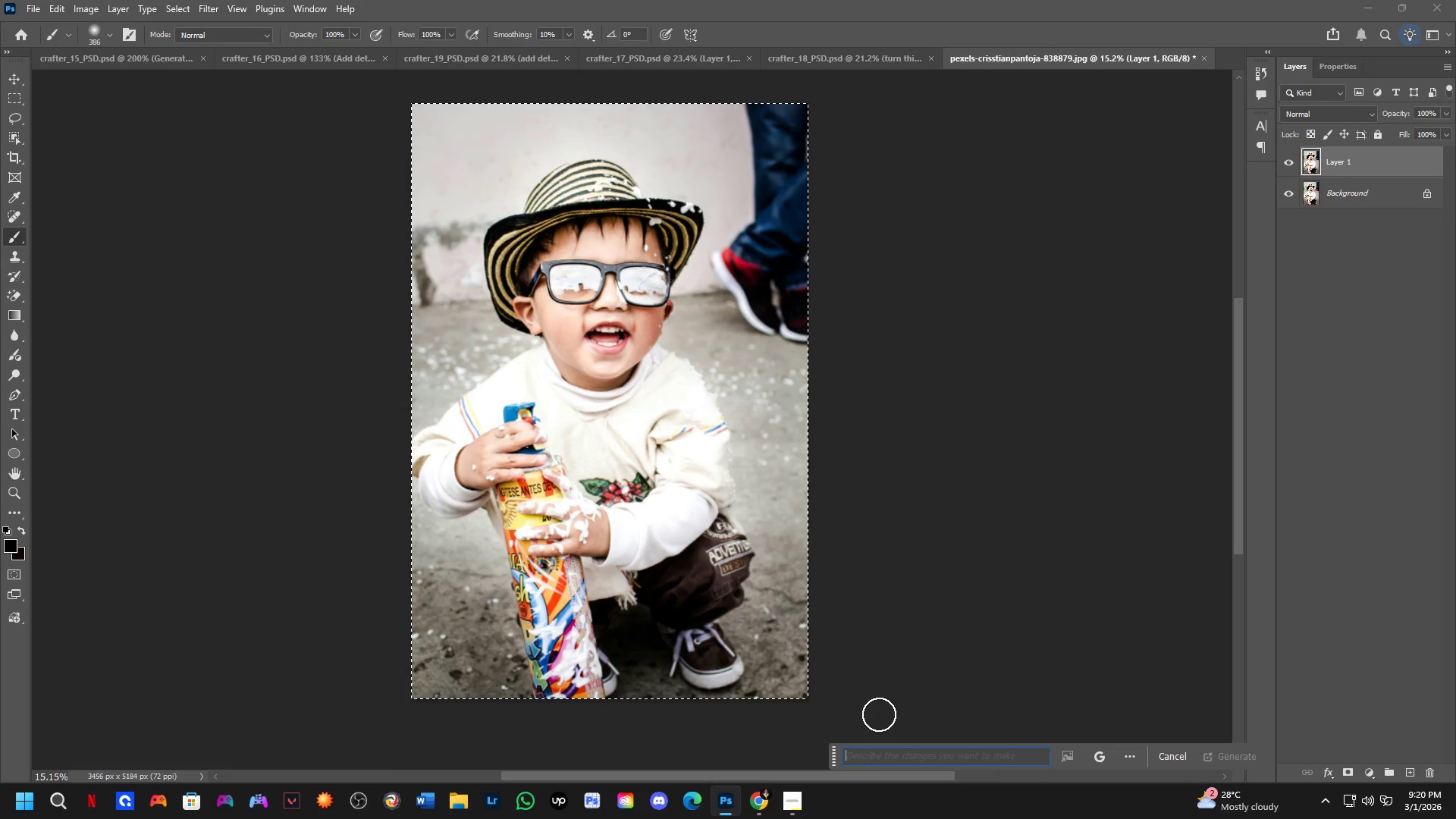 
type(turn t)
 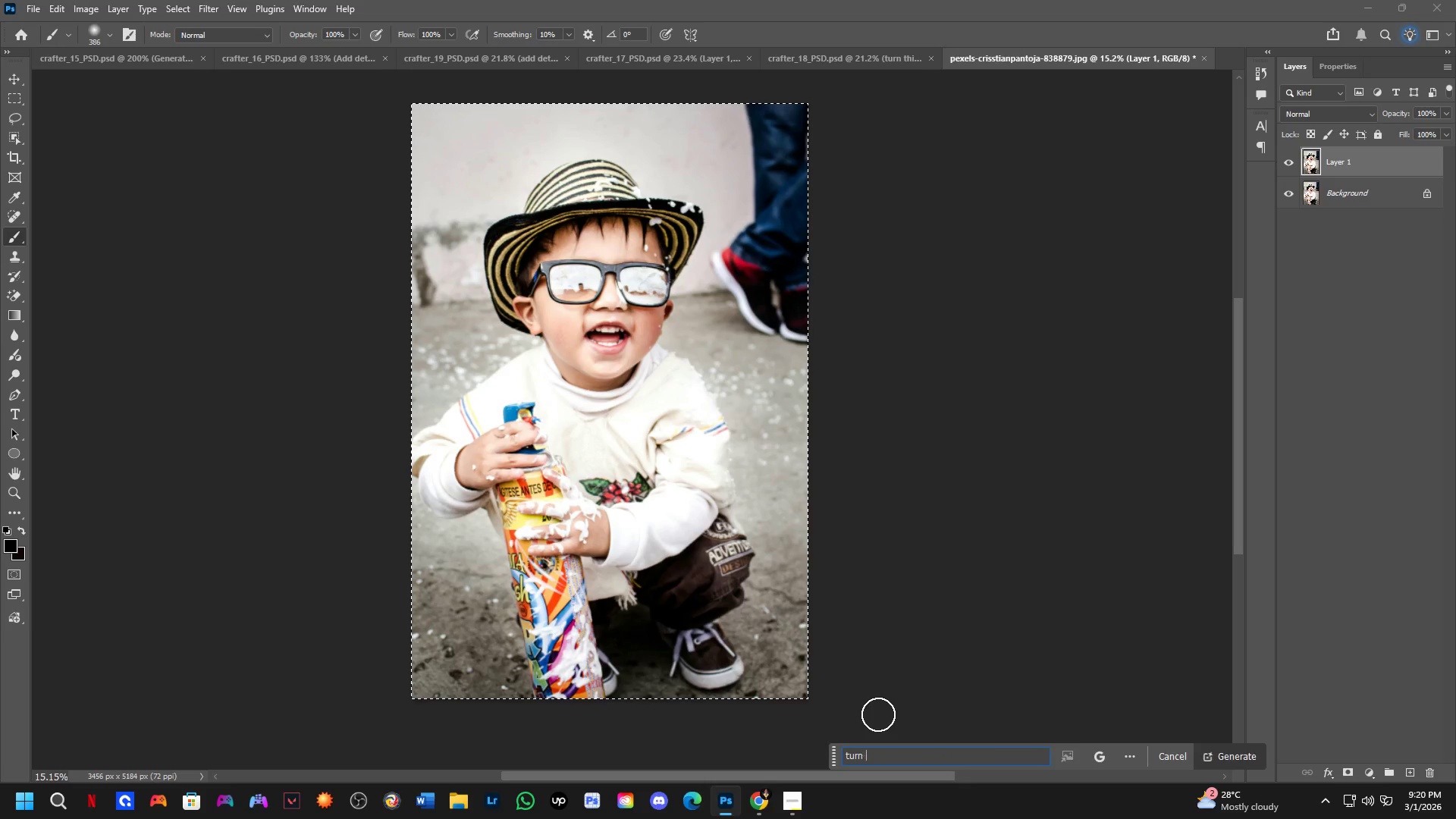 
type(his image )
 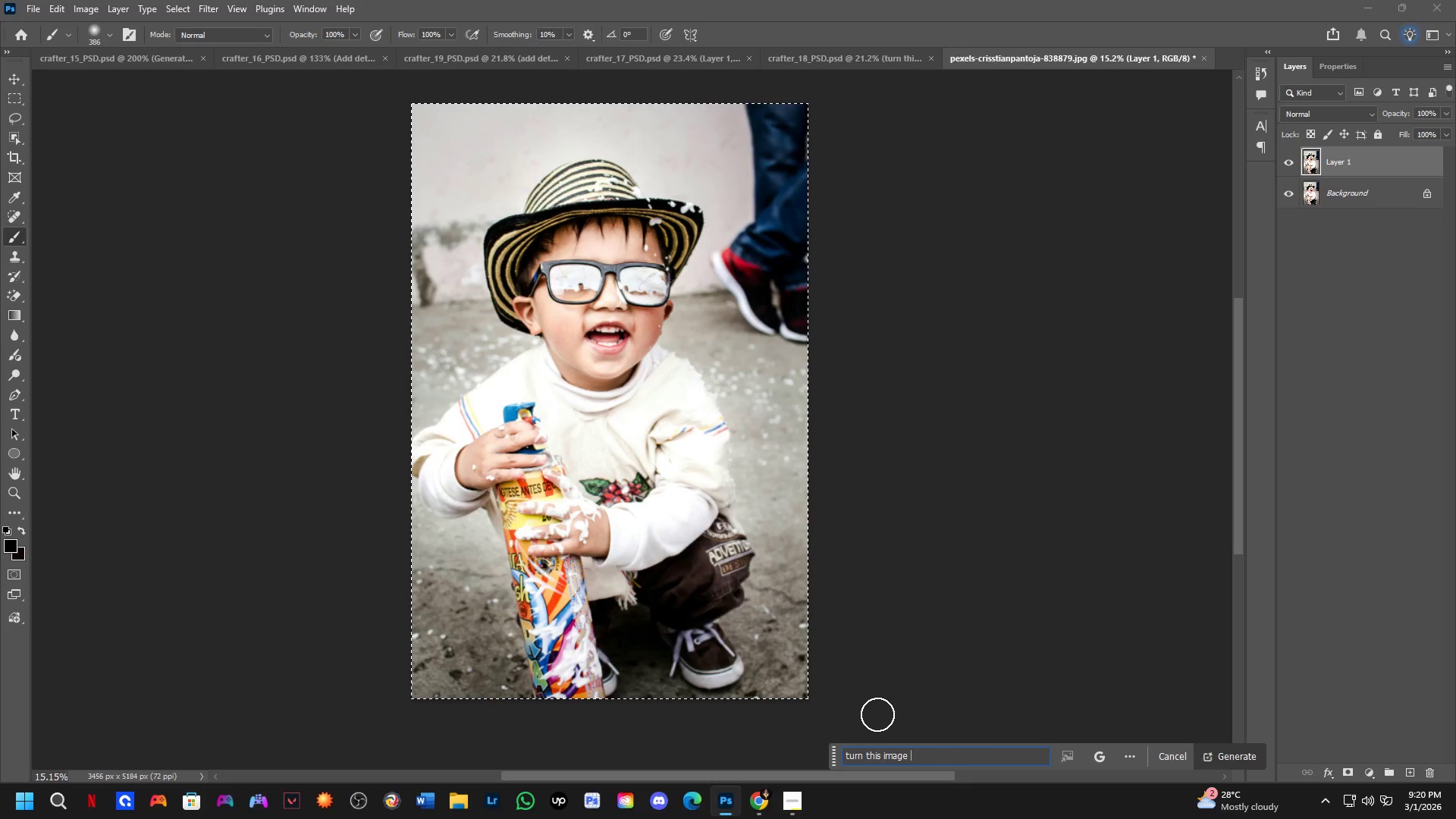 
type(to D disney puxa)
key(Backspace)
key(Backspace)
key(Backspace)
type(icar style)
 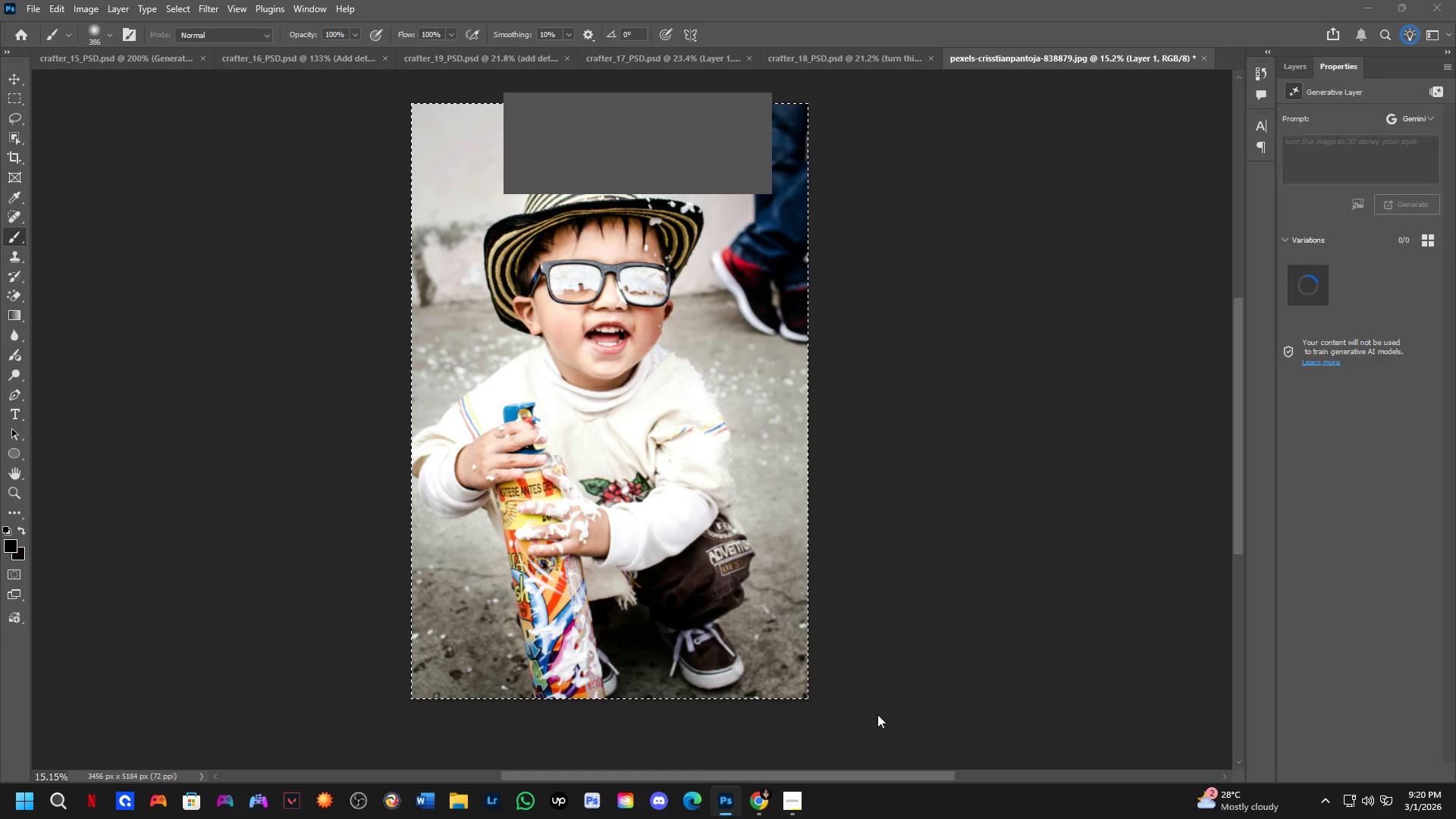 
key(Enter)
 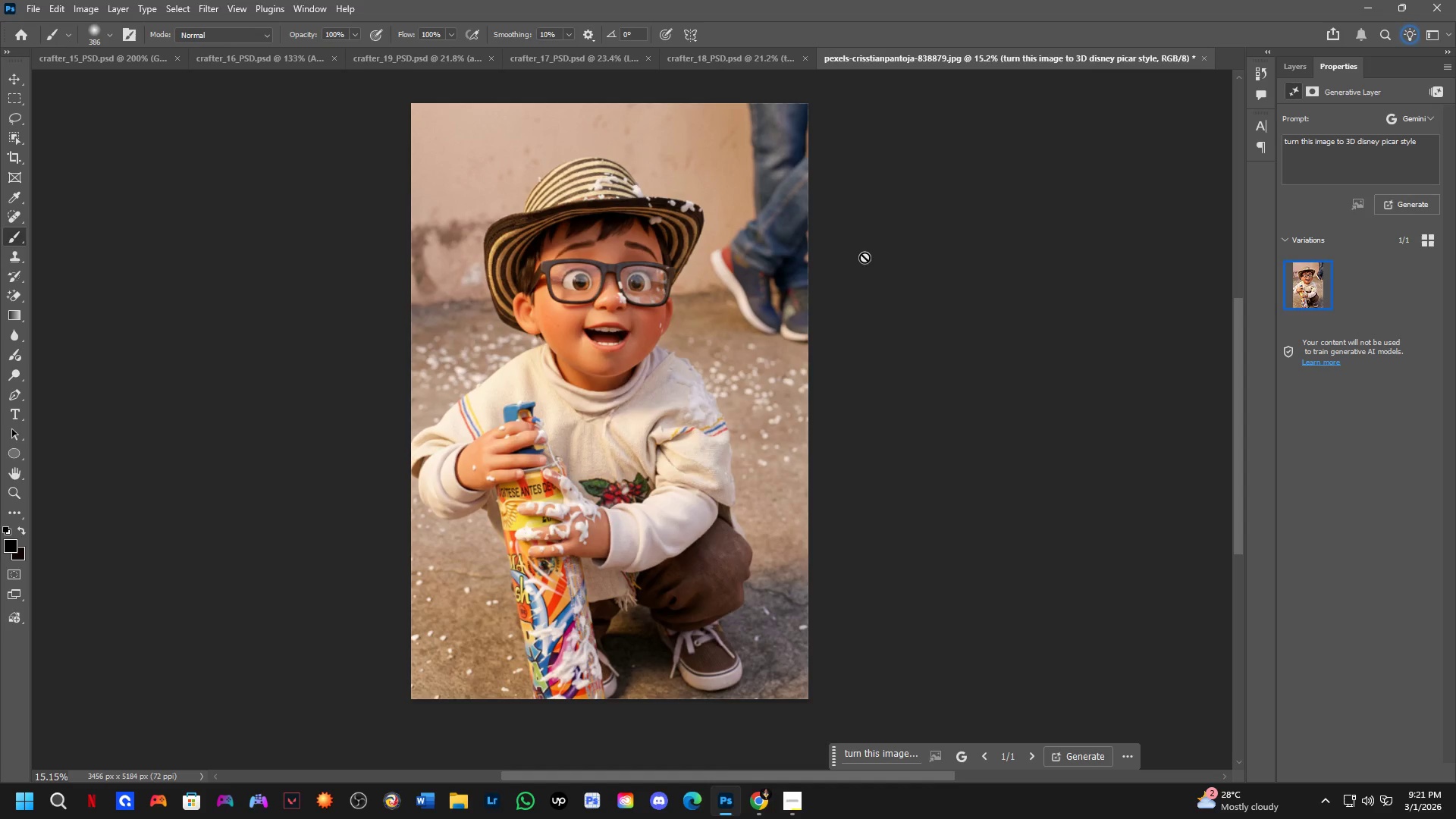 
wait(57.89)
 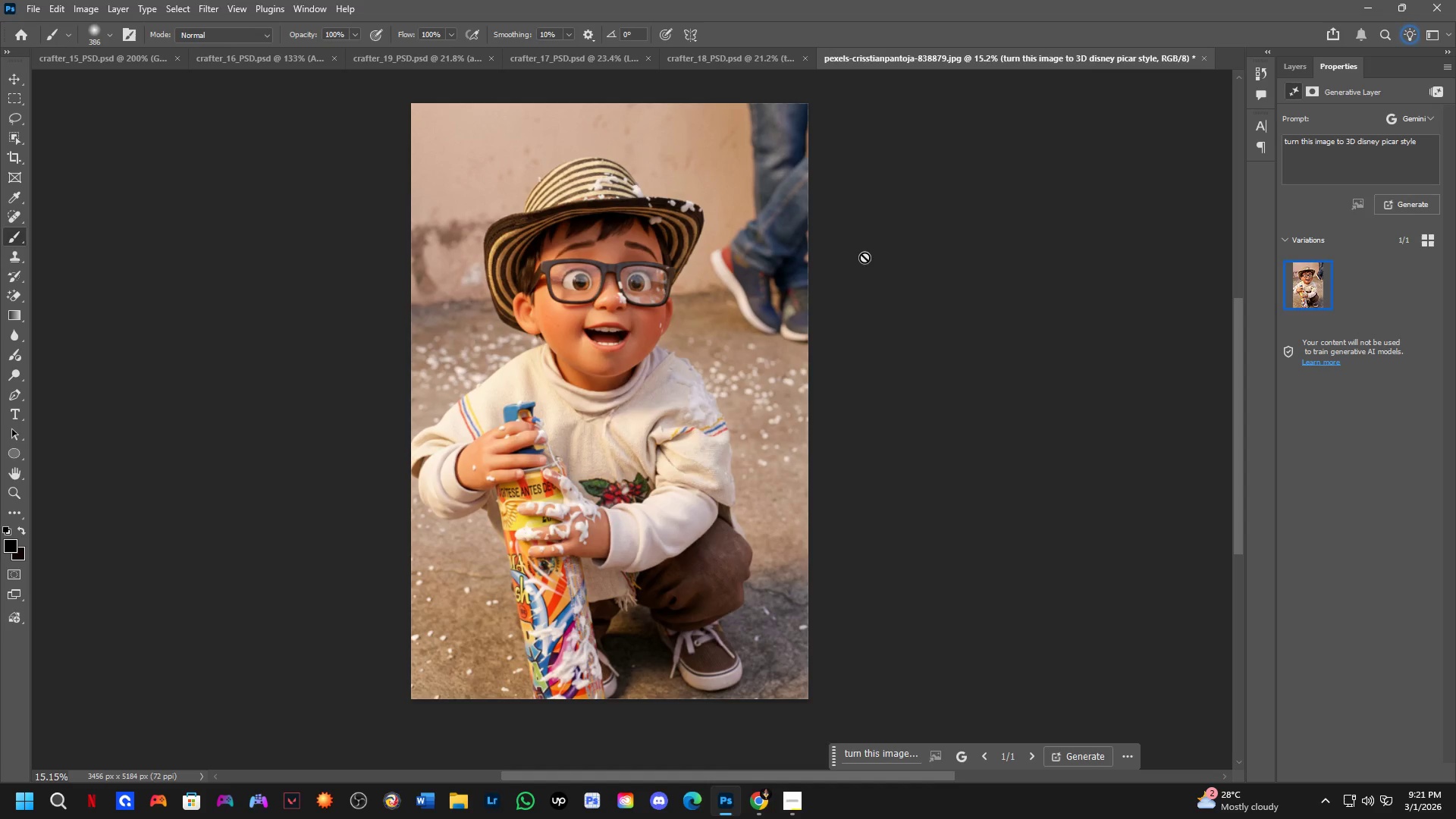 
key(Shift+ShiftLeft)
 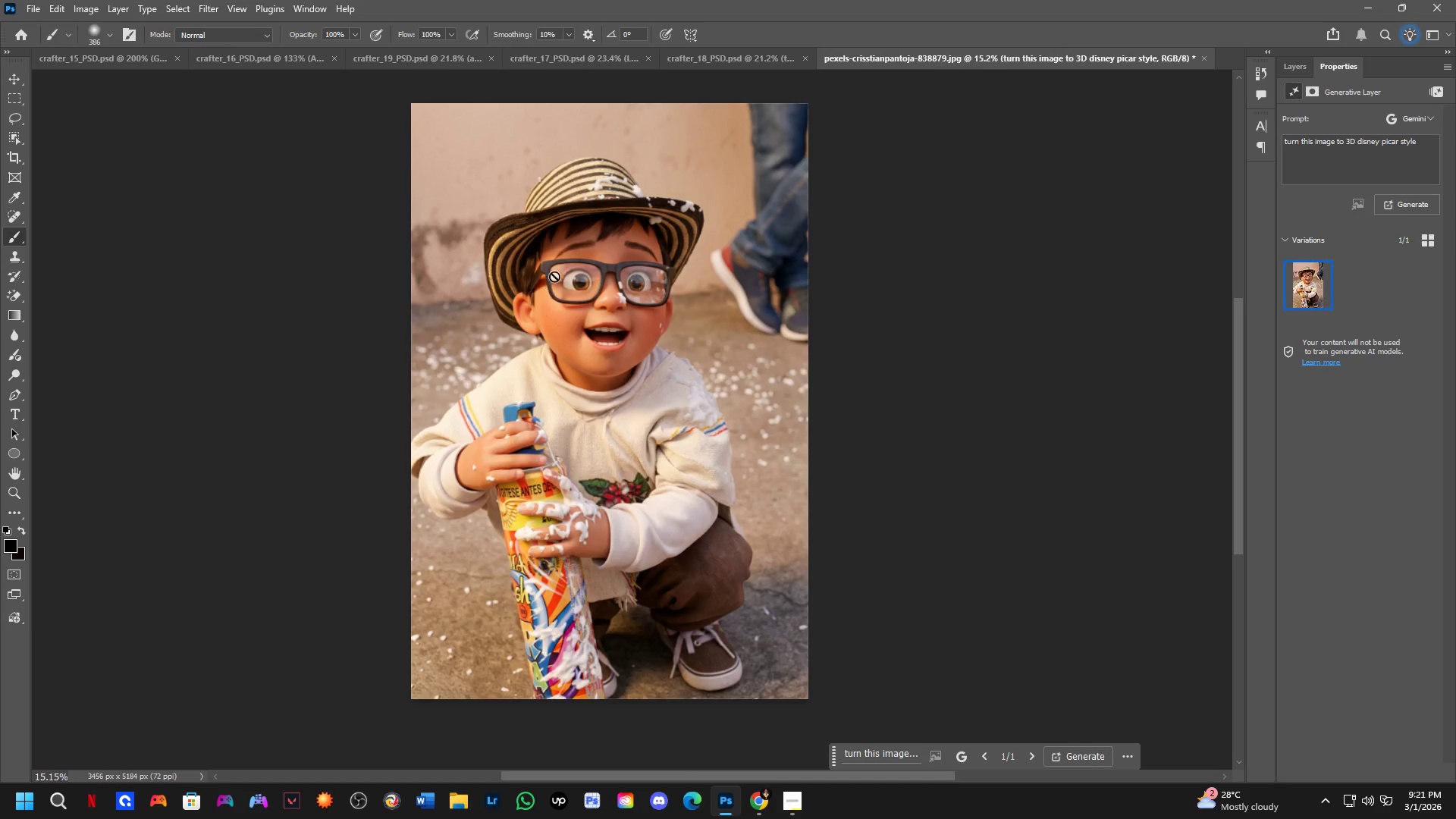 
hold_key(key=Space, duration=0.5)
 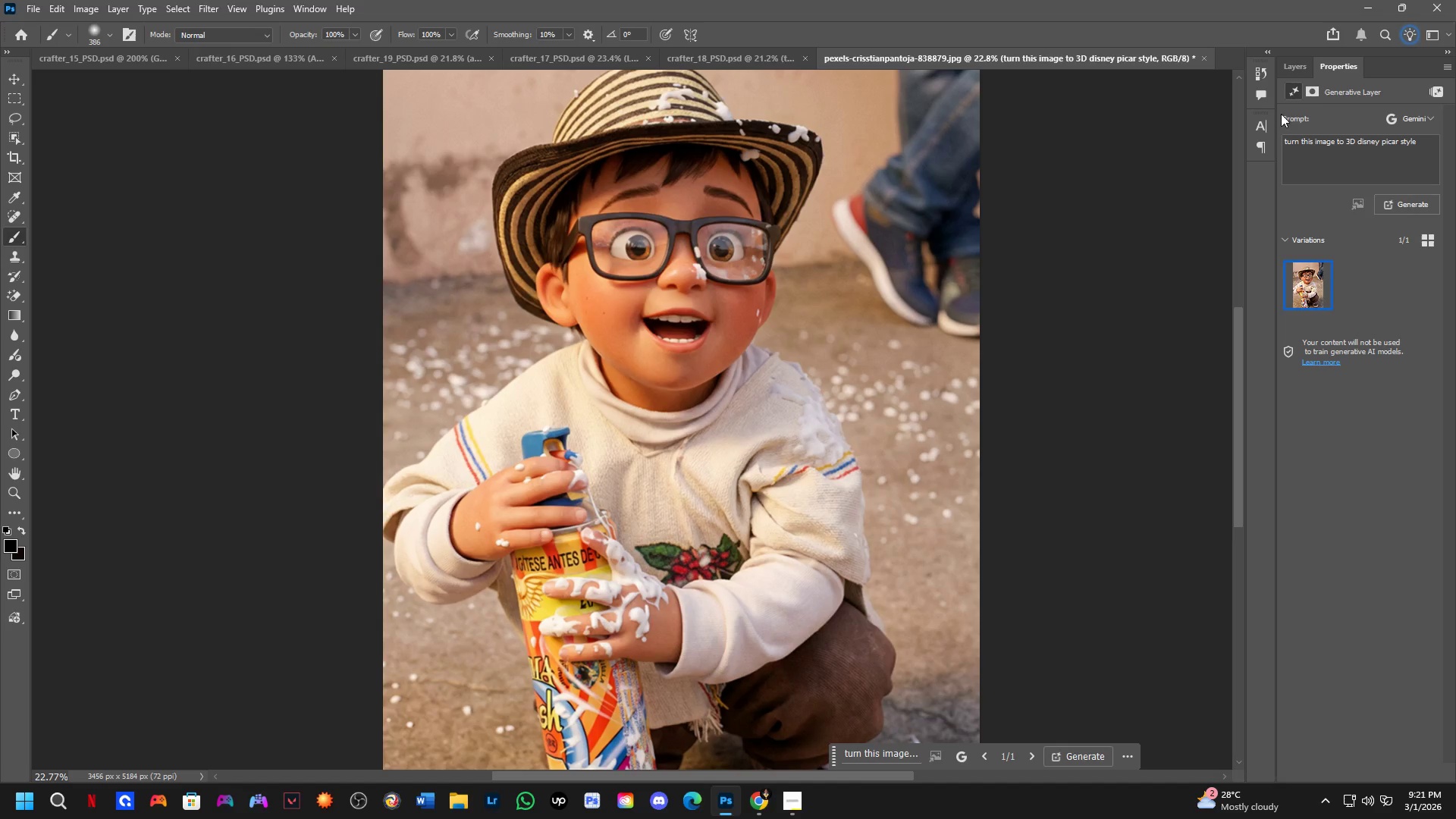 
scroll: coordinate [571, 284], scroll_direction: down, amount: 1.0
 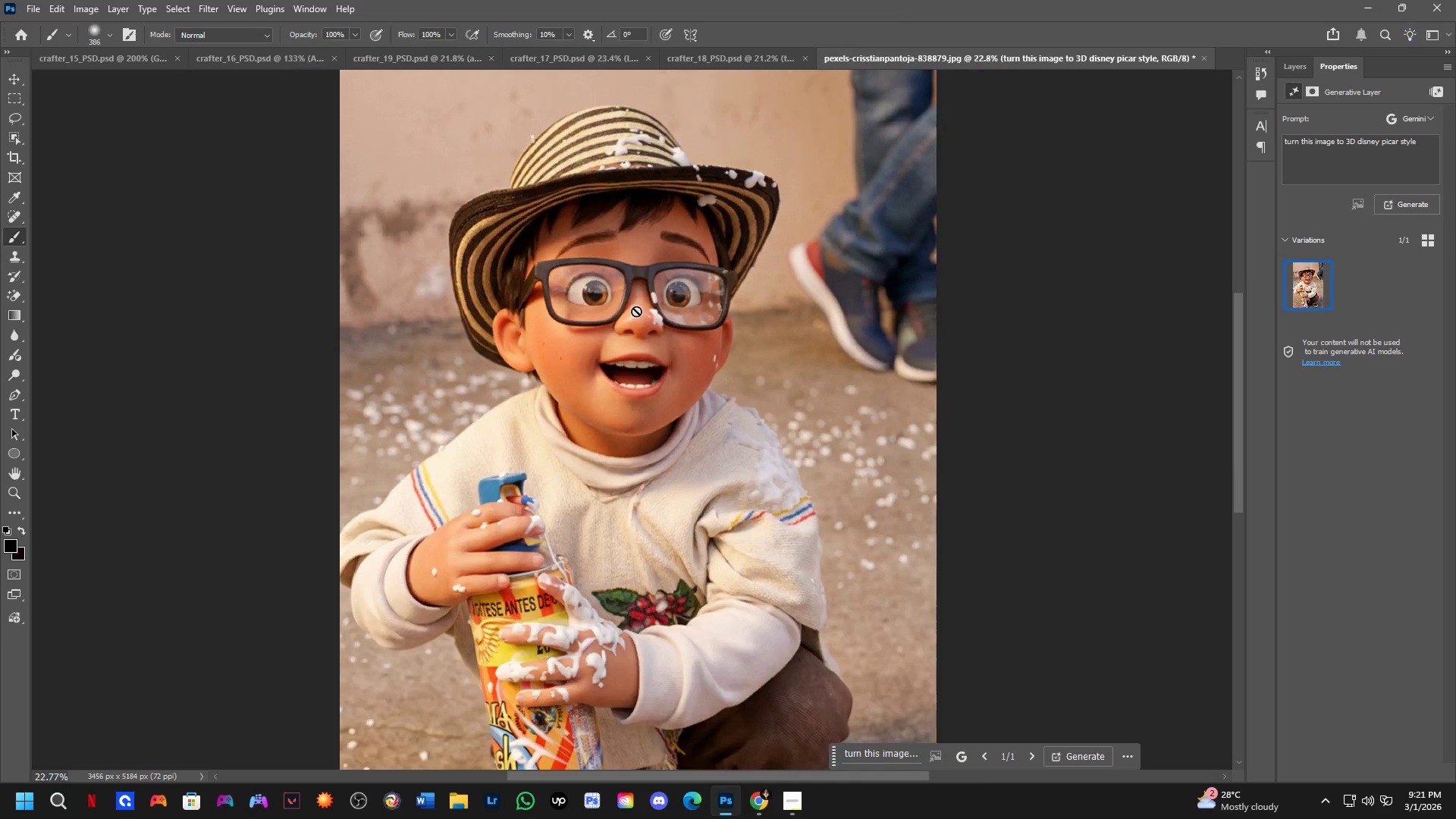 
left_click_drag(start_coordinate=[693, 402], to_coordinate=[736, 356])
 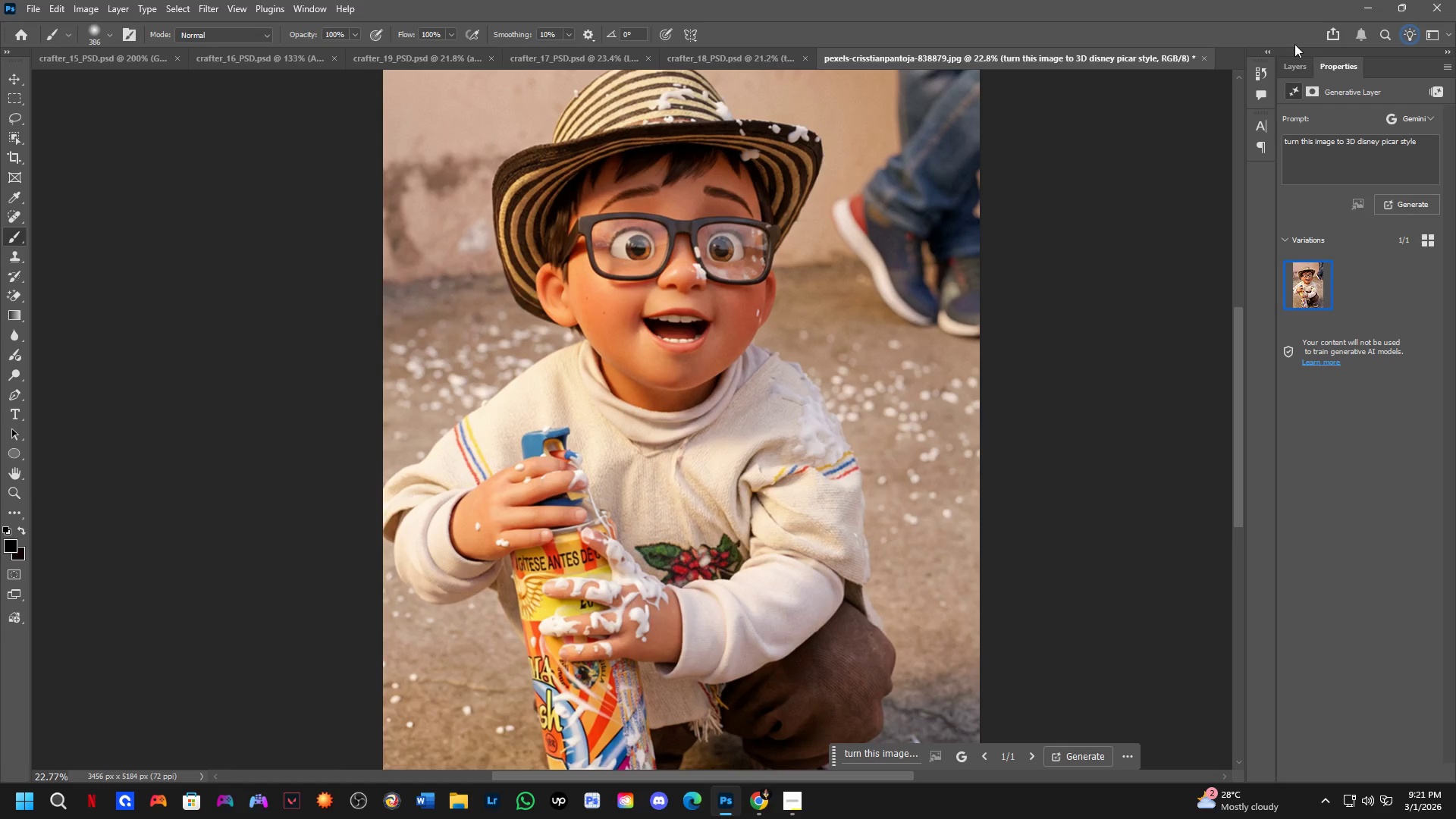 
left_click([1301, 65])
 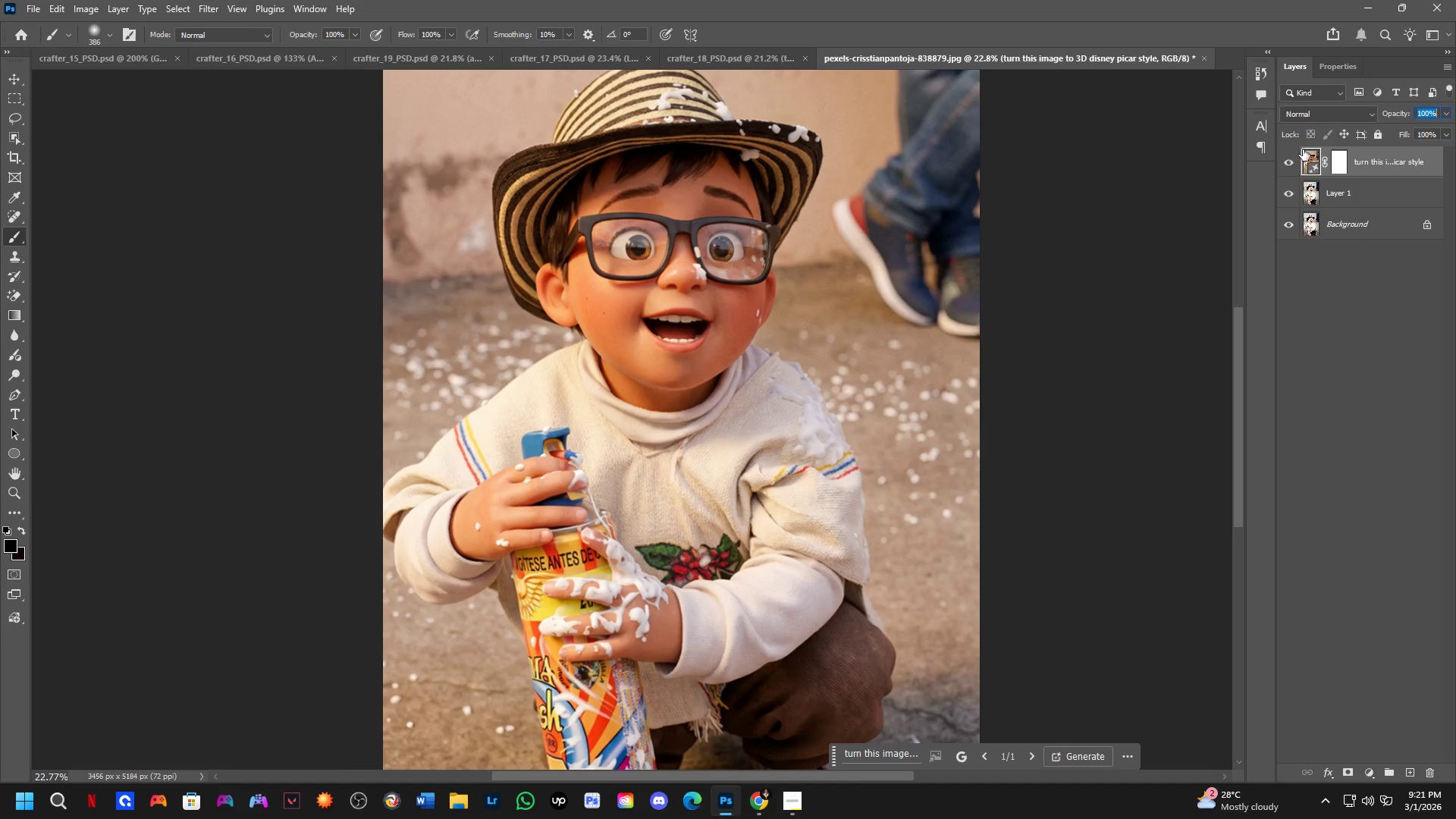 
left_click([1281, 165])
 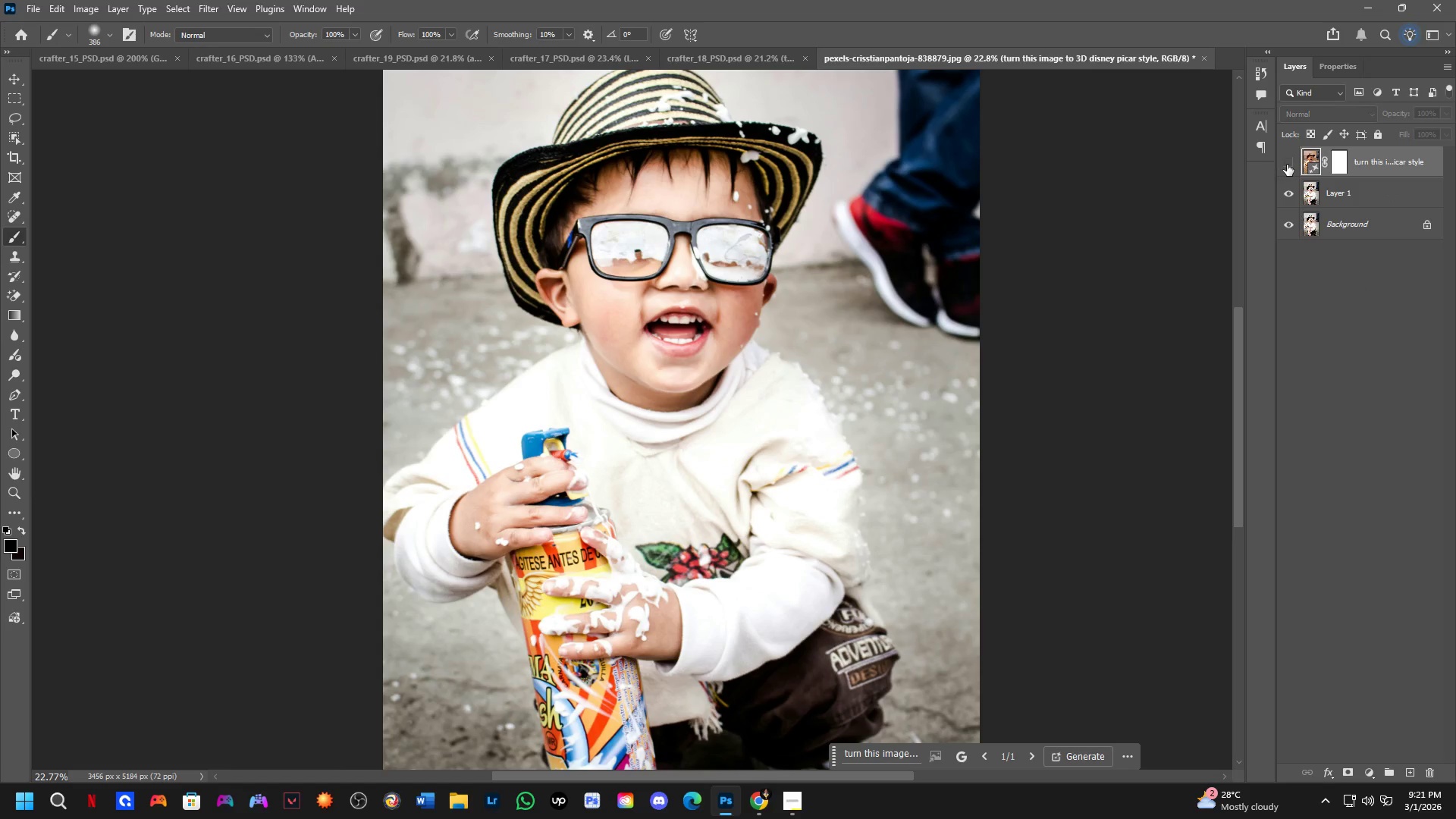 
left_click([1287, 165])
 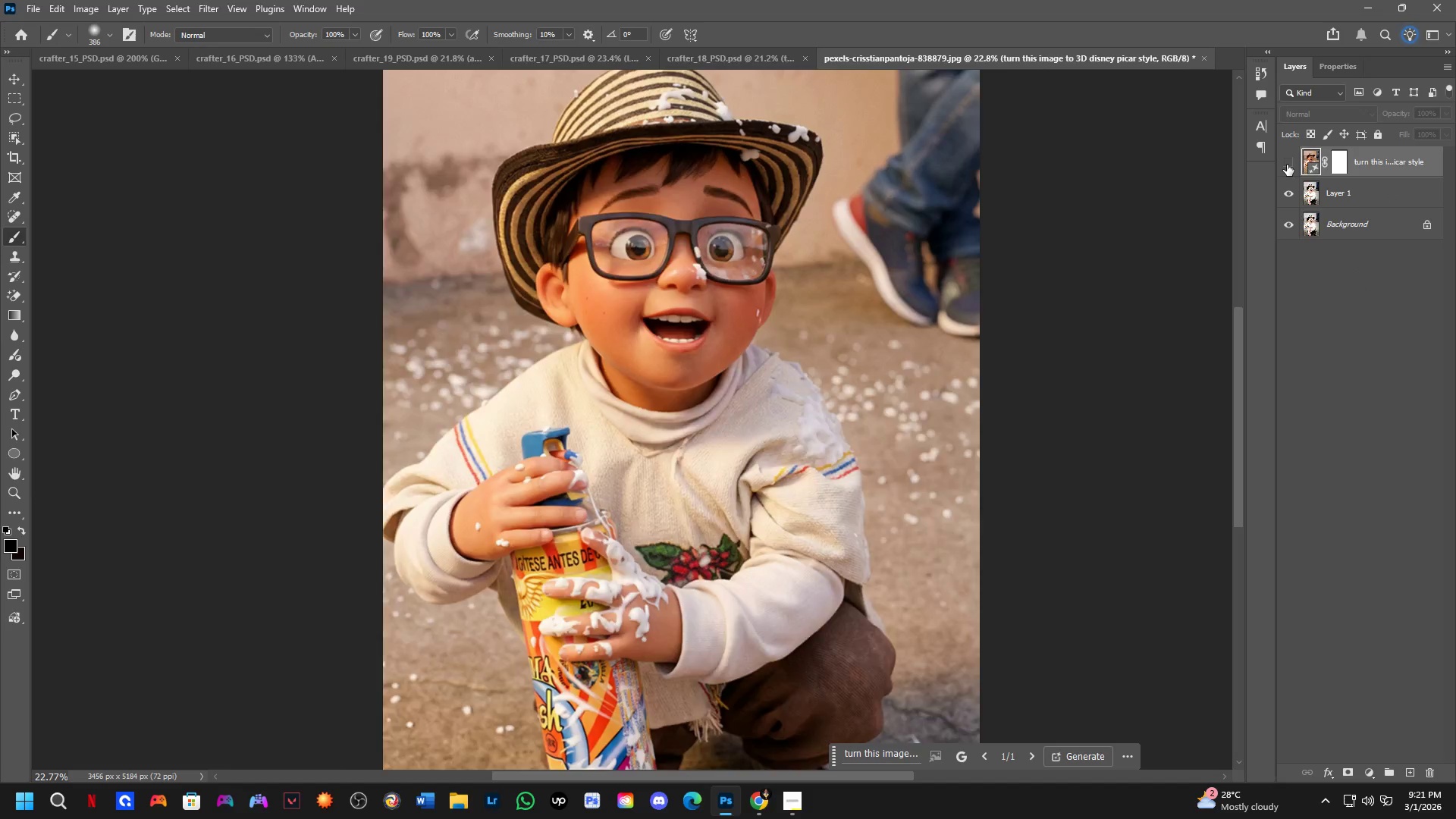 
double_click([1287, 165])
 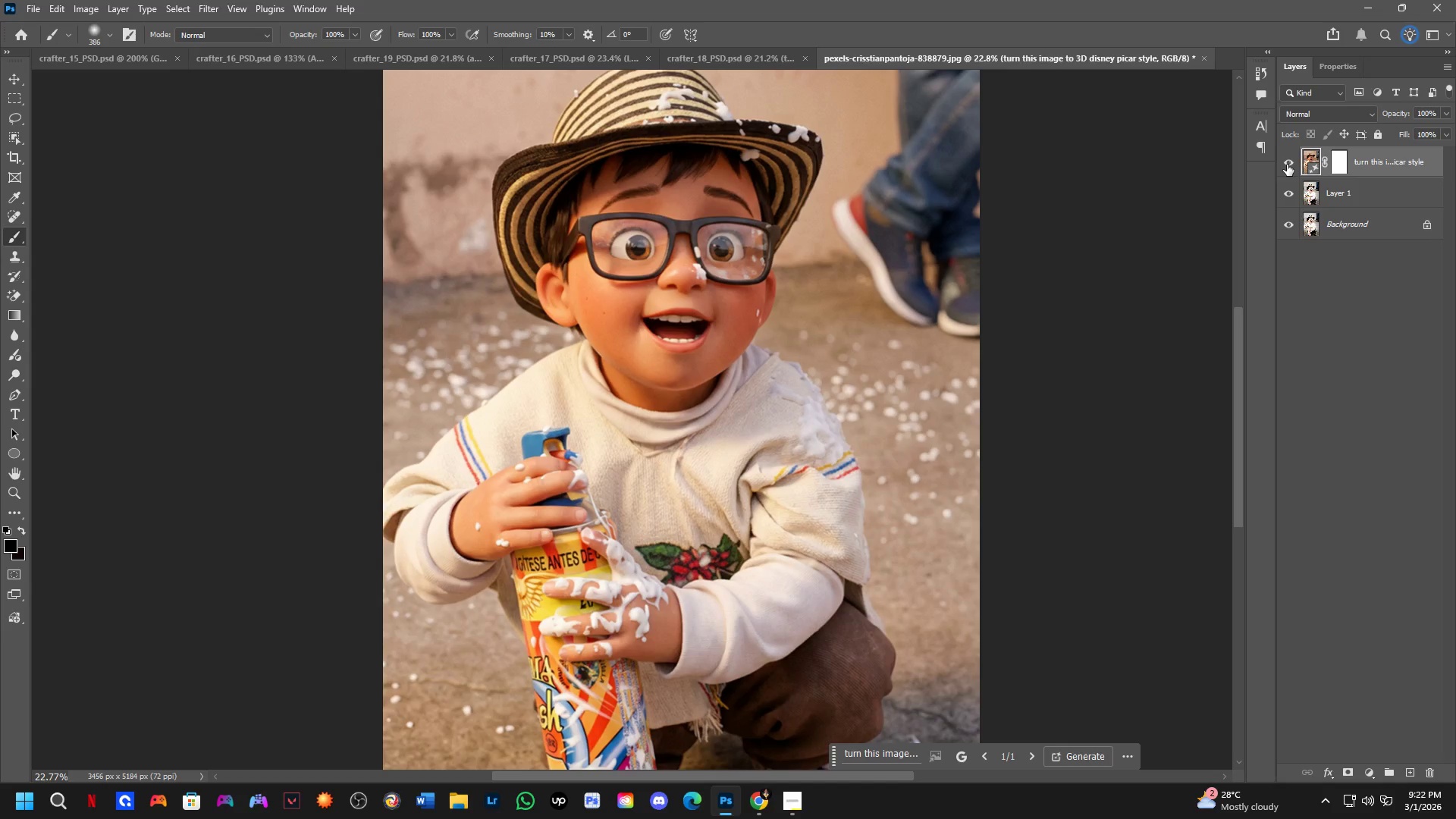 
triple_click([1287, 165])
 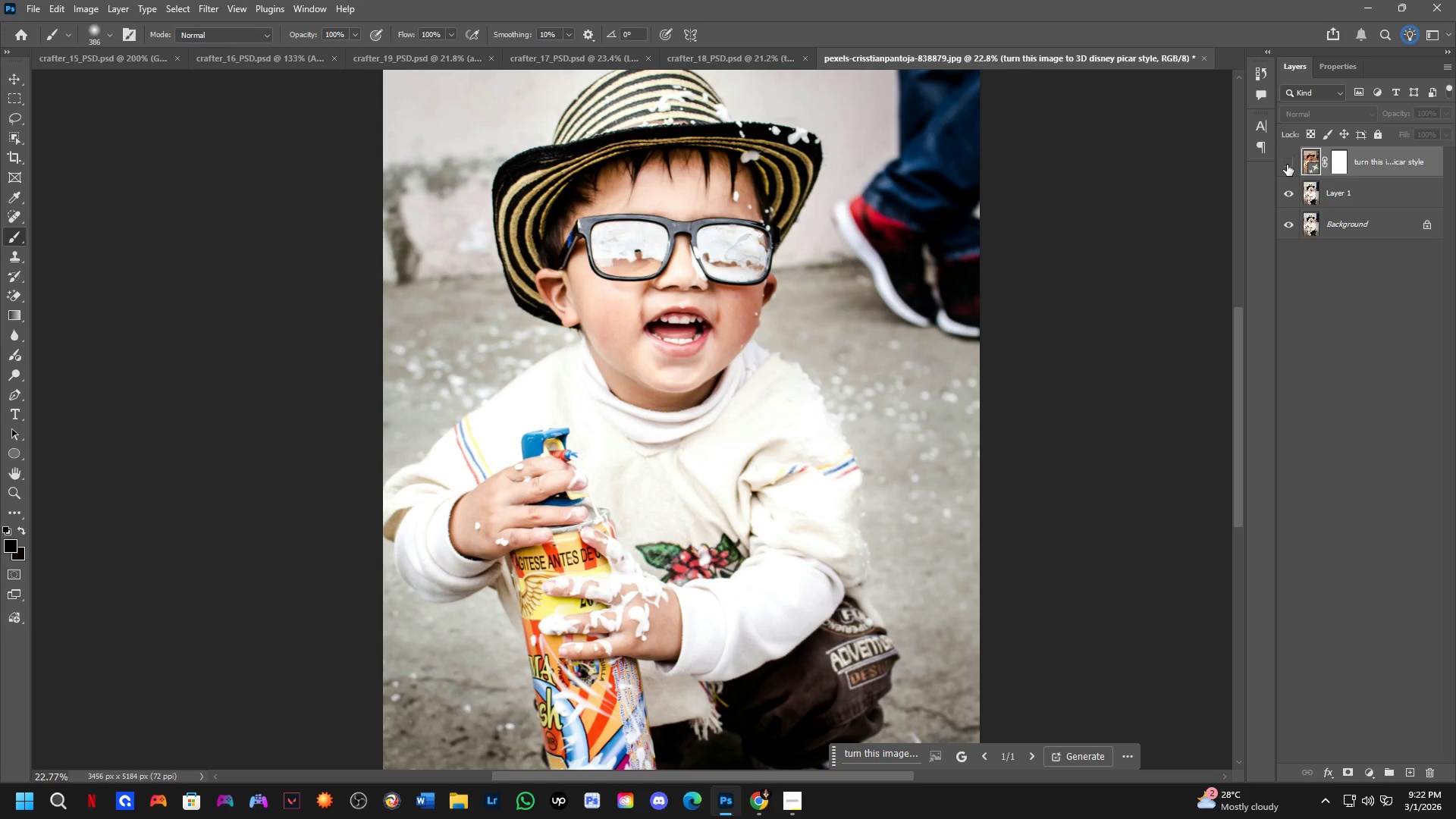 
triple_click([1287, 165])
 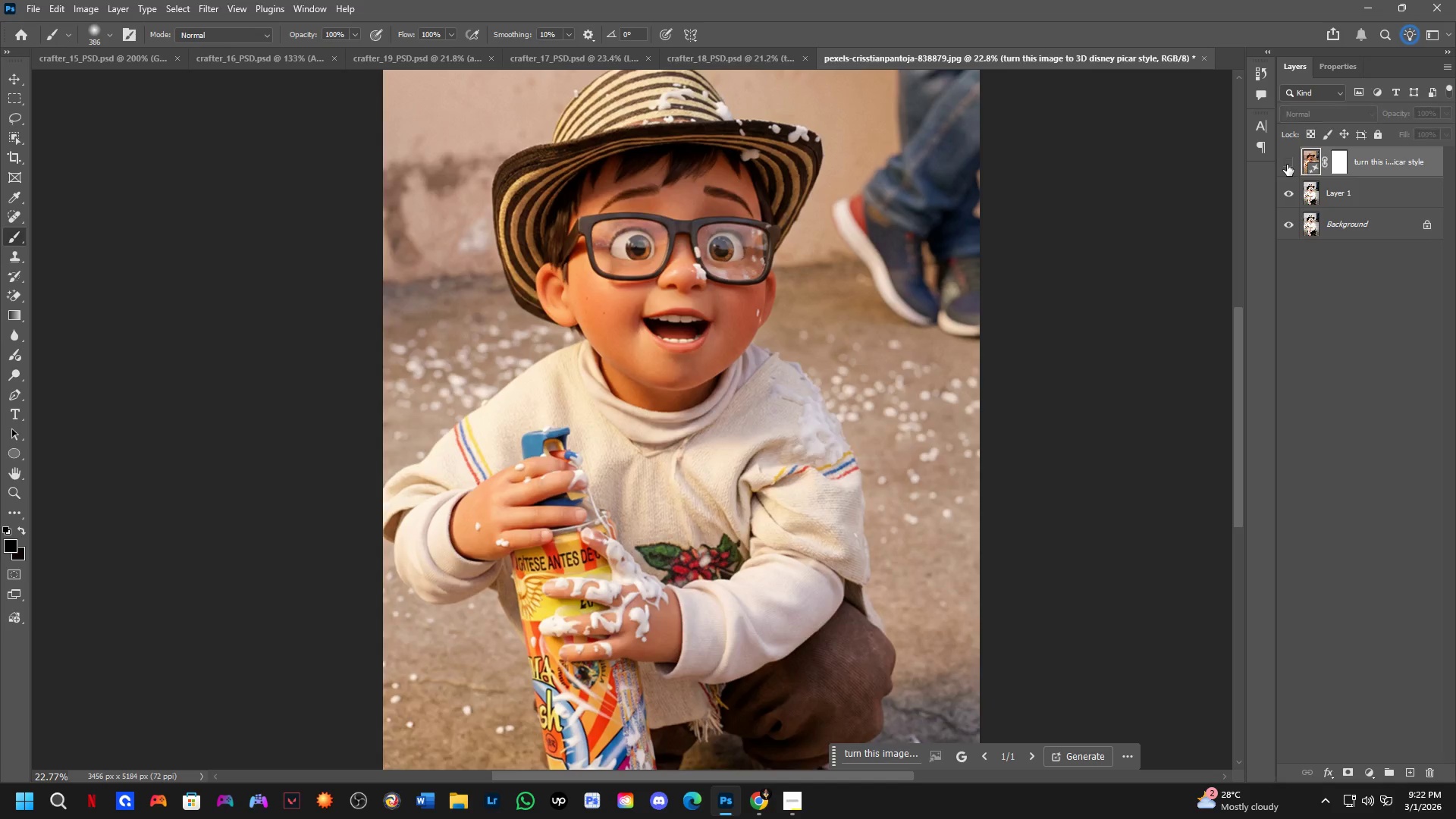 
double_click([1287, 165])
 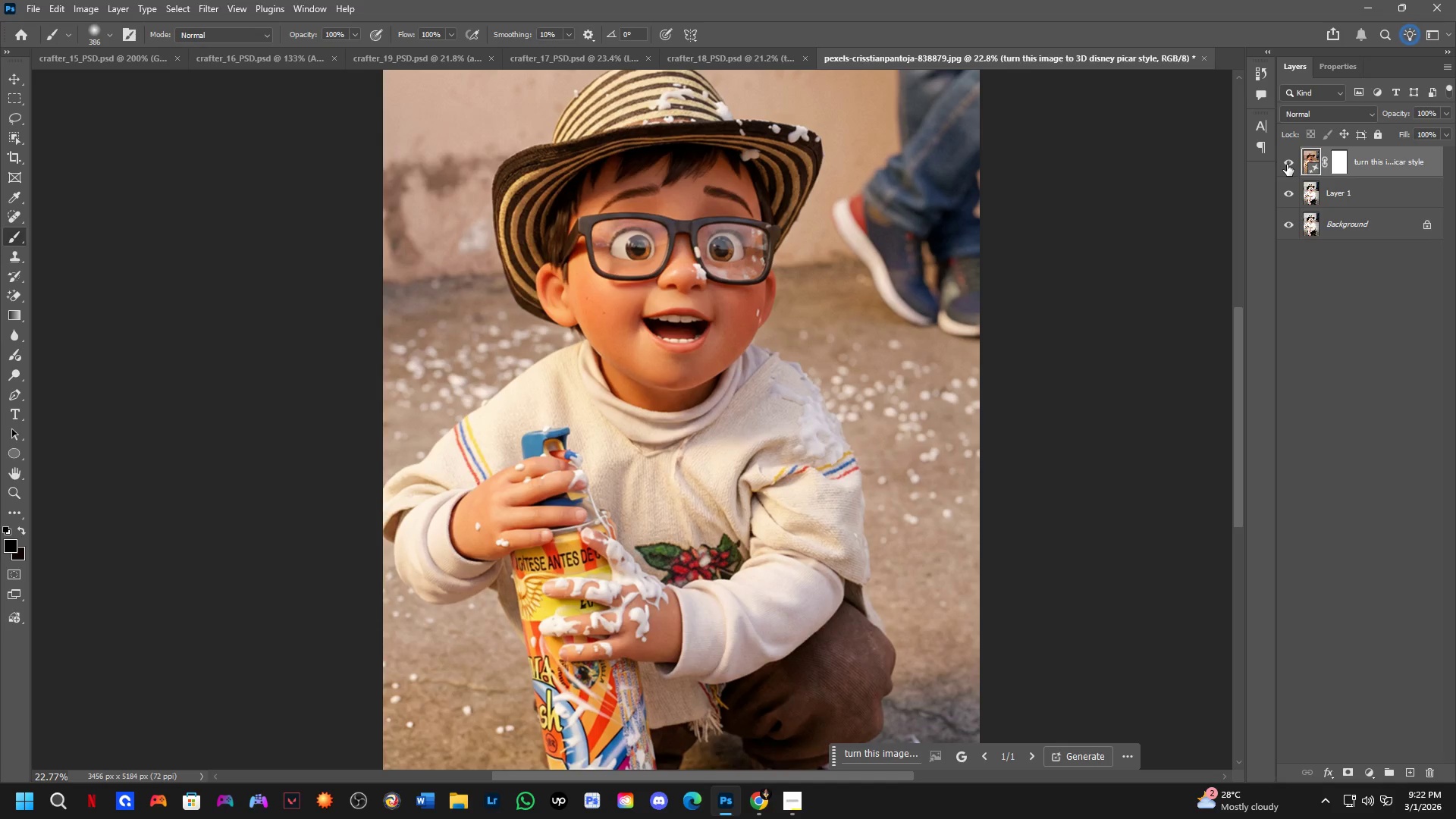 
left_click([1287, 165])
 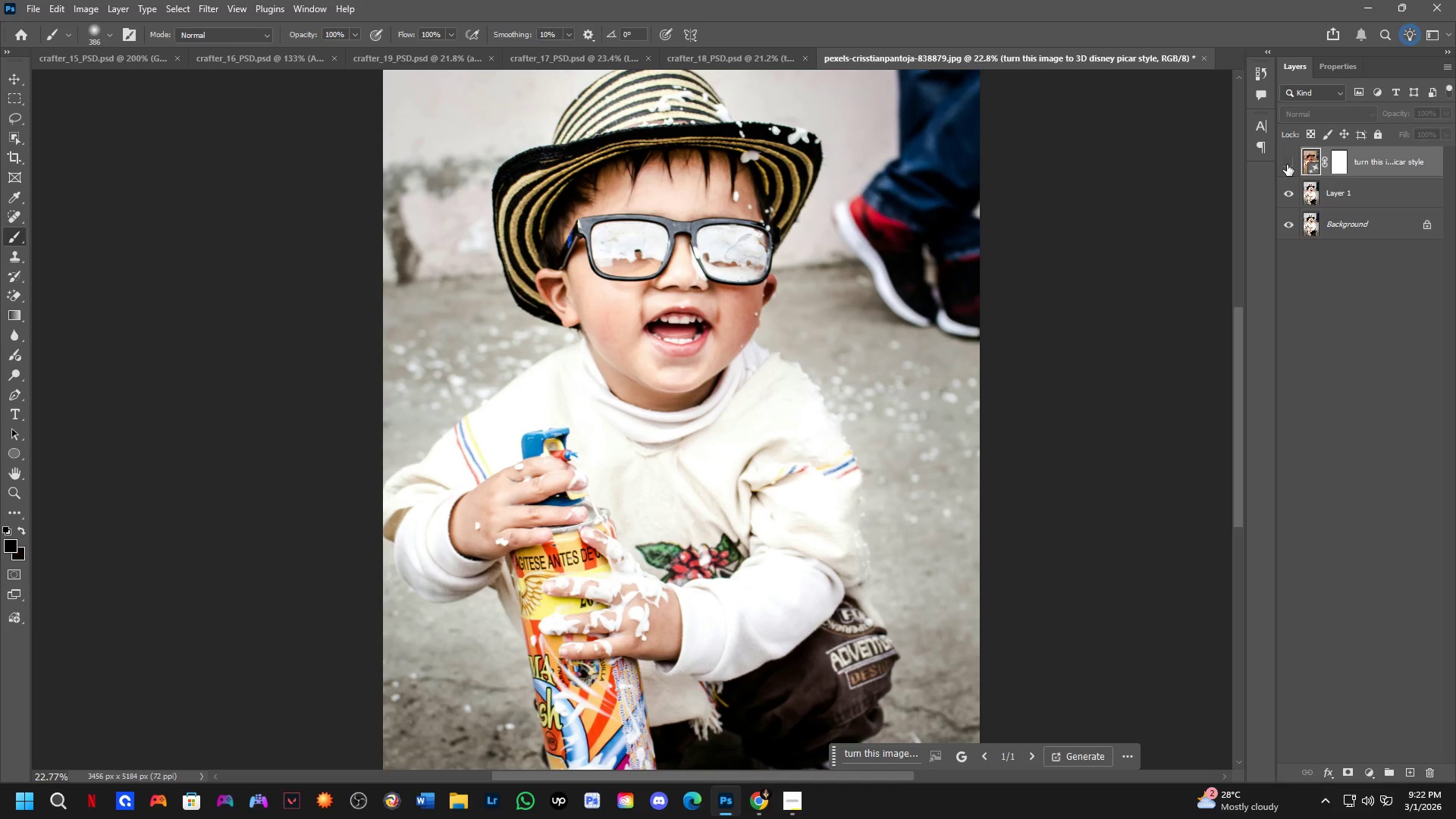 
left_click([1287, 165])
 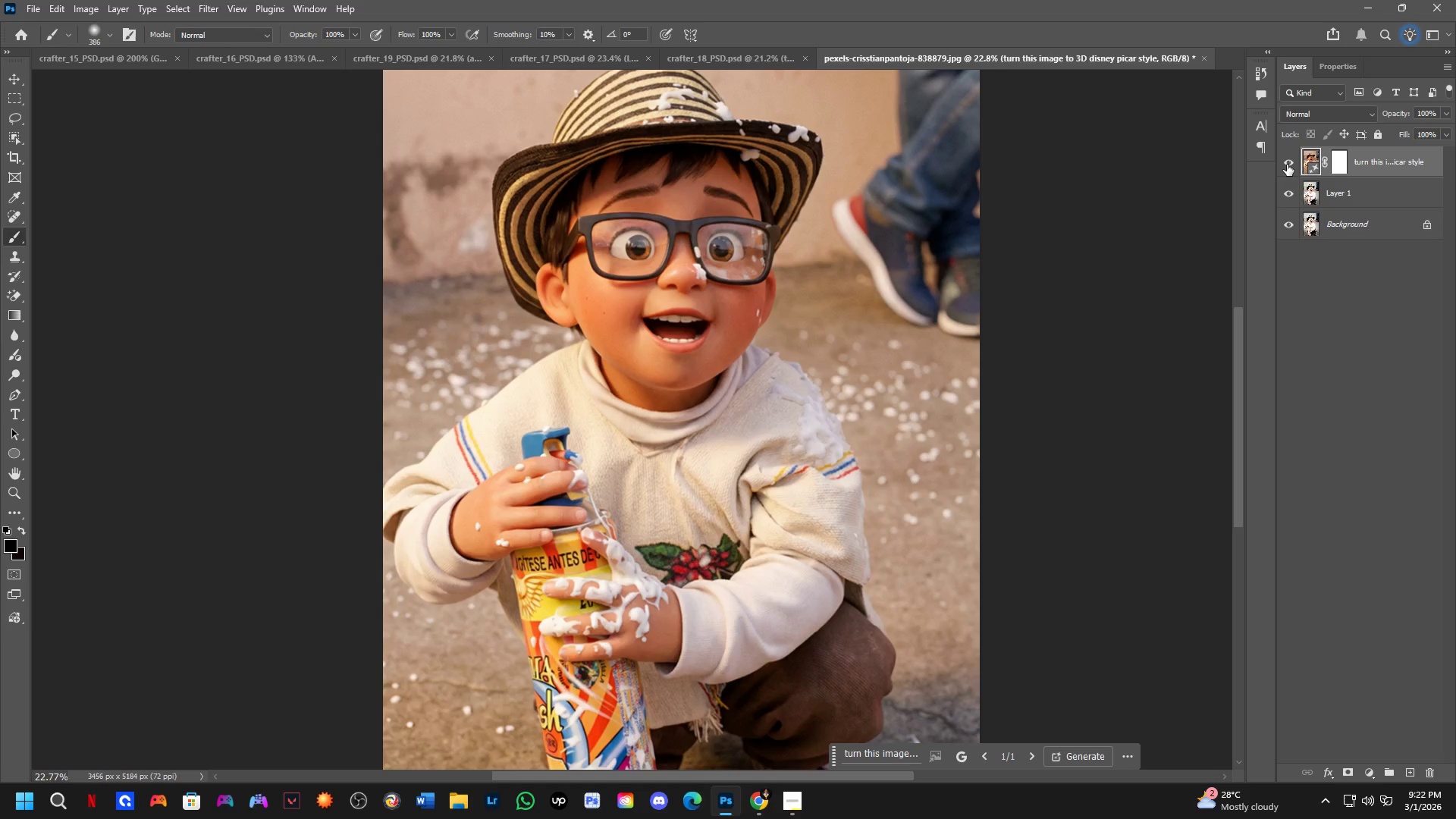 
left_click([1287, 165])
 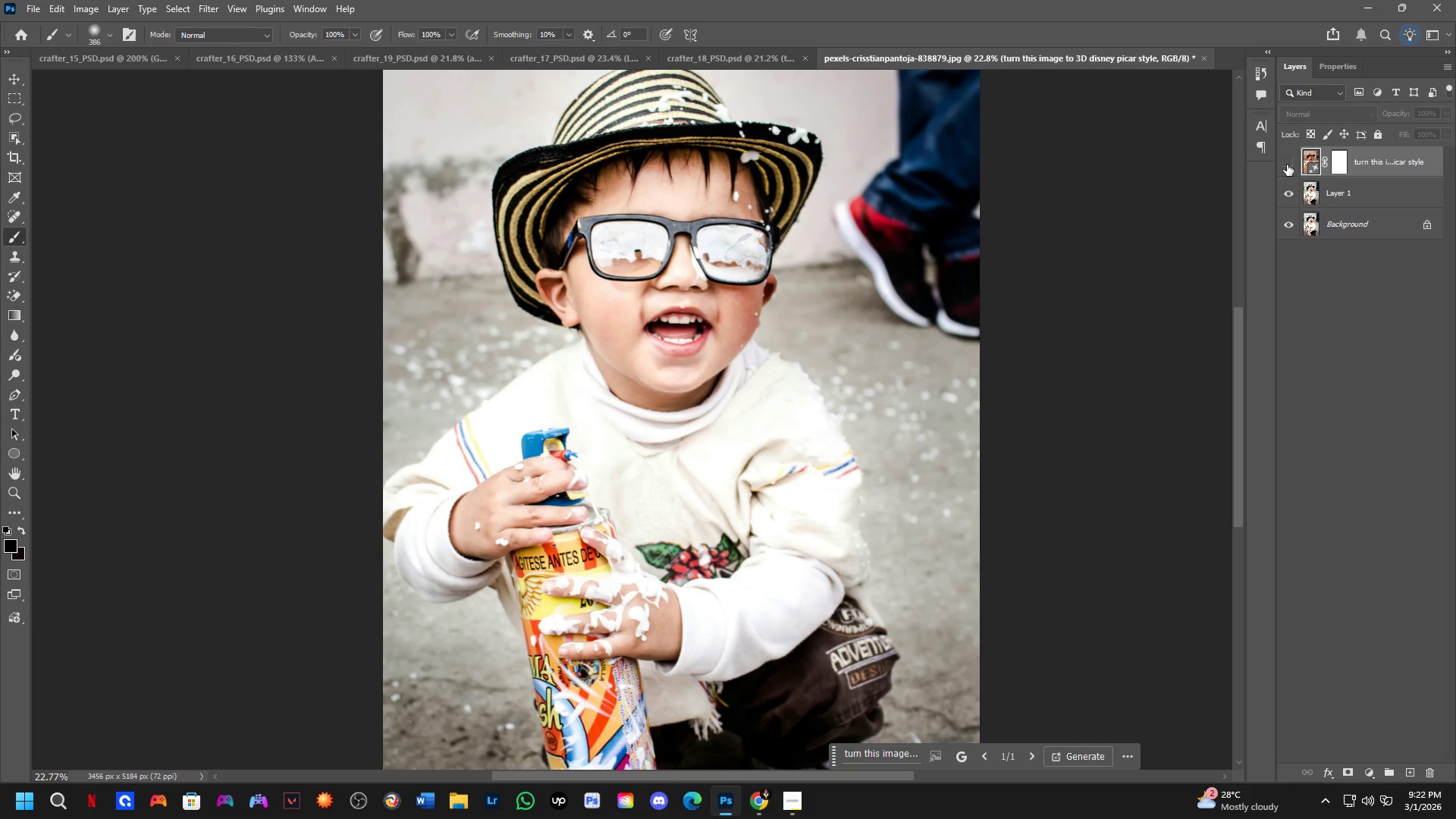 
double_click([1287, 165])
 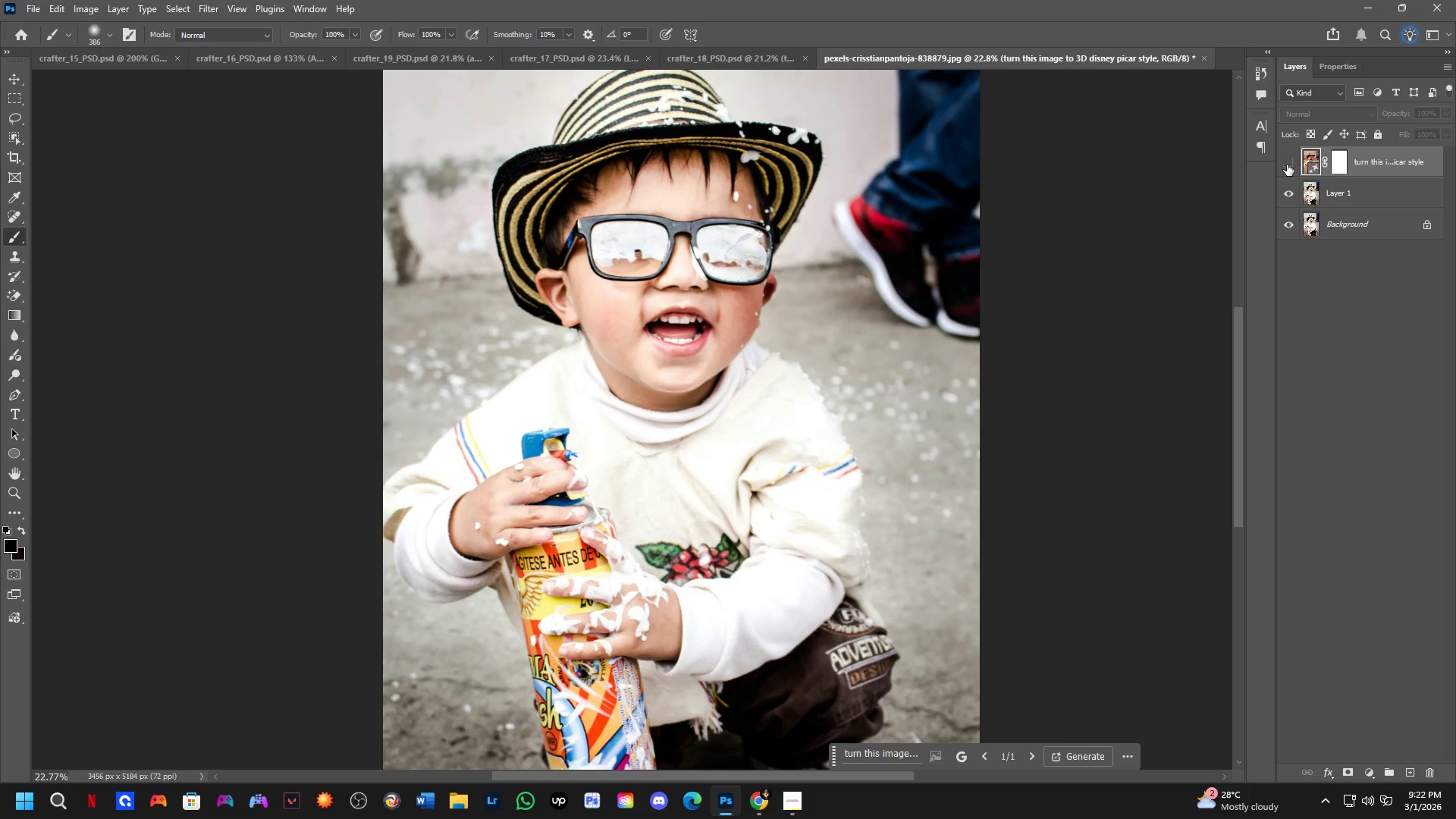 
double_click([1287, 165])
 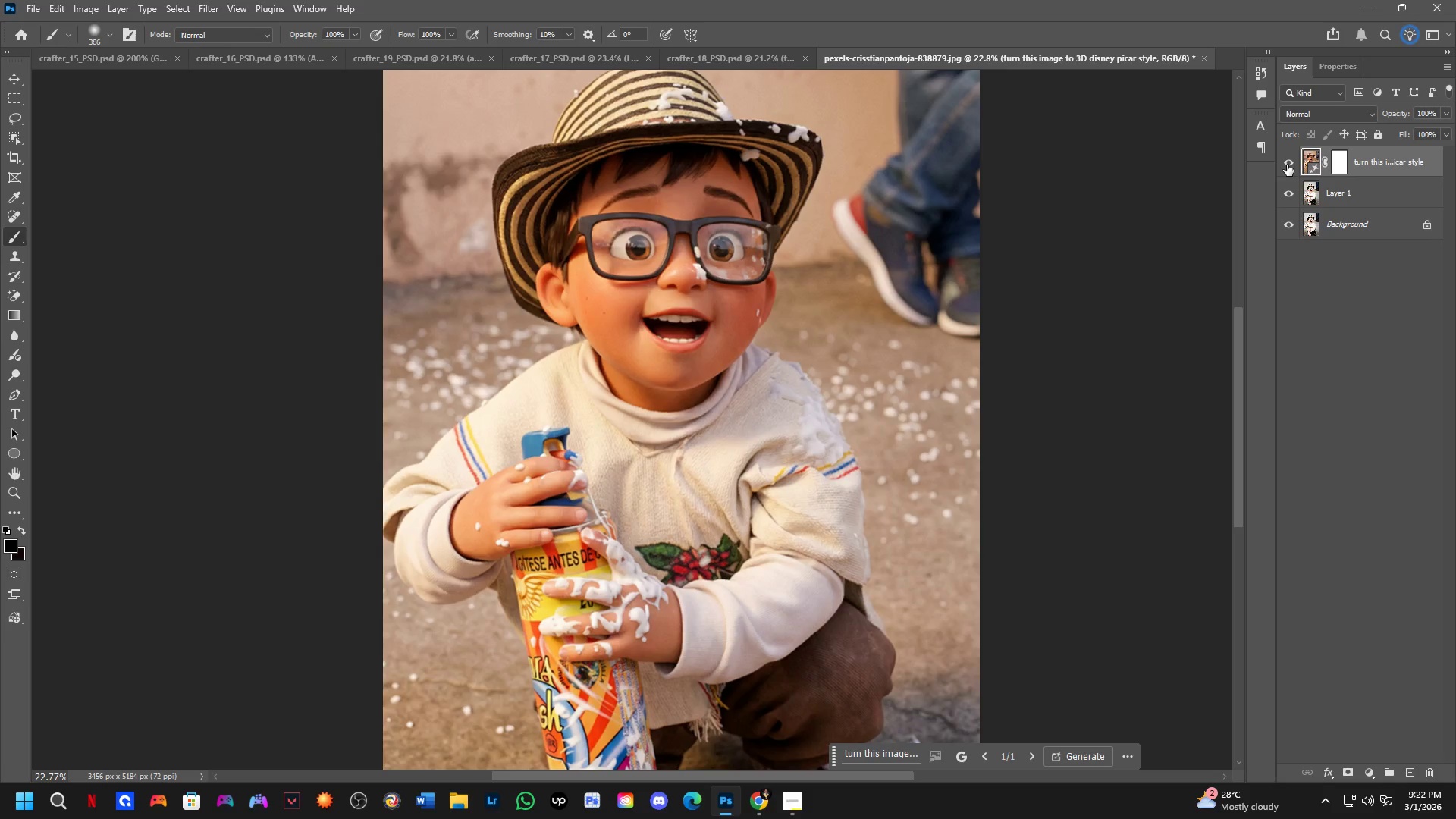 
double_click([1287, 165])
 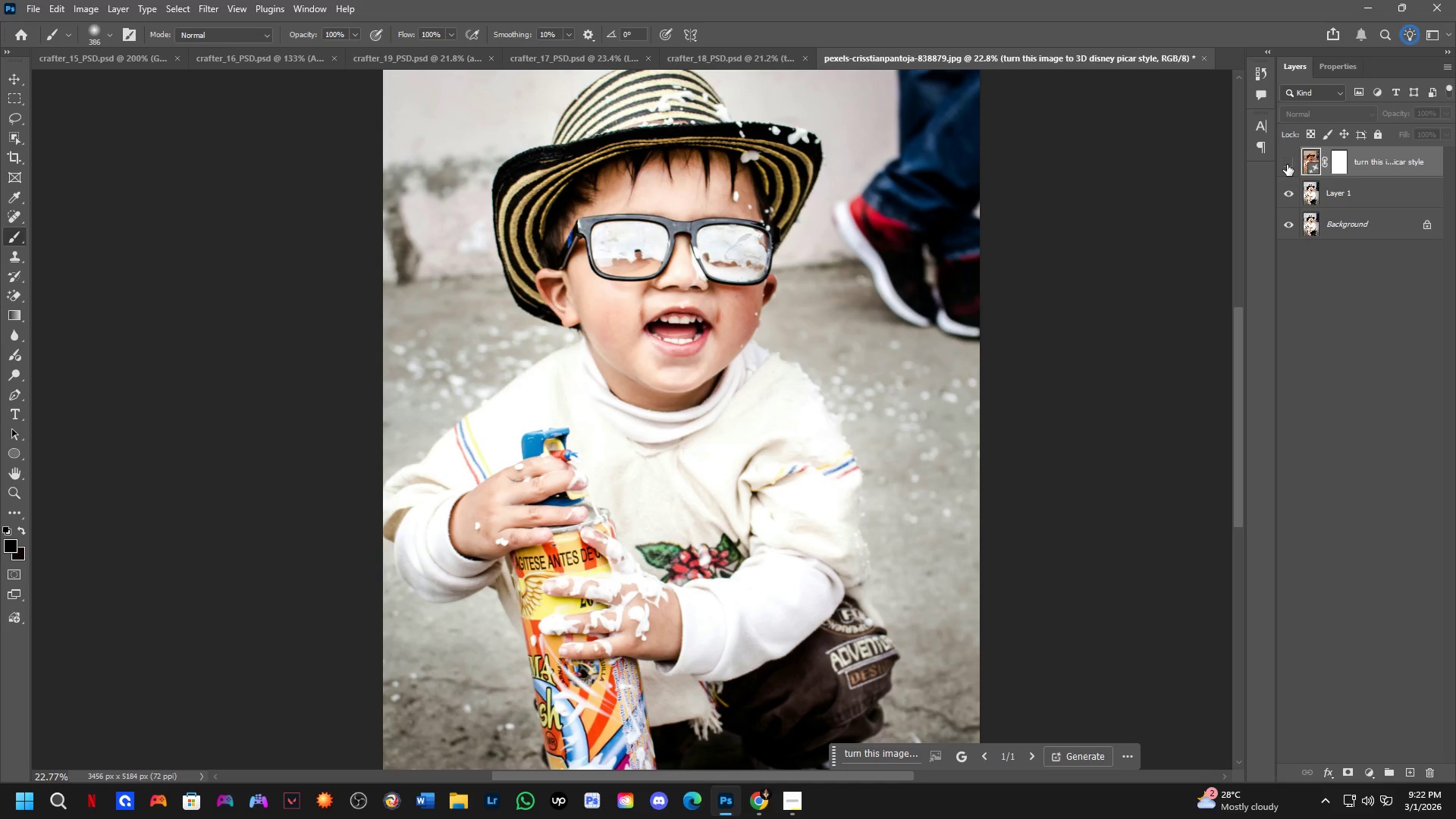 
left_click([1287, 165])
 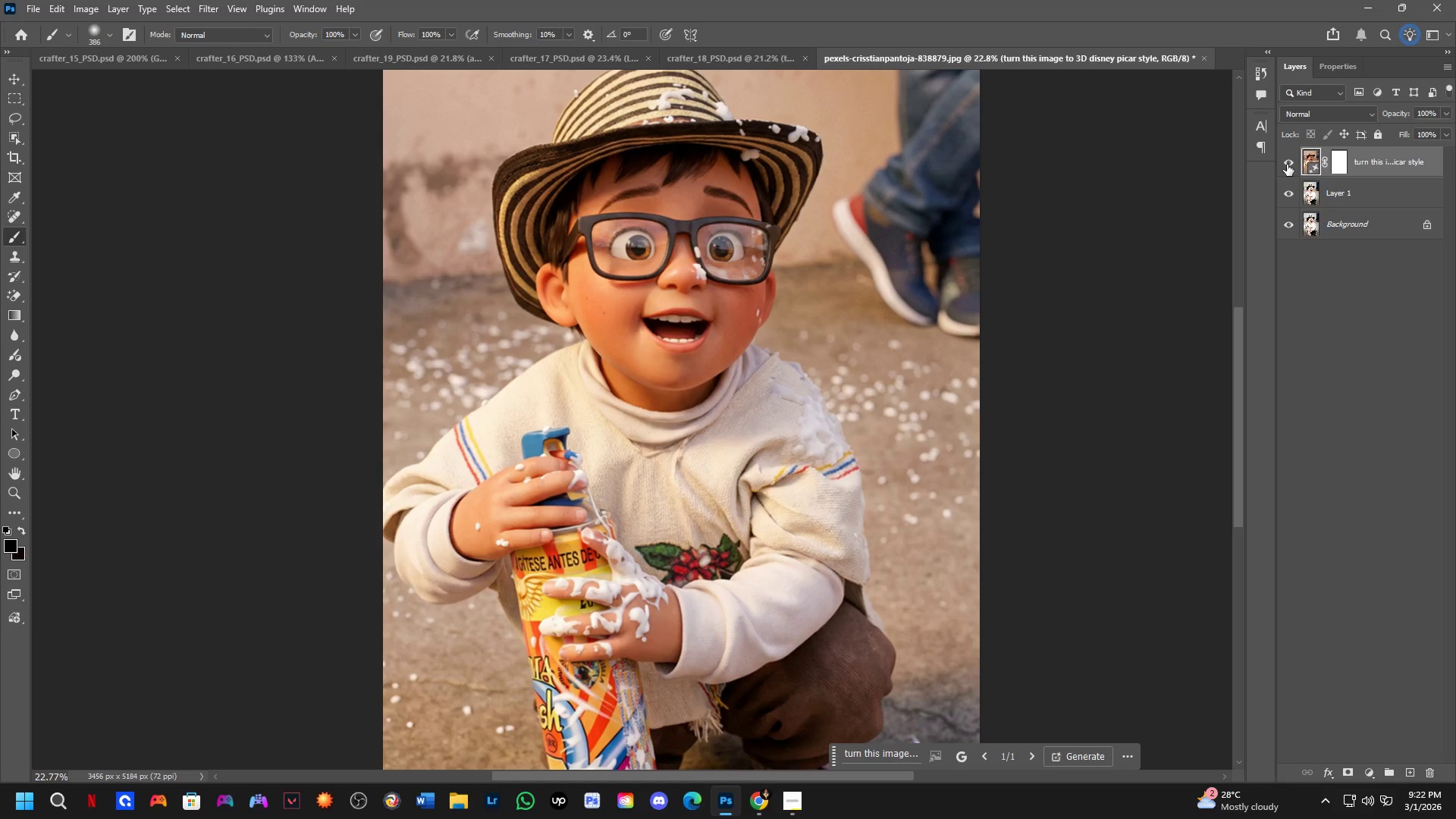 
left_click([1287, 165])
 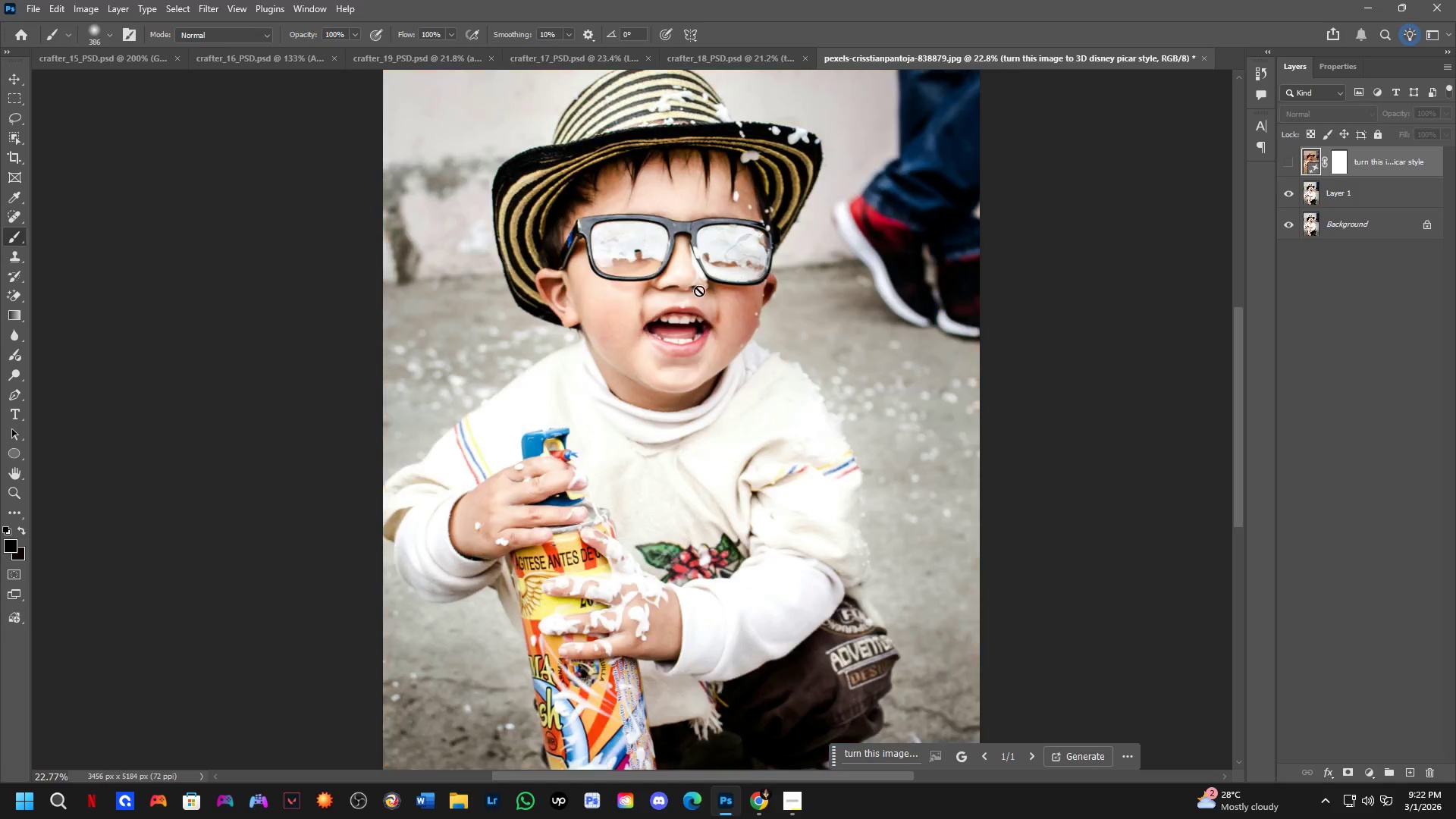 
hold_key(key=Space, duration=0.45)
 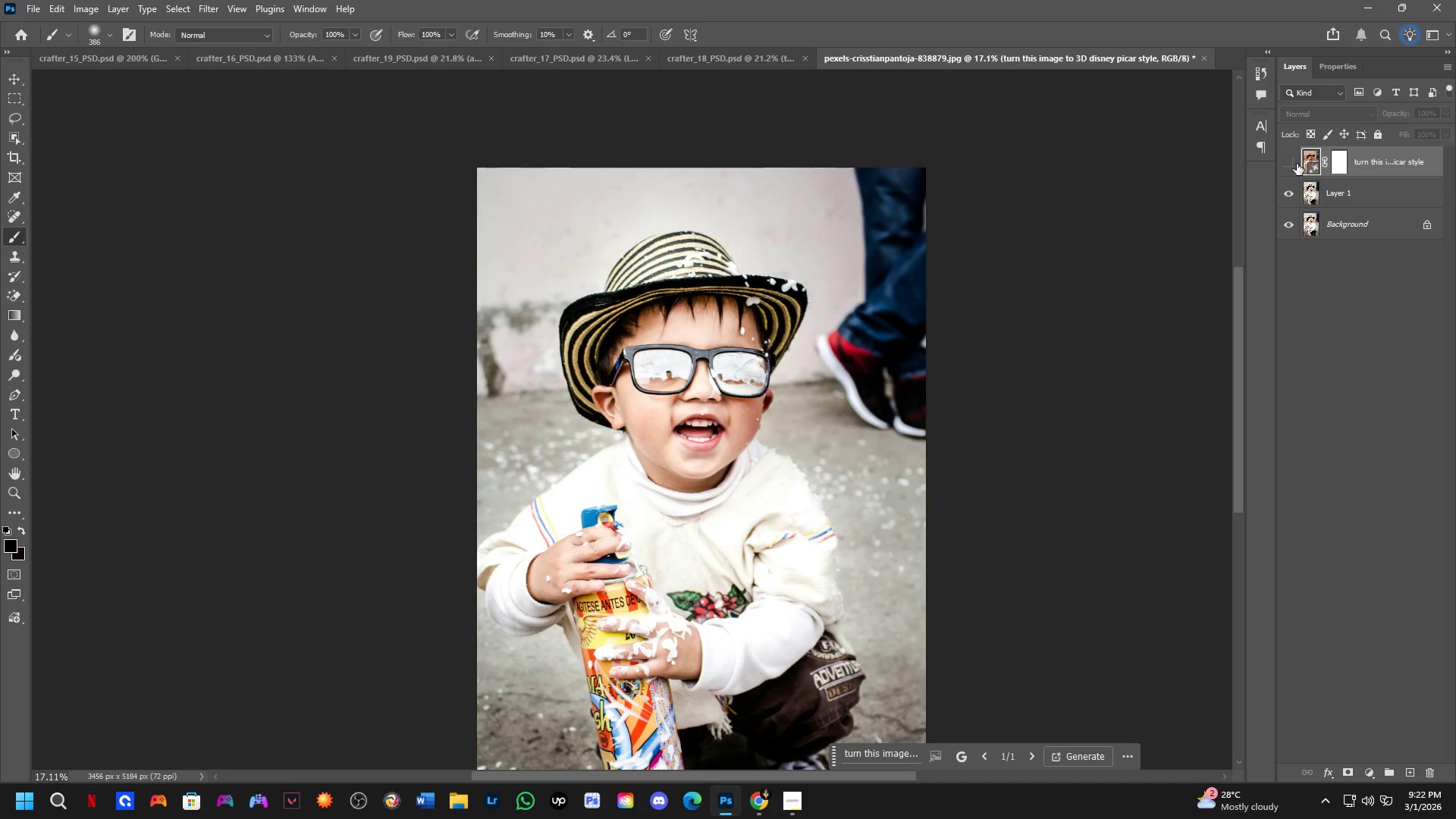 
left_click_drag(start_coordinate=[604, 271], to_coordinate=[647, 377])
 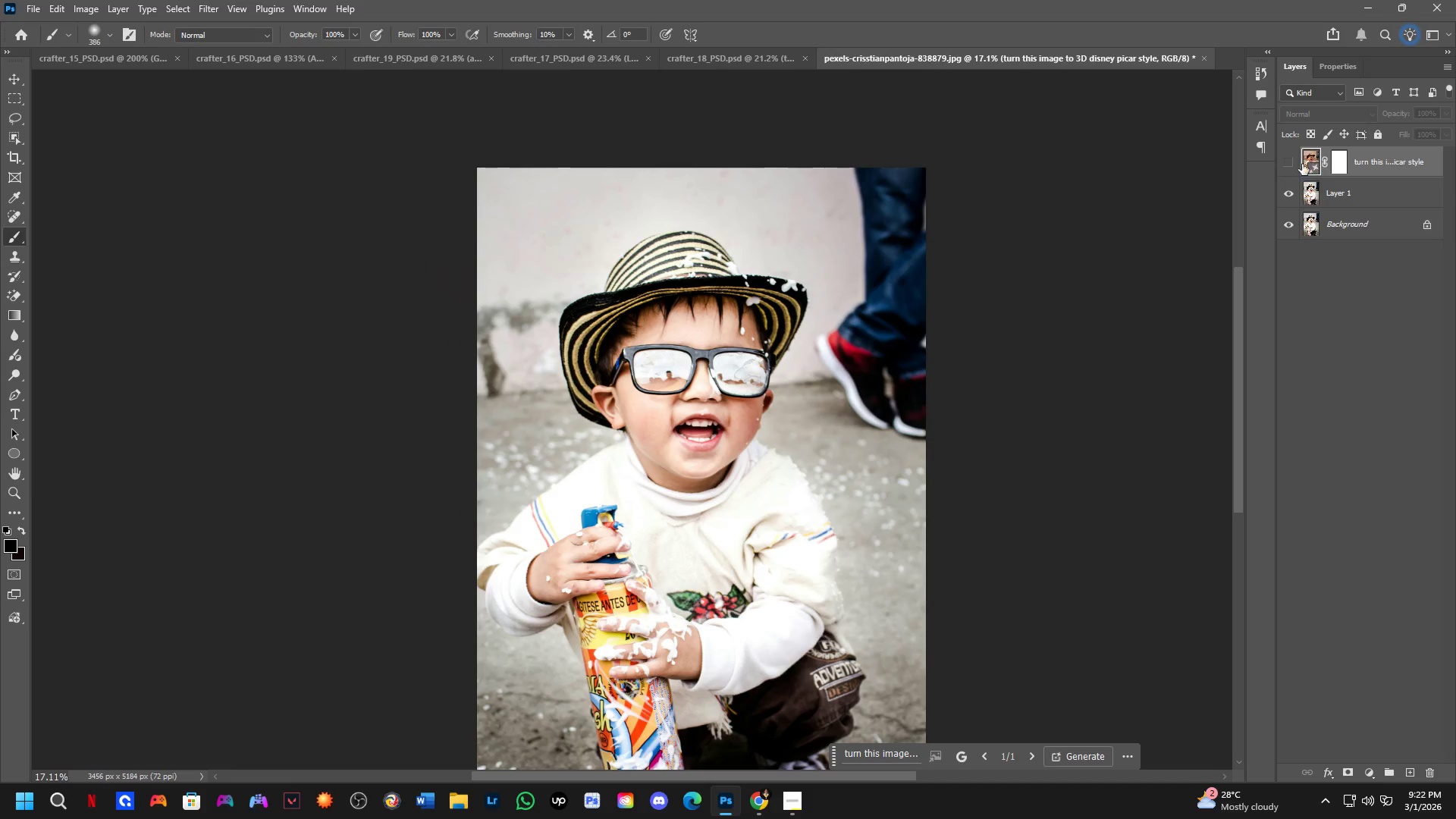 
scroll: coordinate [583, 299], scroll_direction: down, amount: 3.0
 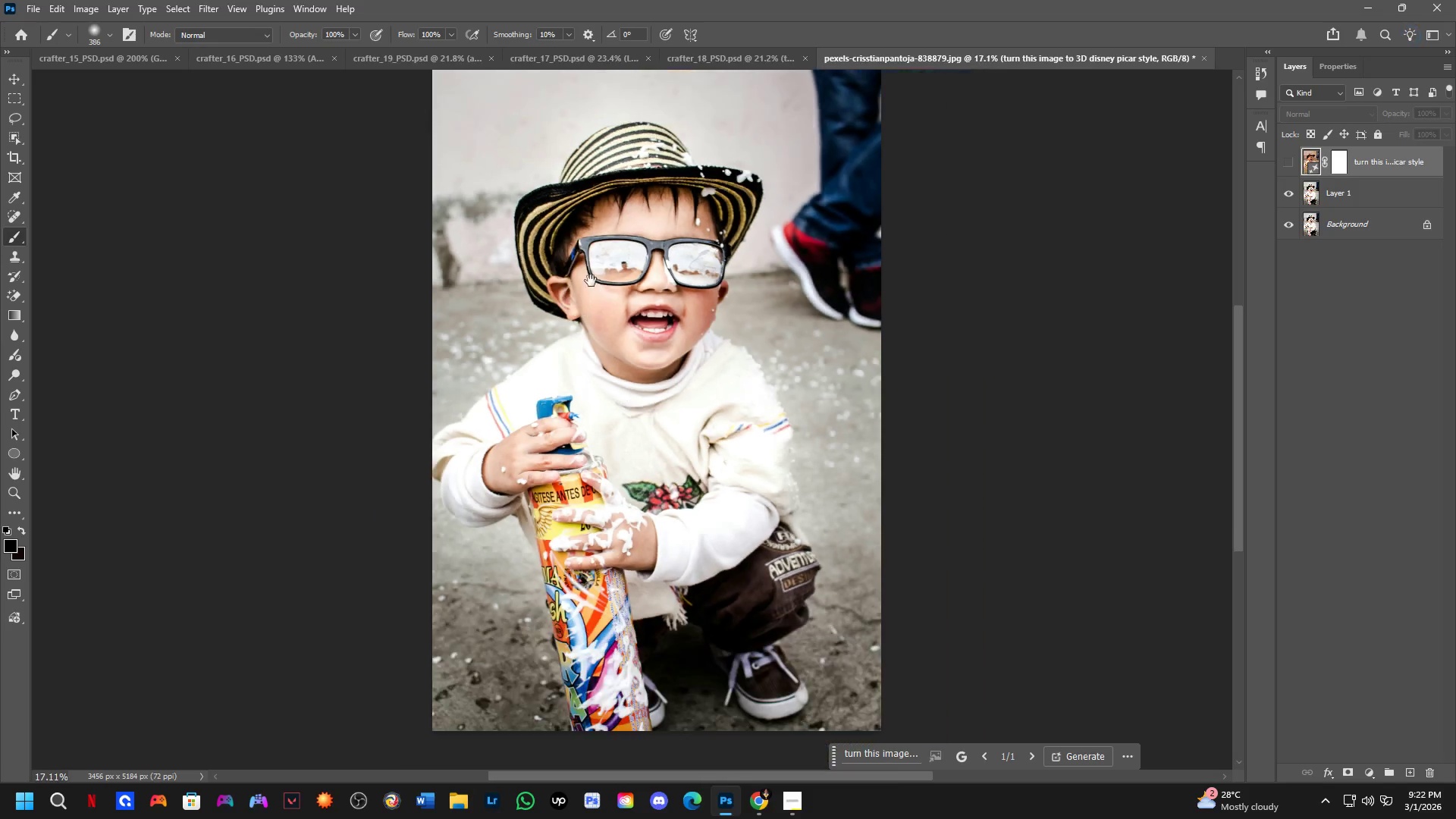 
left_click([1289, 164])
 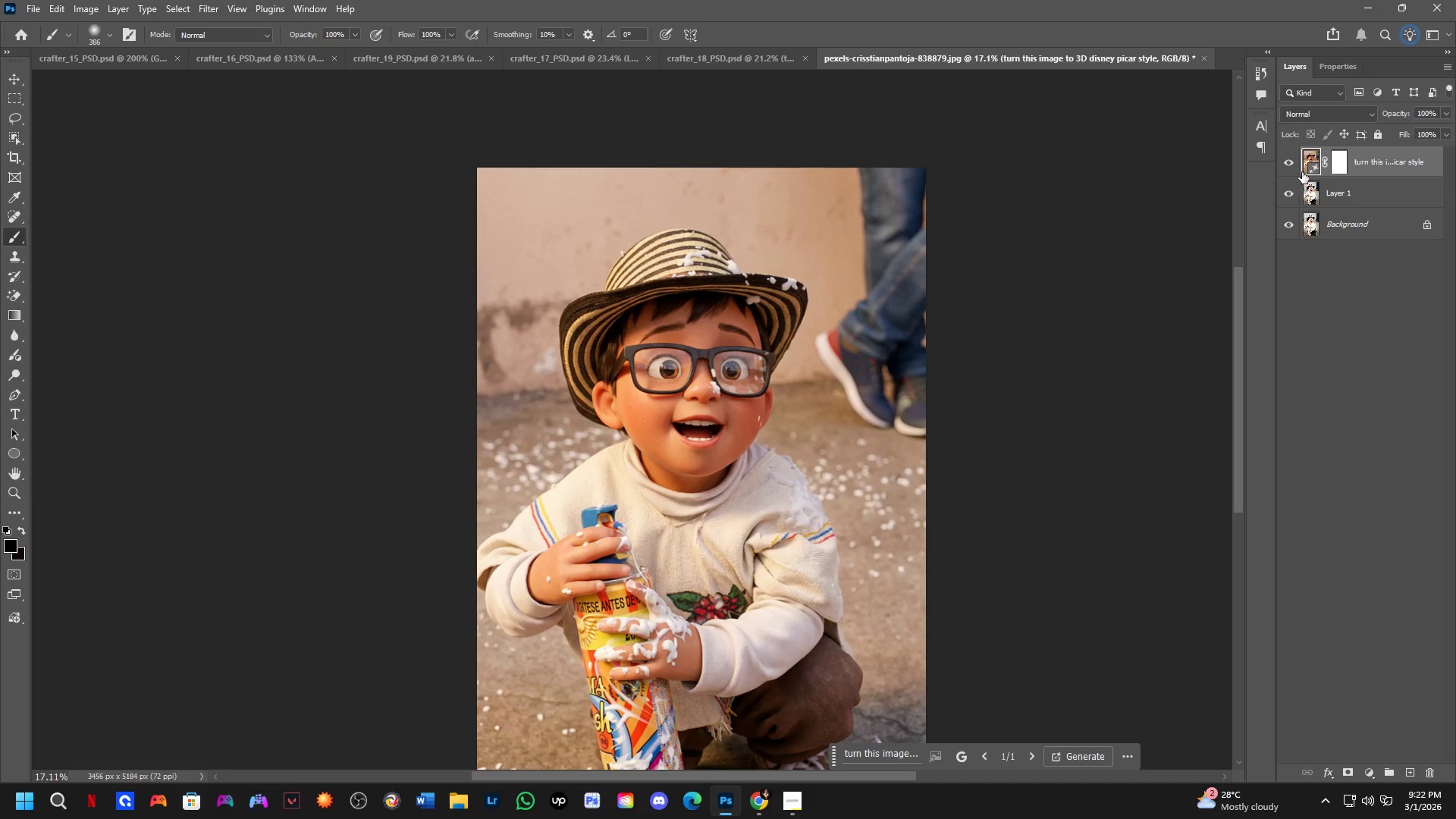 
left_click([1356, 194])
 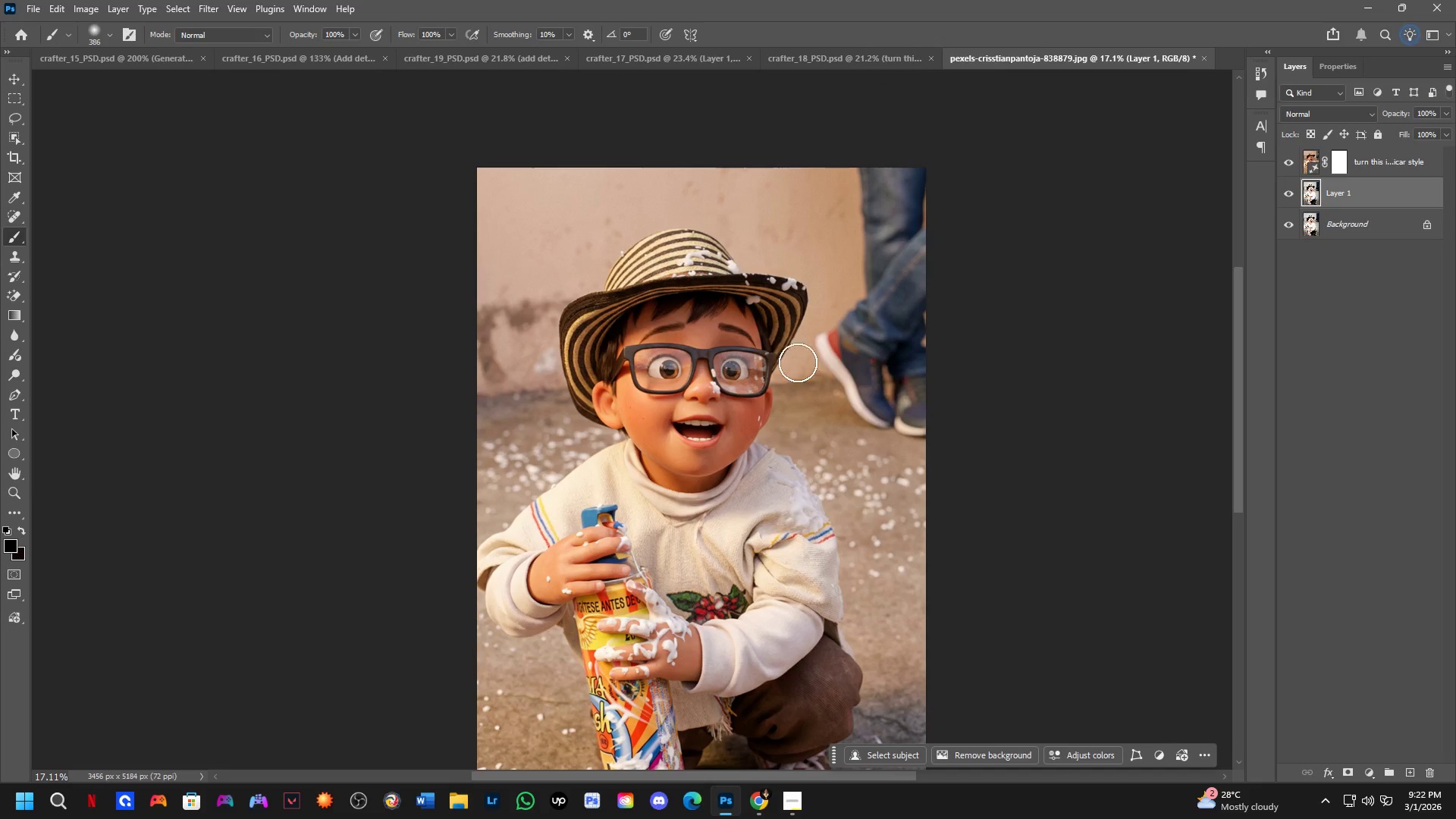 
scroll: coordinate [657, 398], scroll_direction: up, amount: 4.0
 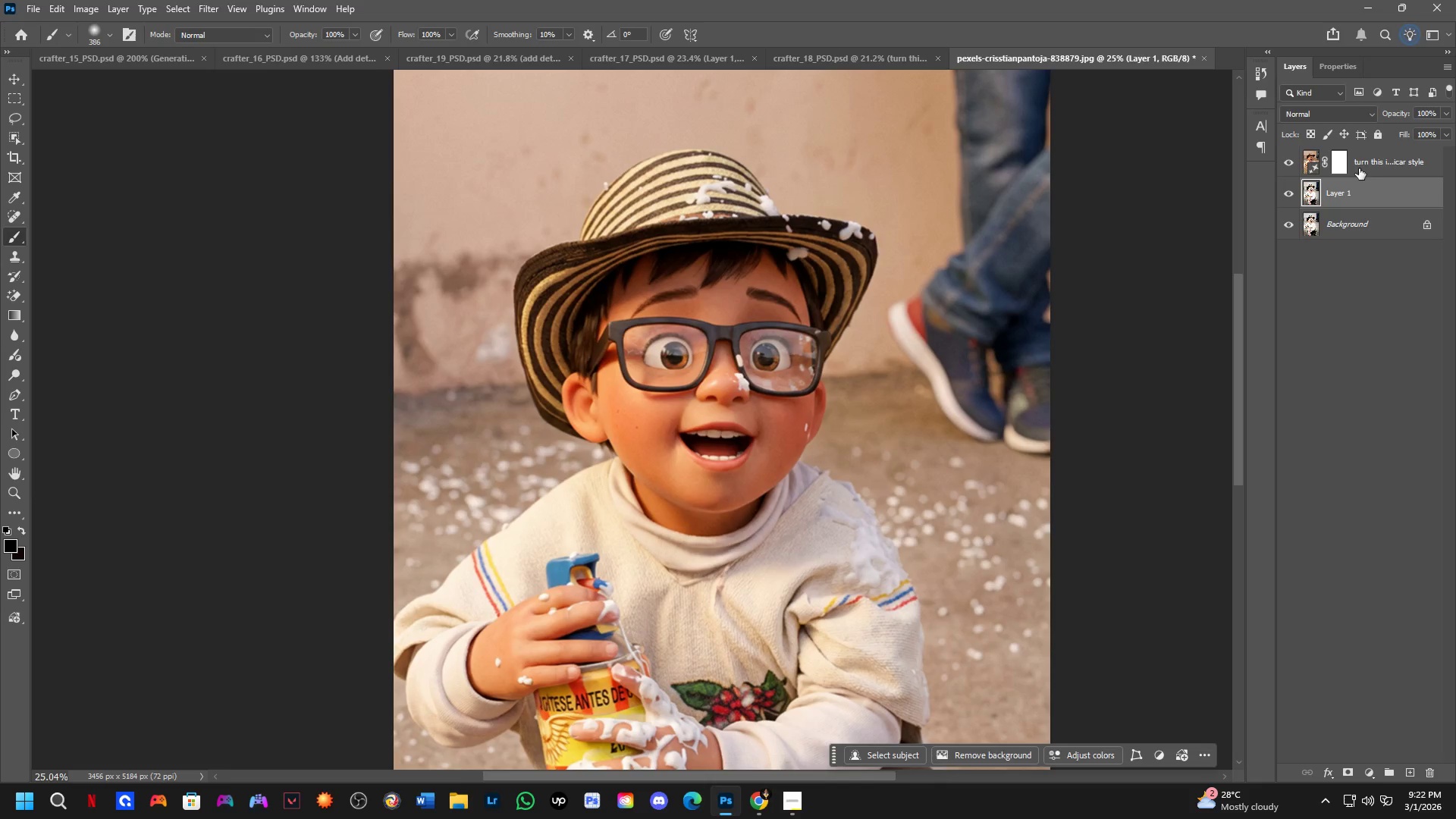 
left_click([1382, 164])
 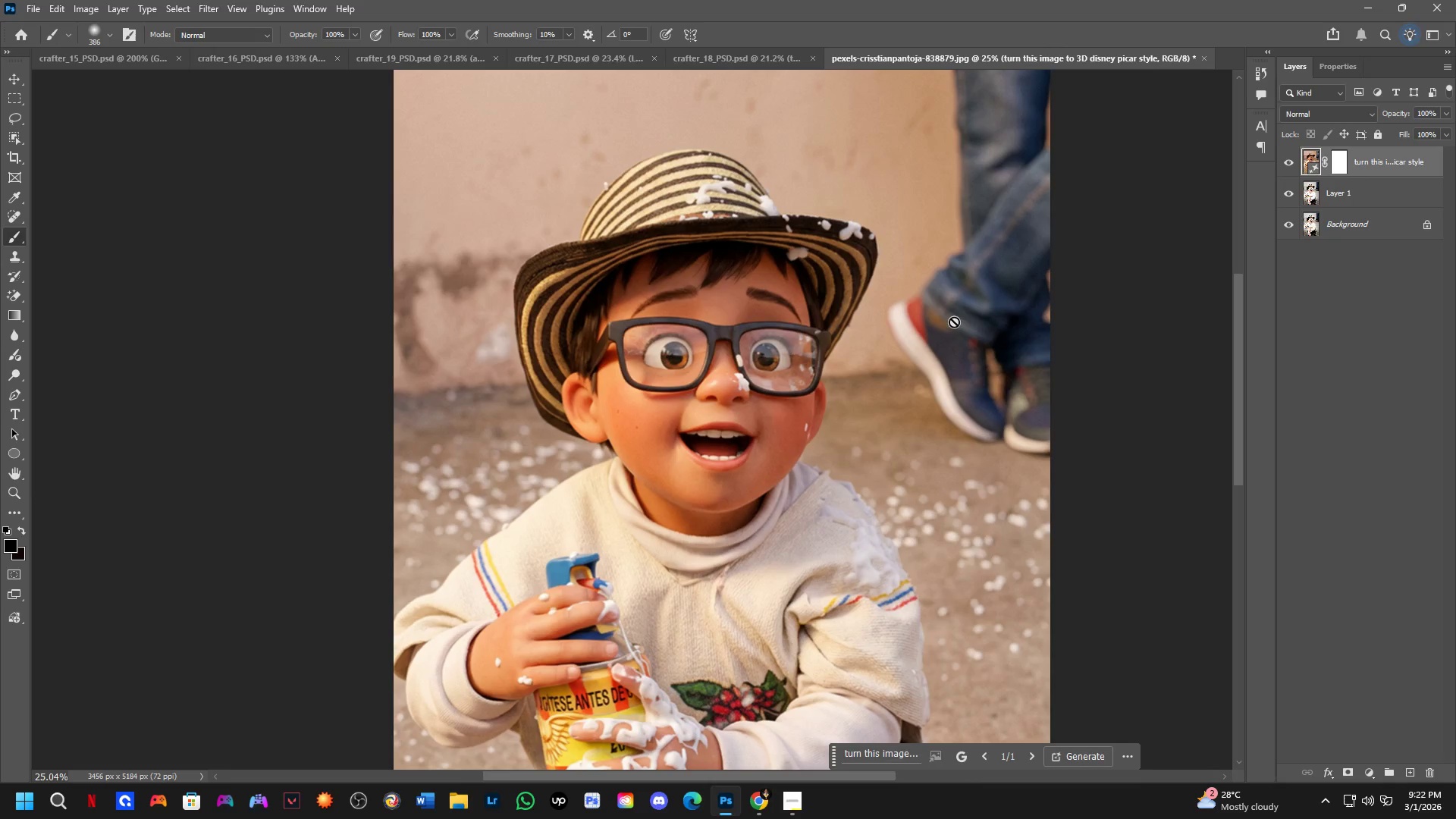 
hold_key(key=Space, duration=0.44)
 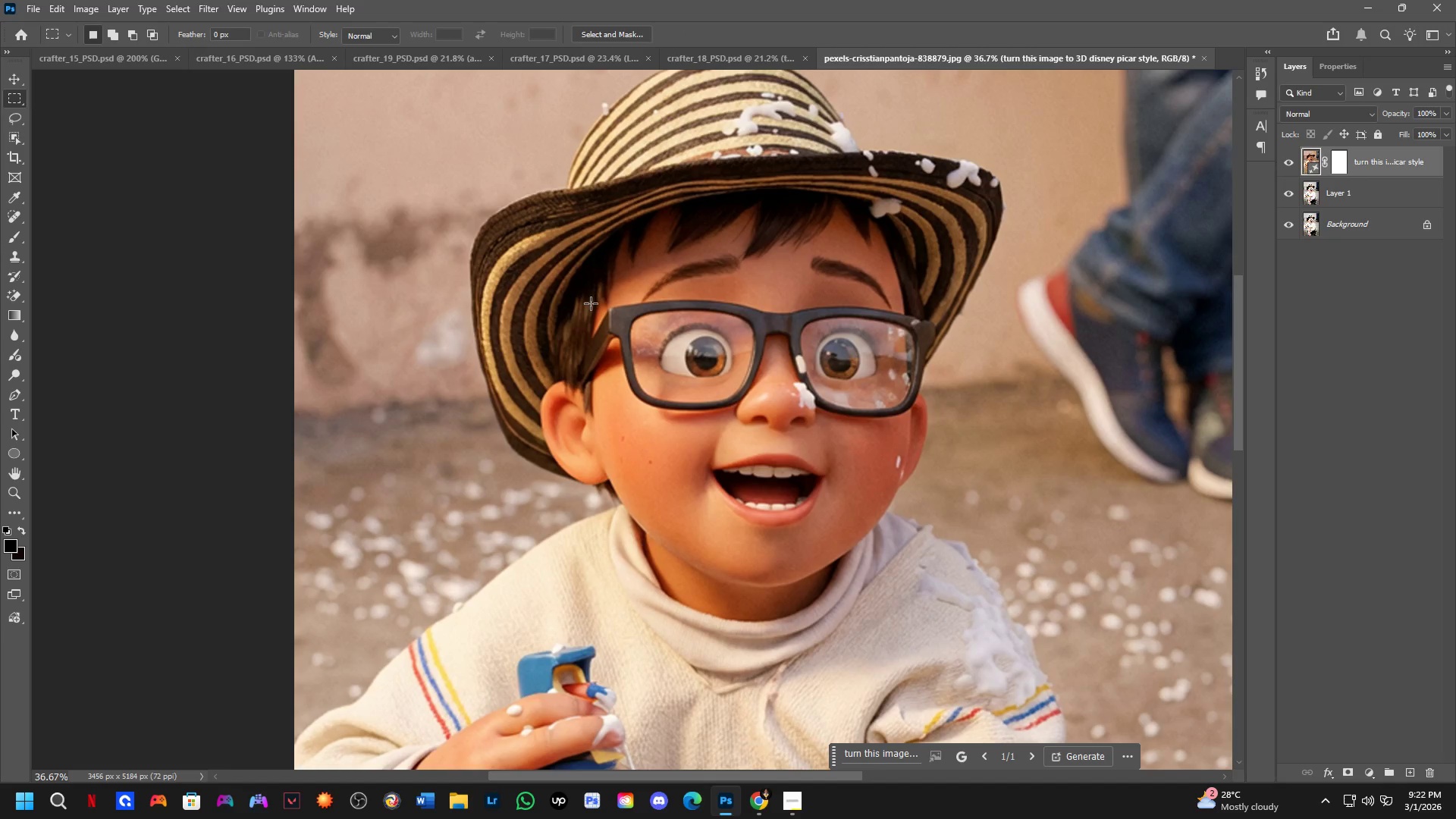 
left_click_drag(start_coordinate=[608, 372], to_coordinate=[608, 379])
 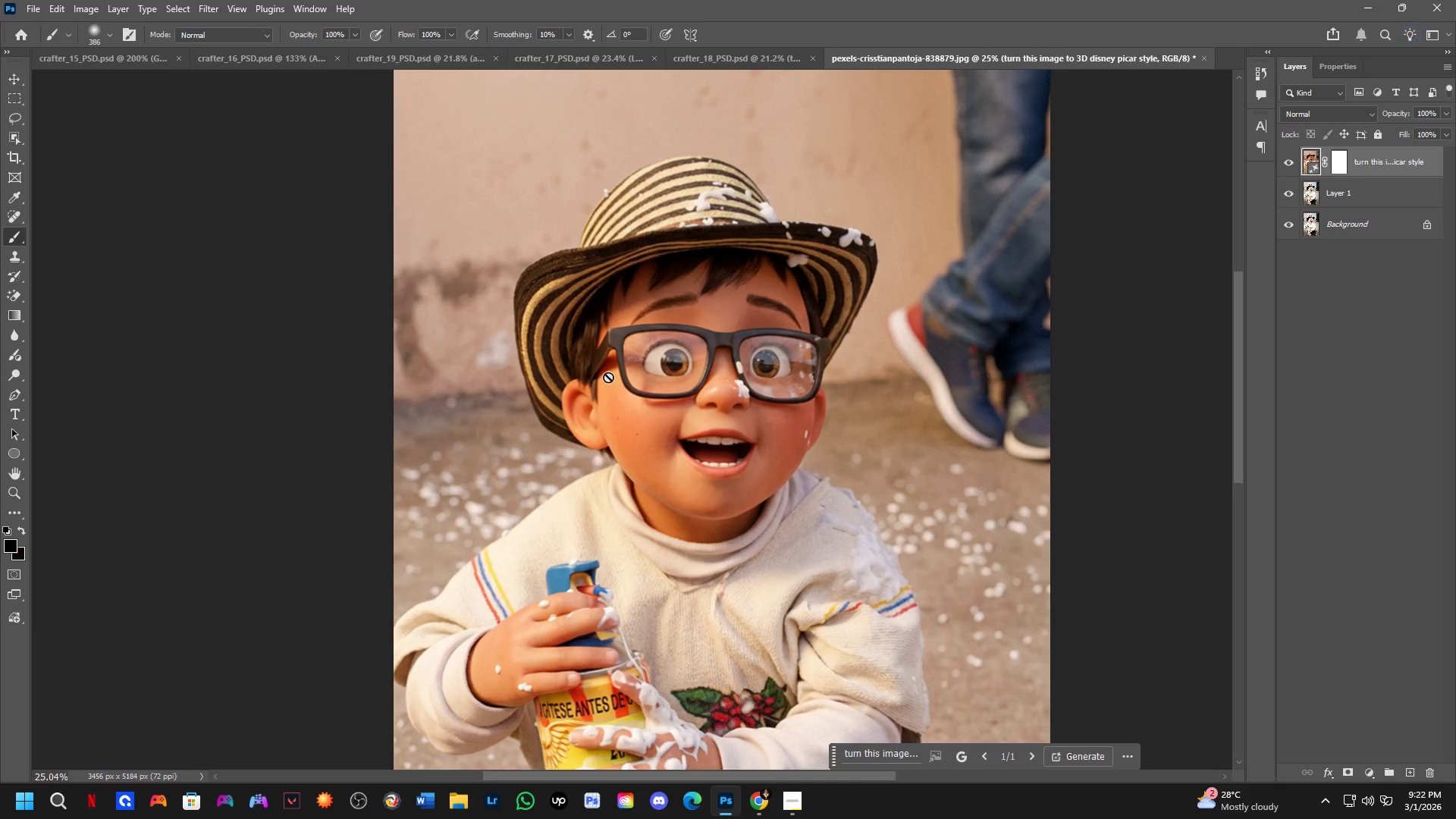 
scroll: coordinate [607, 375], scroll_direction: up, amount: 4.0
 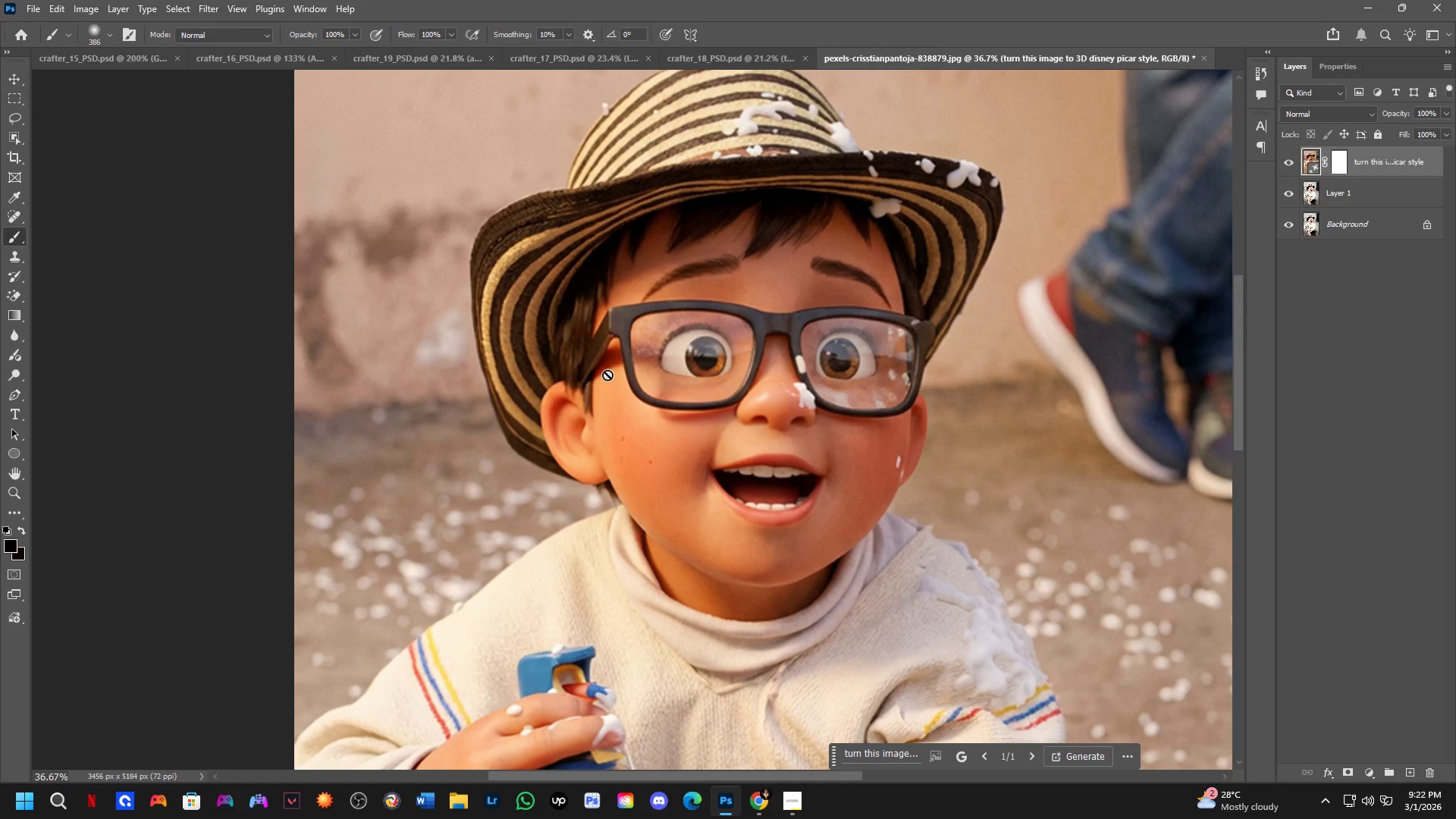 
key(M)
 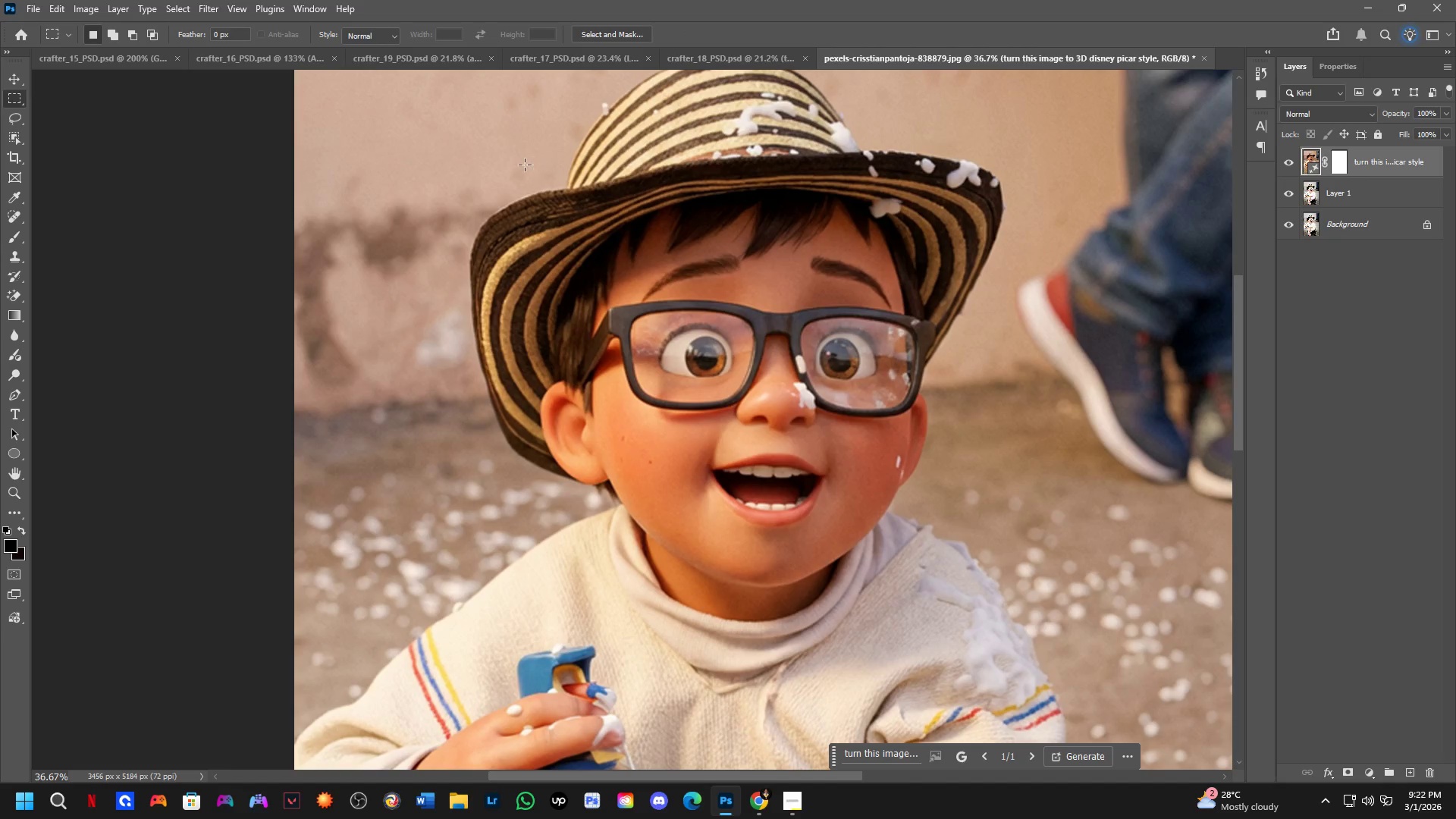 
left_click_drag(start_coordinate=[495, 158], to_coordinate=[940, 608])
 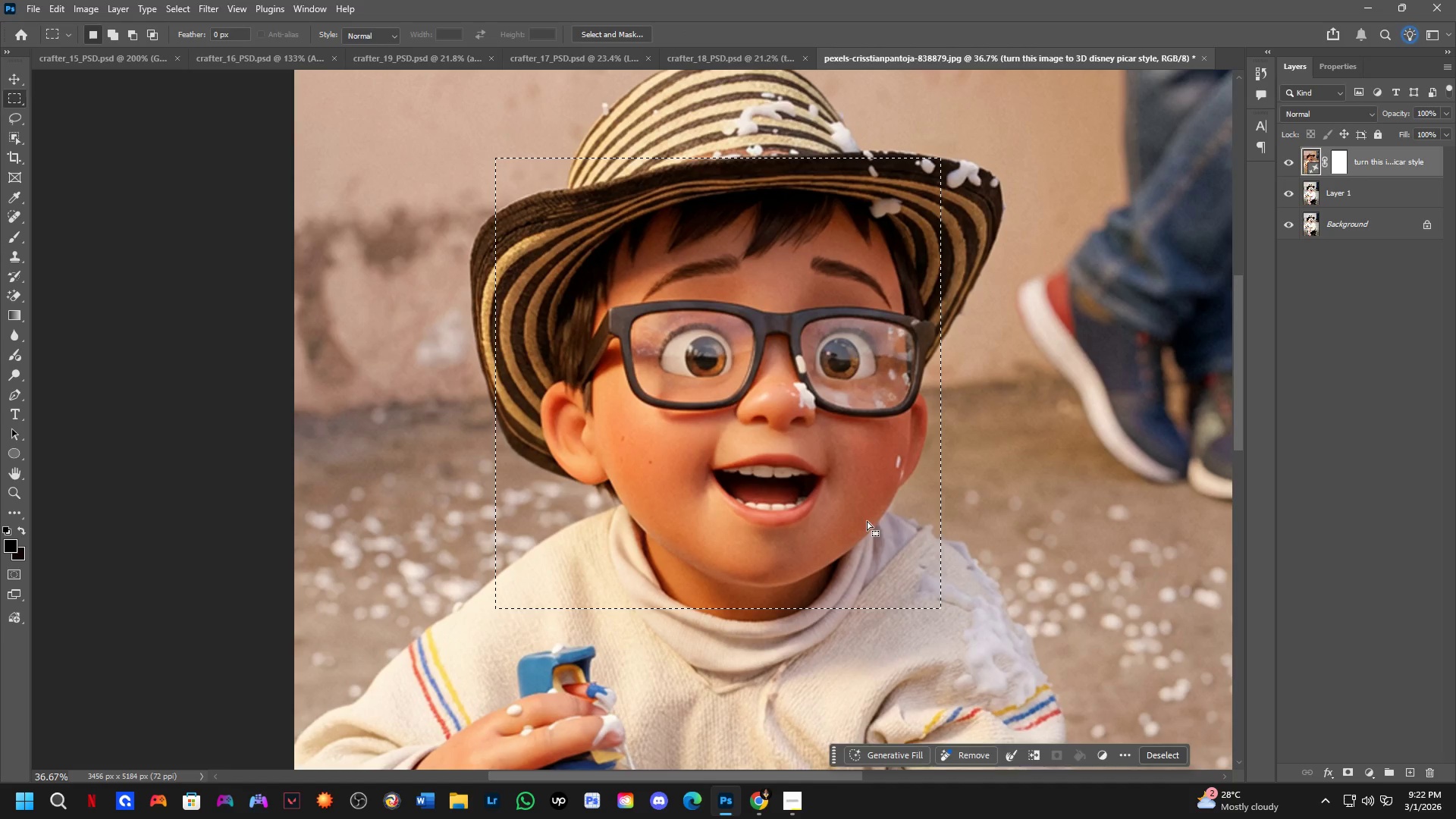 
left_click_drag(start_coordinate=[864, 516], to_coordinate=[890, 516])
 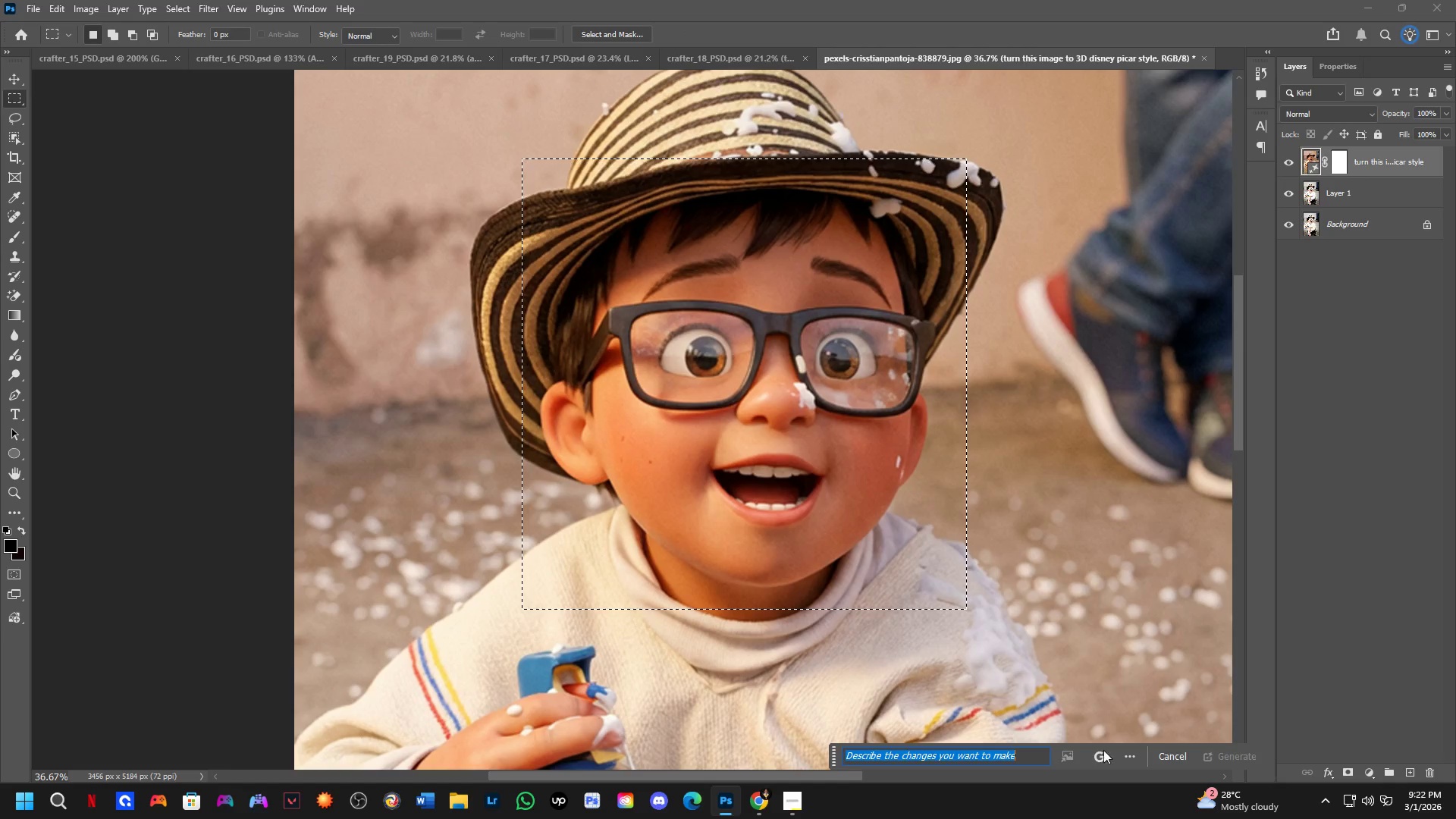 
left_click([1095, 761])
 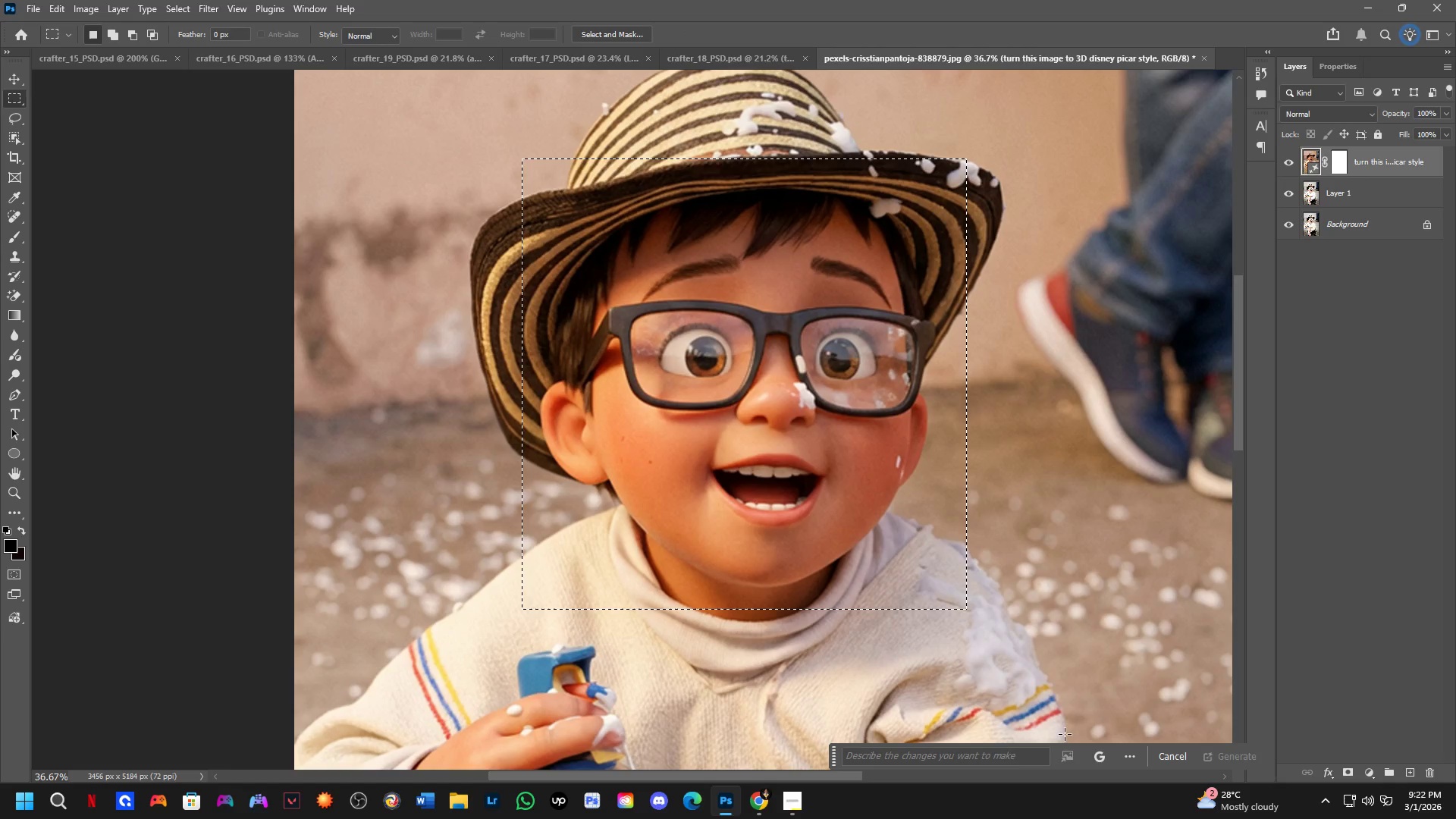 
double_click([1015, 758])
 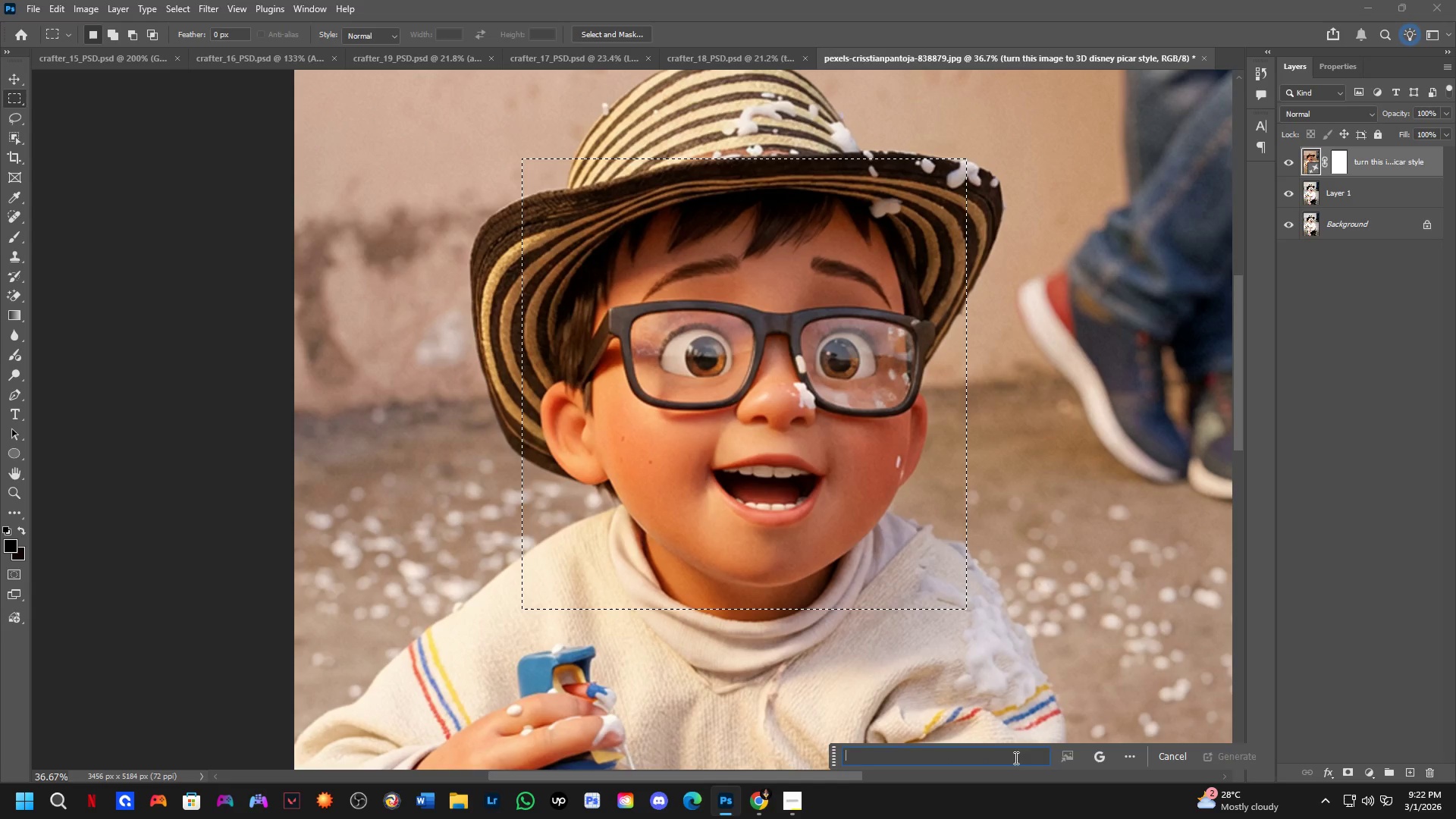 
type(ad )
key(Backspace)
type( d)
key(Backspace)
key(Backspace)
type(d)
 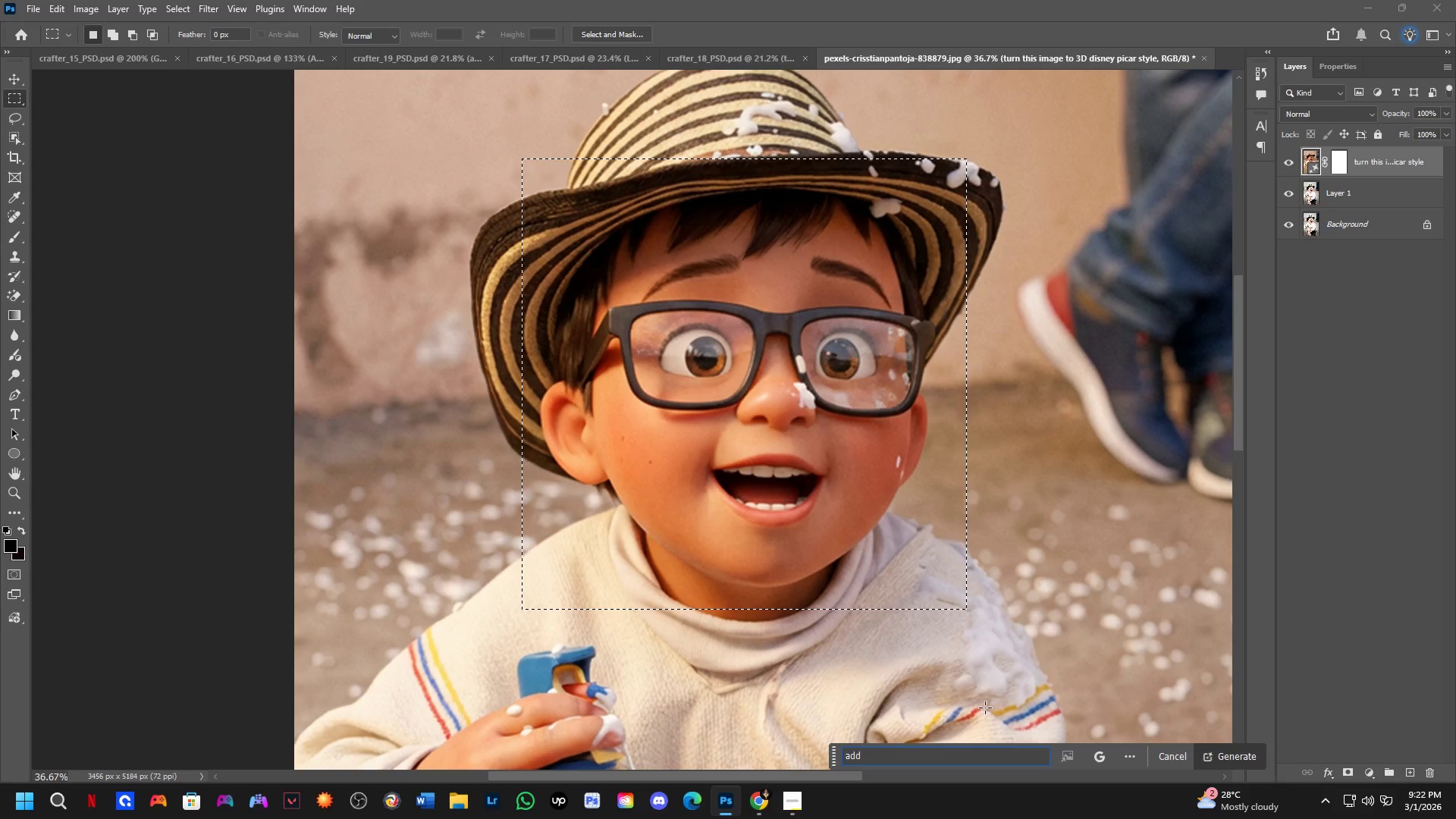 
scroll: coordinate [677, 328], scroll_direction: down, amount: 5.0
 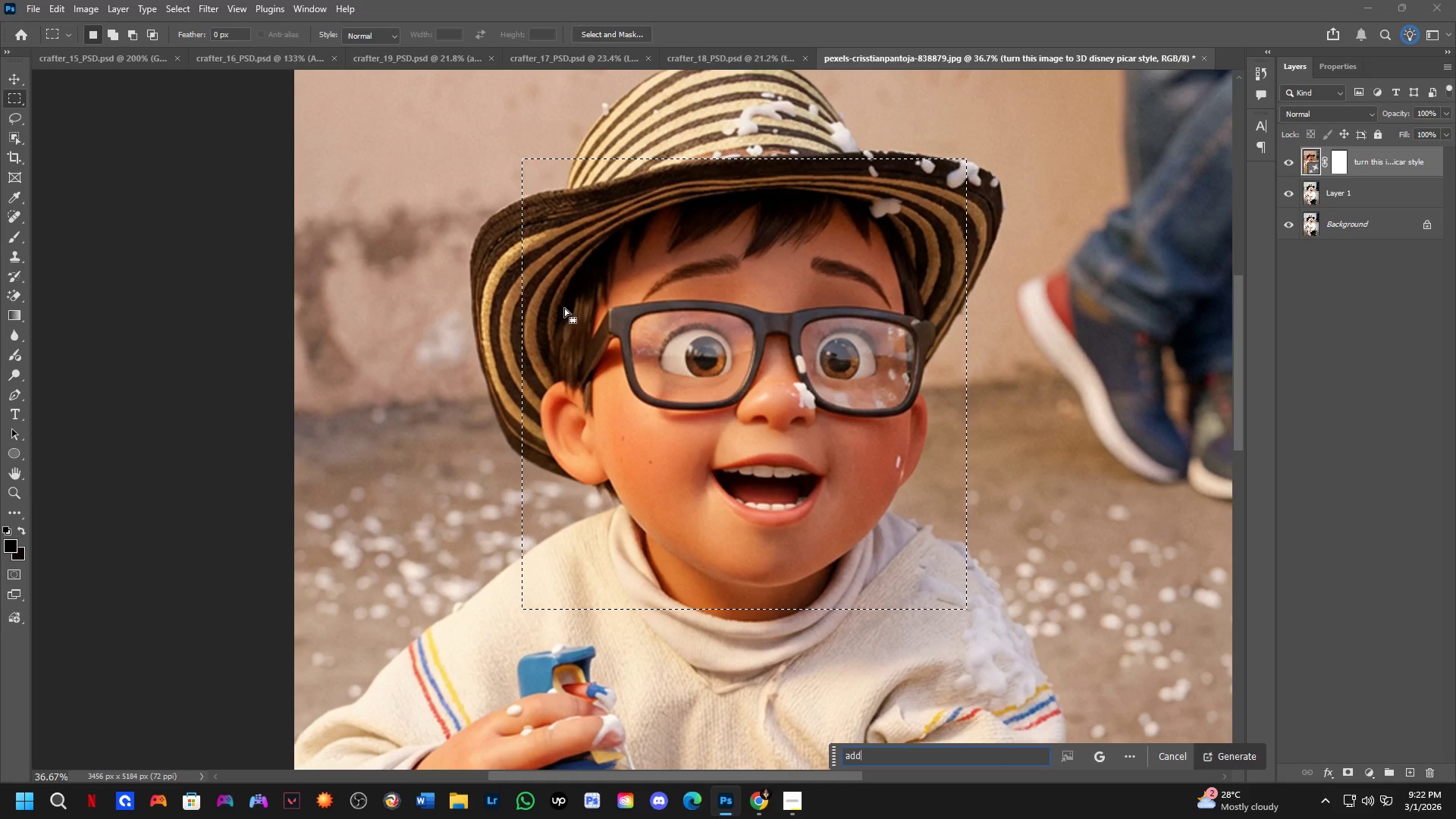 
left_click([564, 308])
 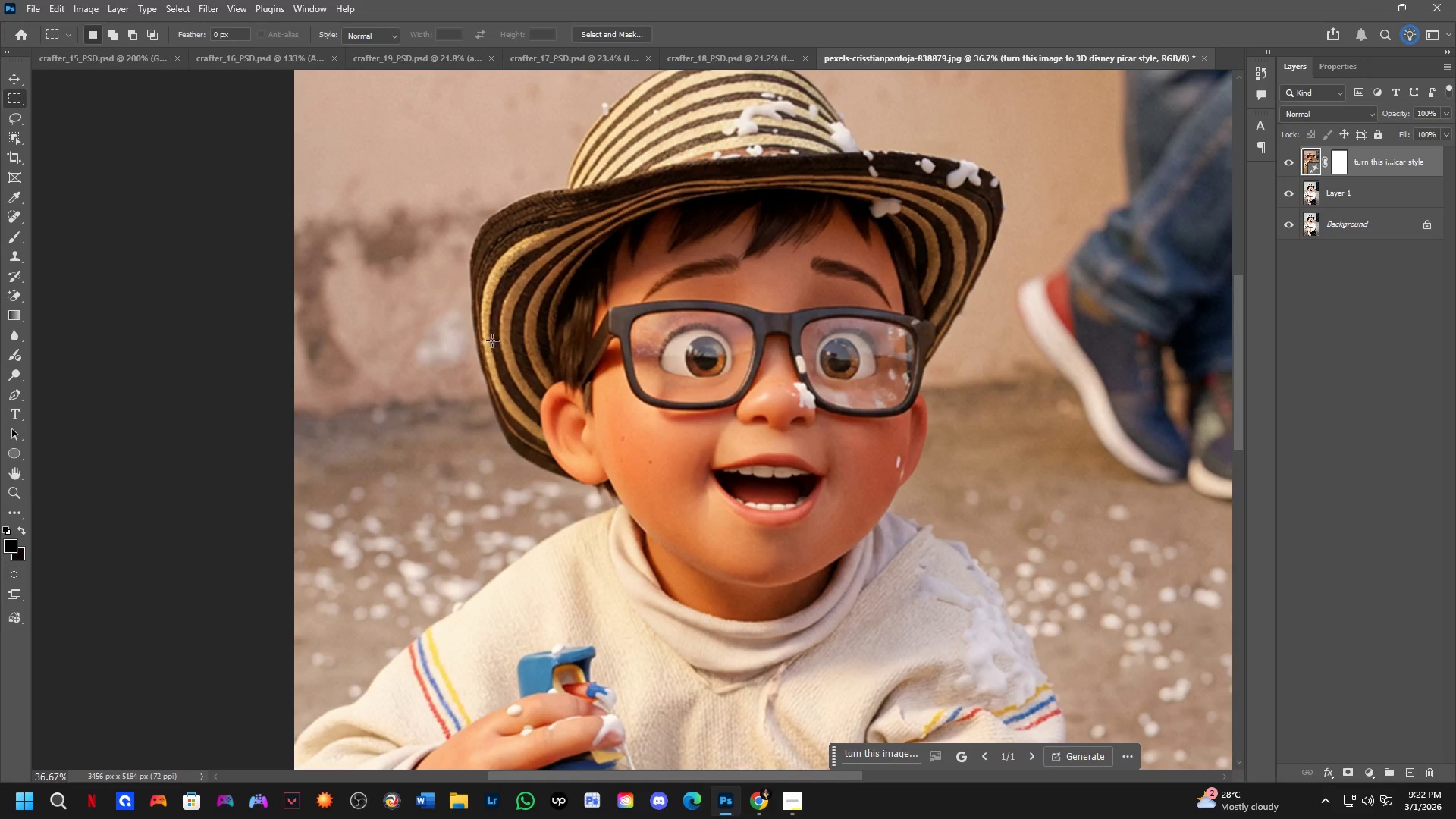 
scroll: coordinate [489, 343], scroll_direction: down, amount: 7.0
 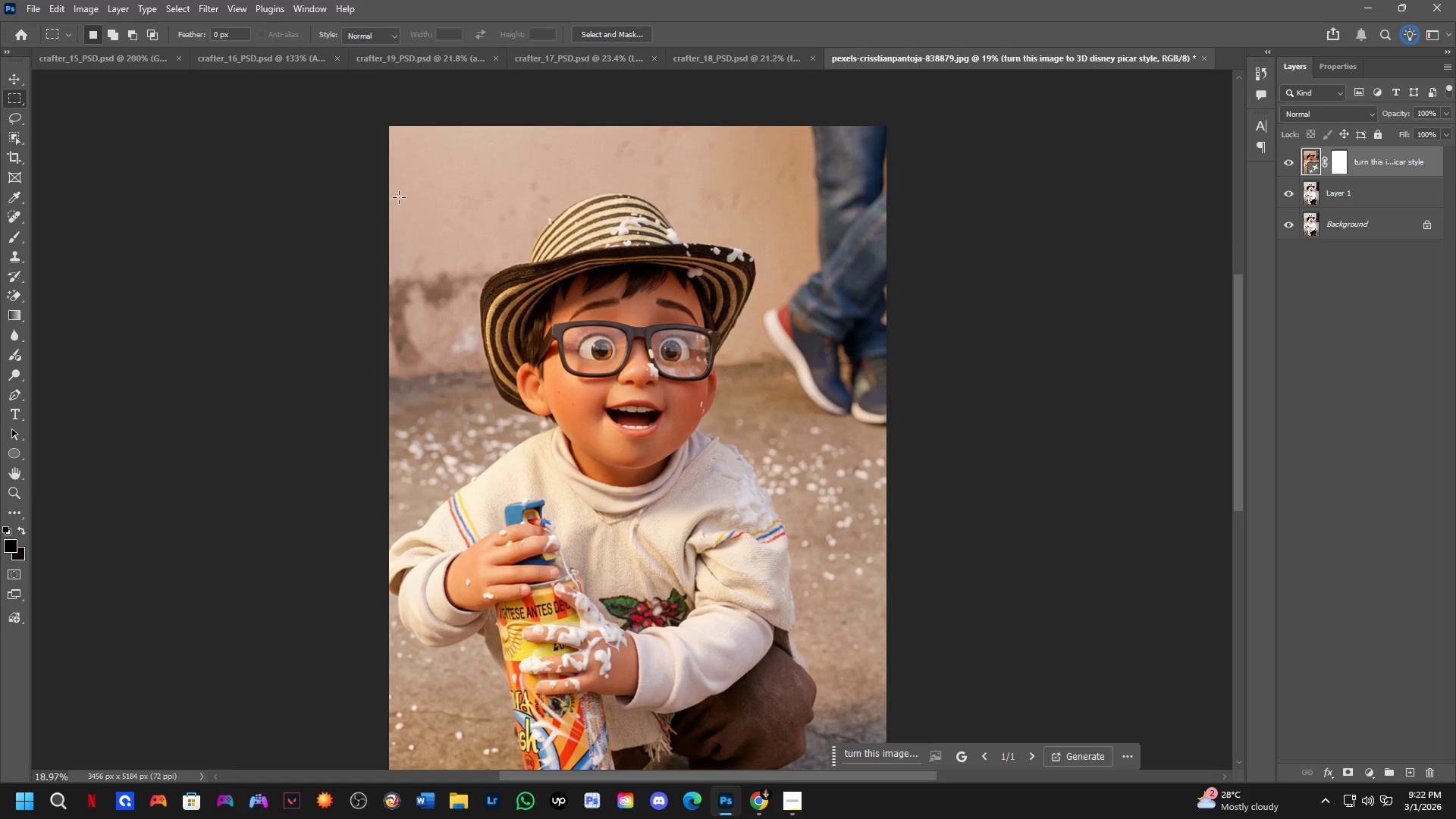 
left_click_drag(start_coordinate=[416, 188], to_coordinate=[814, 581])
 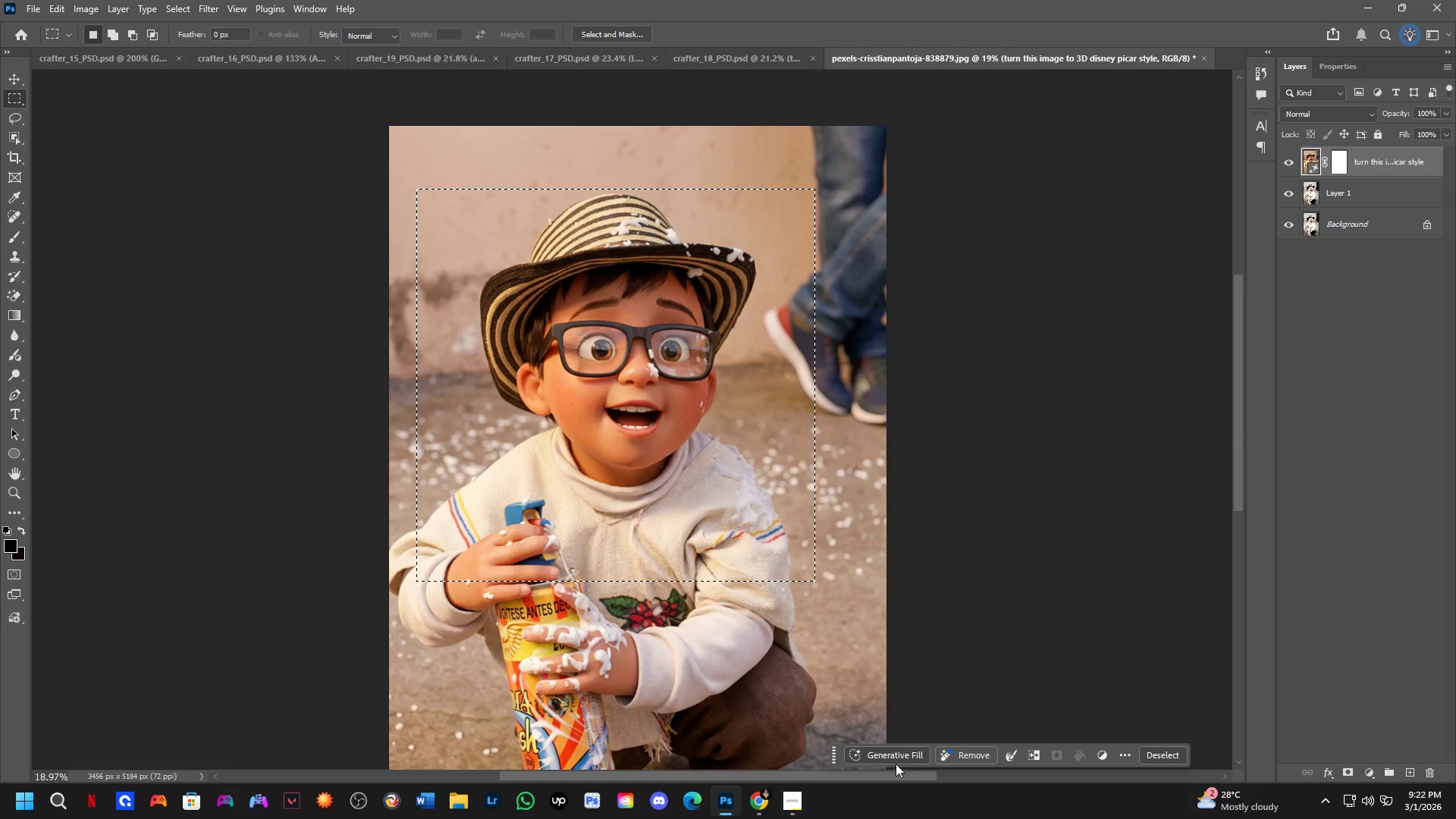 
left_click([896, 755])
 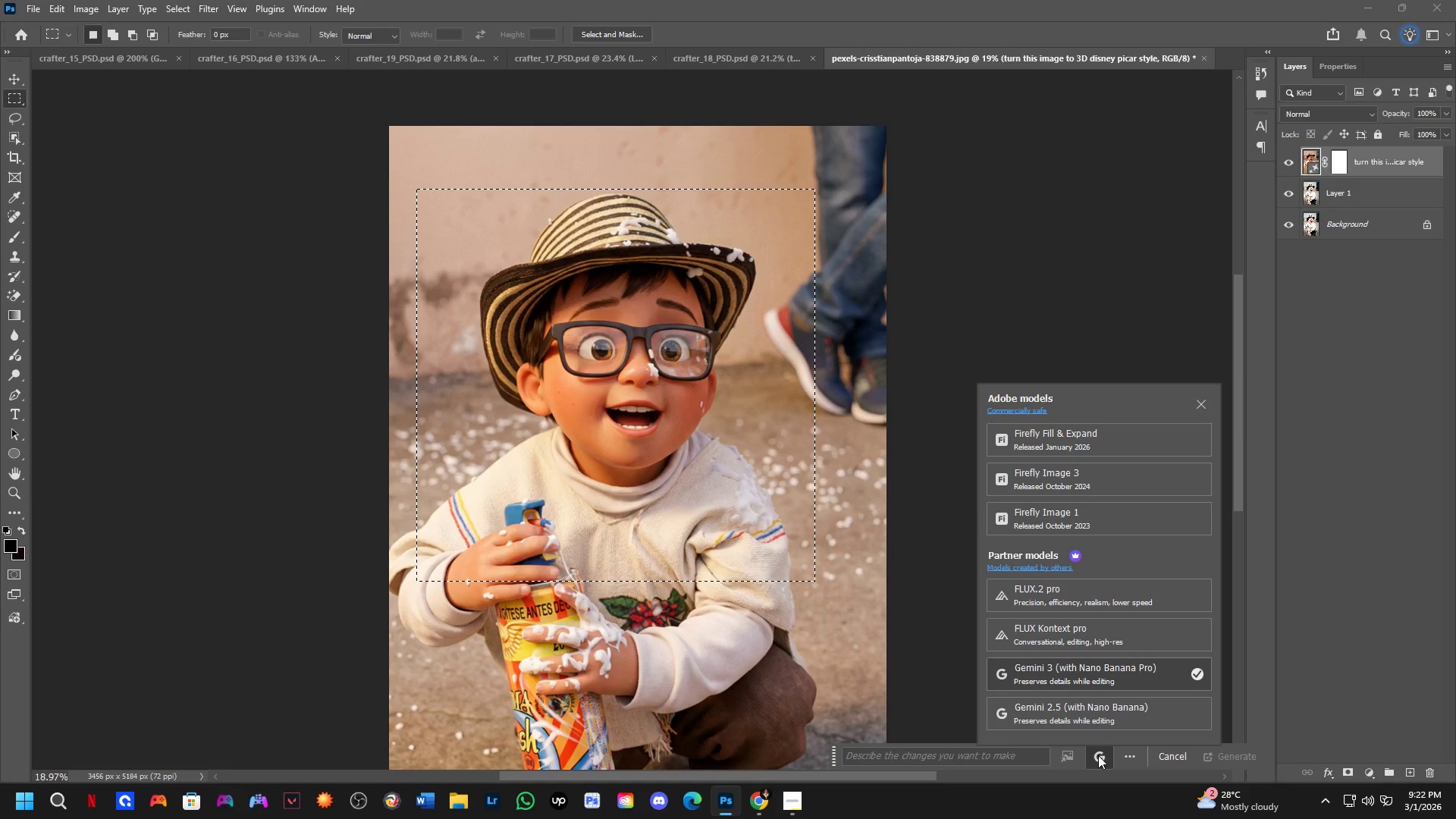 
double_click([1103, 714])
 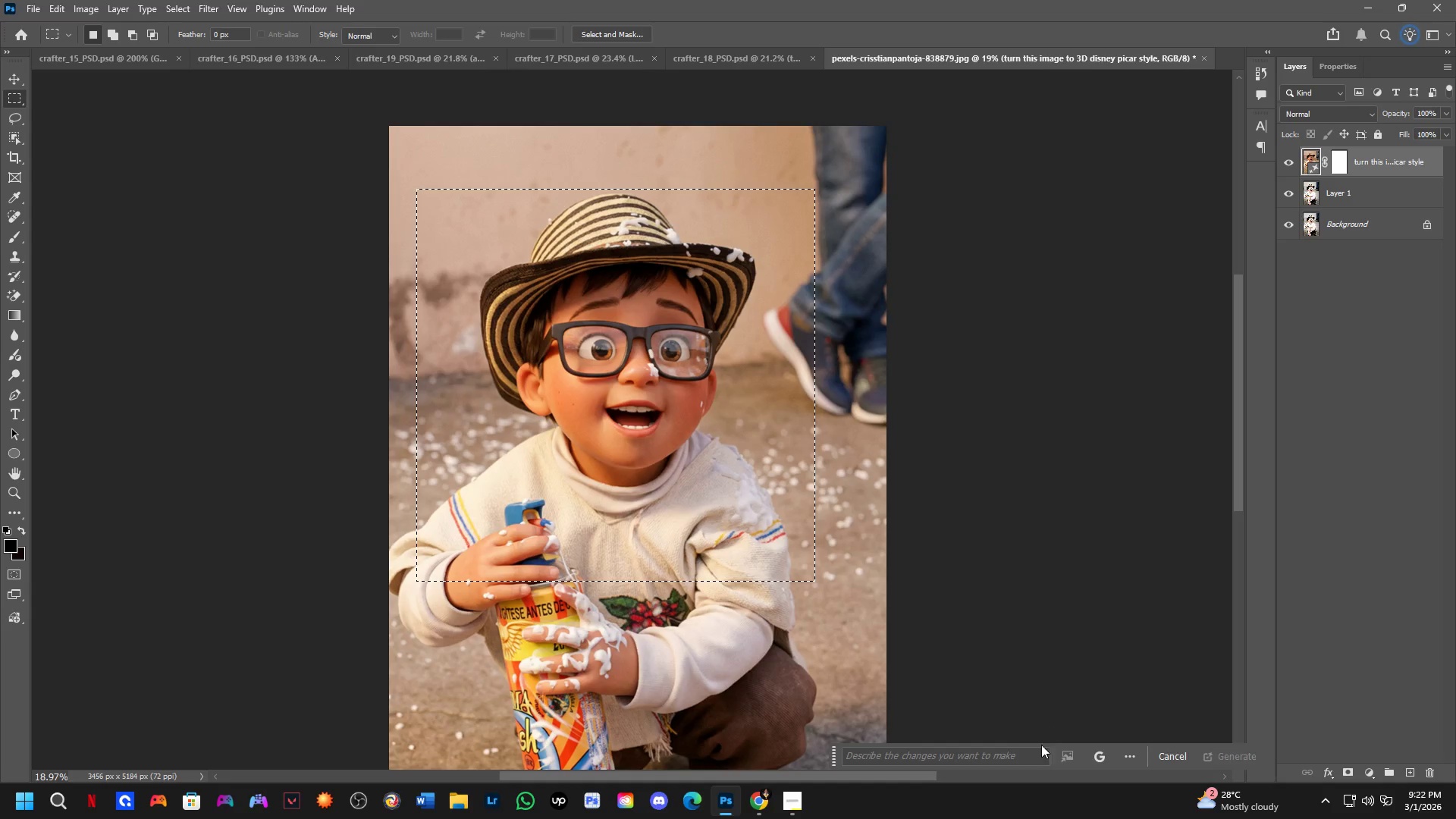 
left_click([1030, 753])
 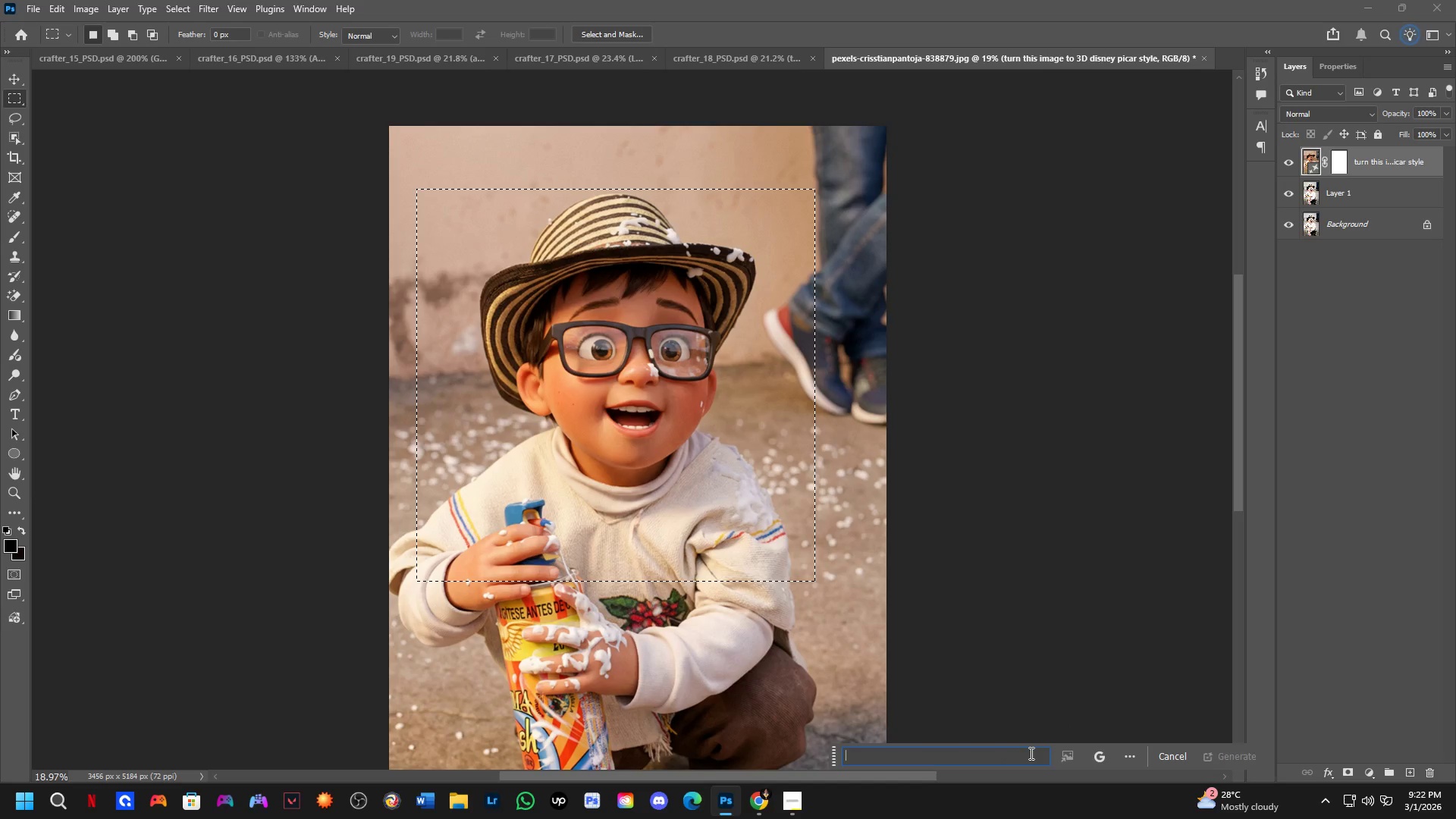 
type(add details)
 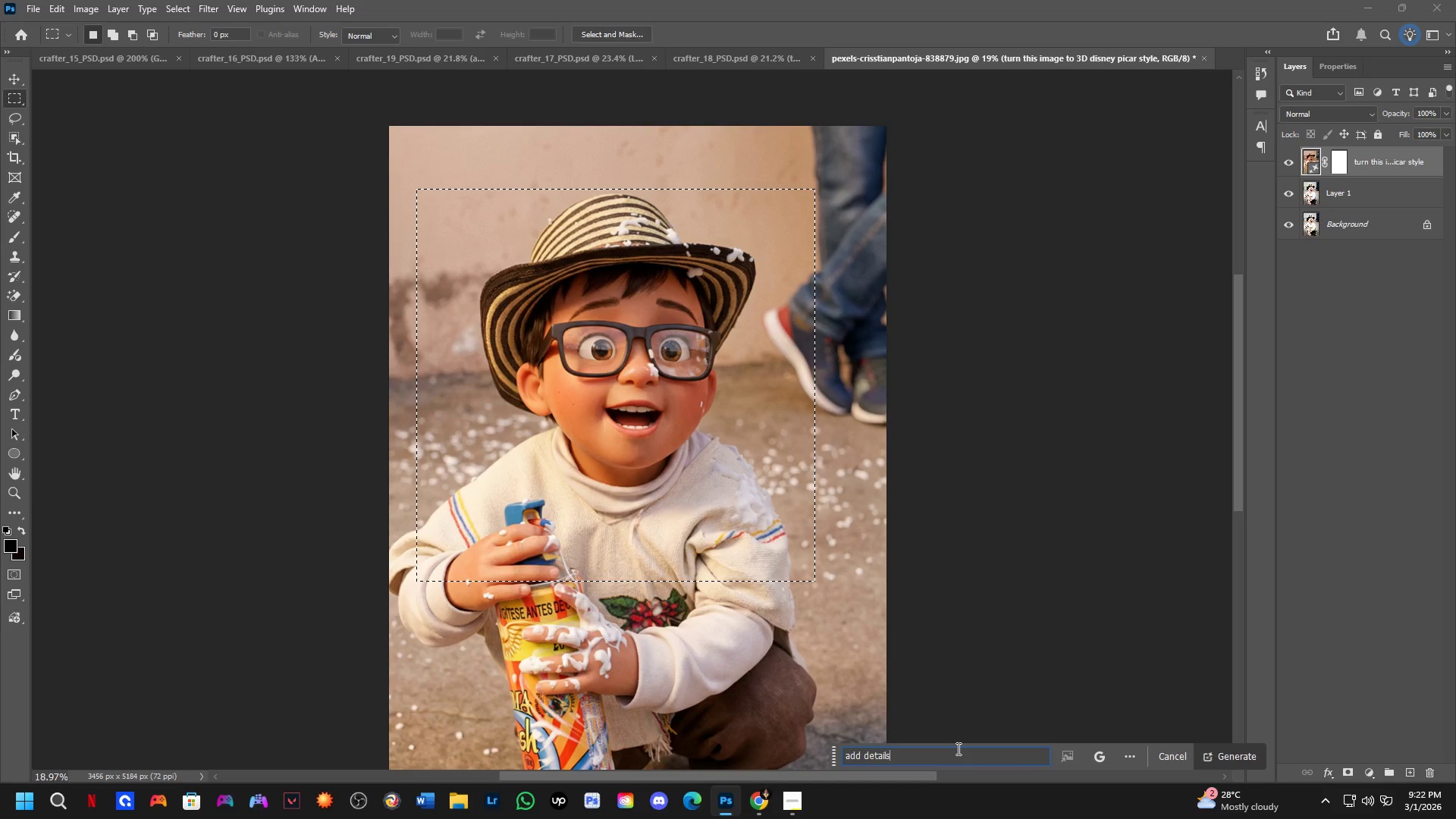 
key(Enter)
 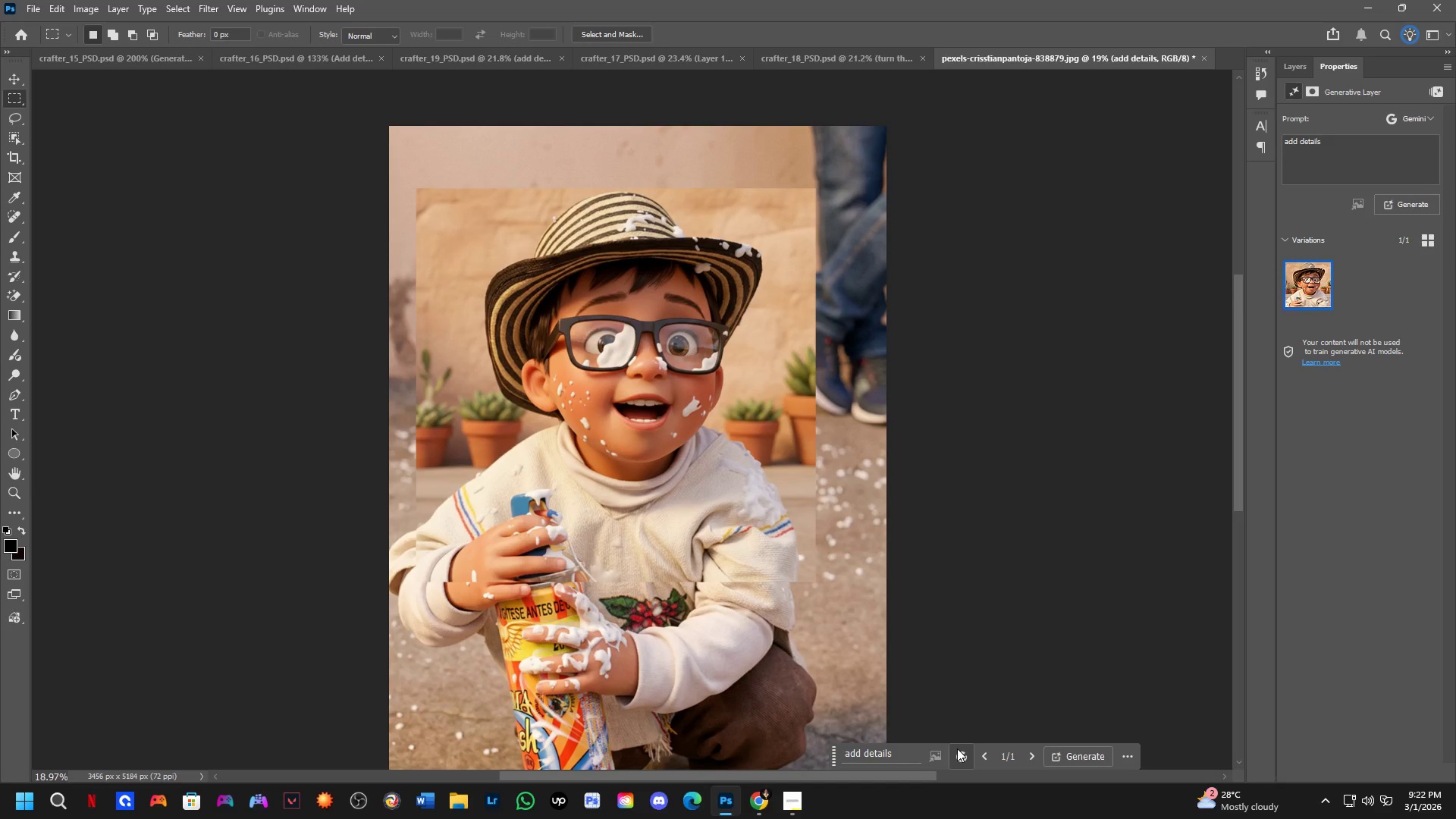 
wait(23.86)
 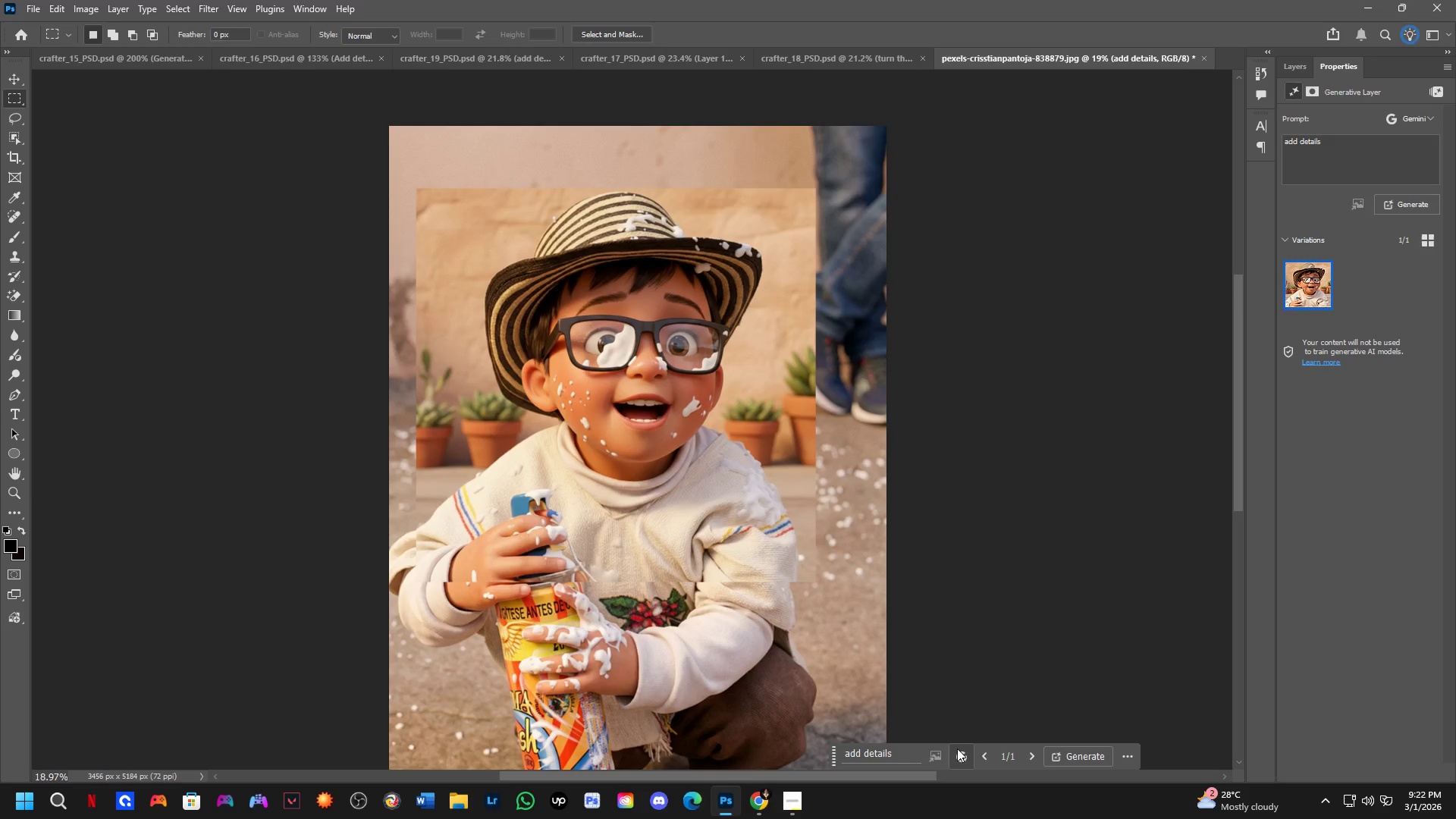 
key(Control+Z)
 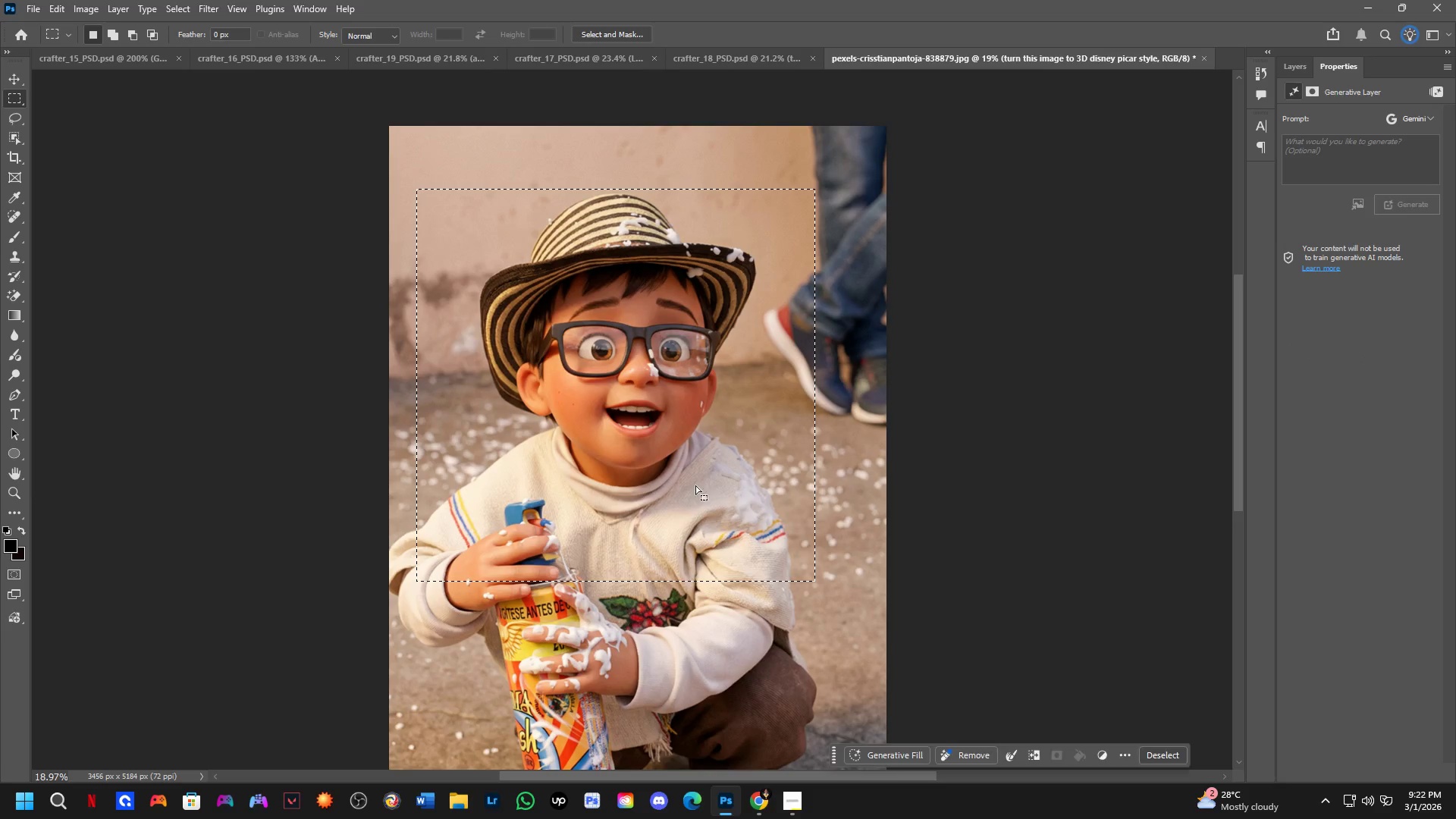 
key(Control+ControlLeft)
 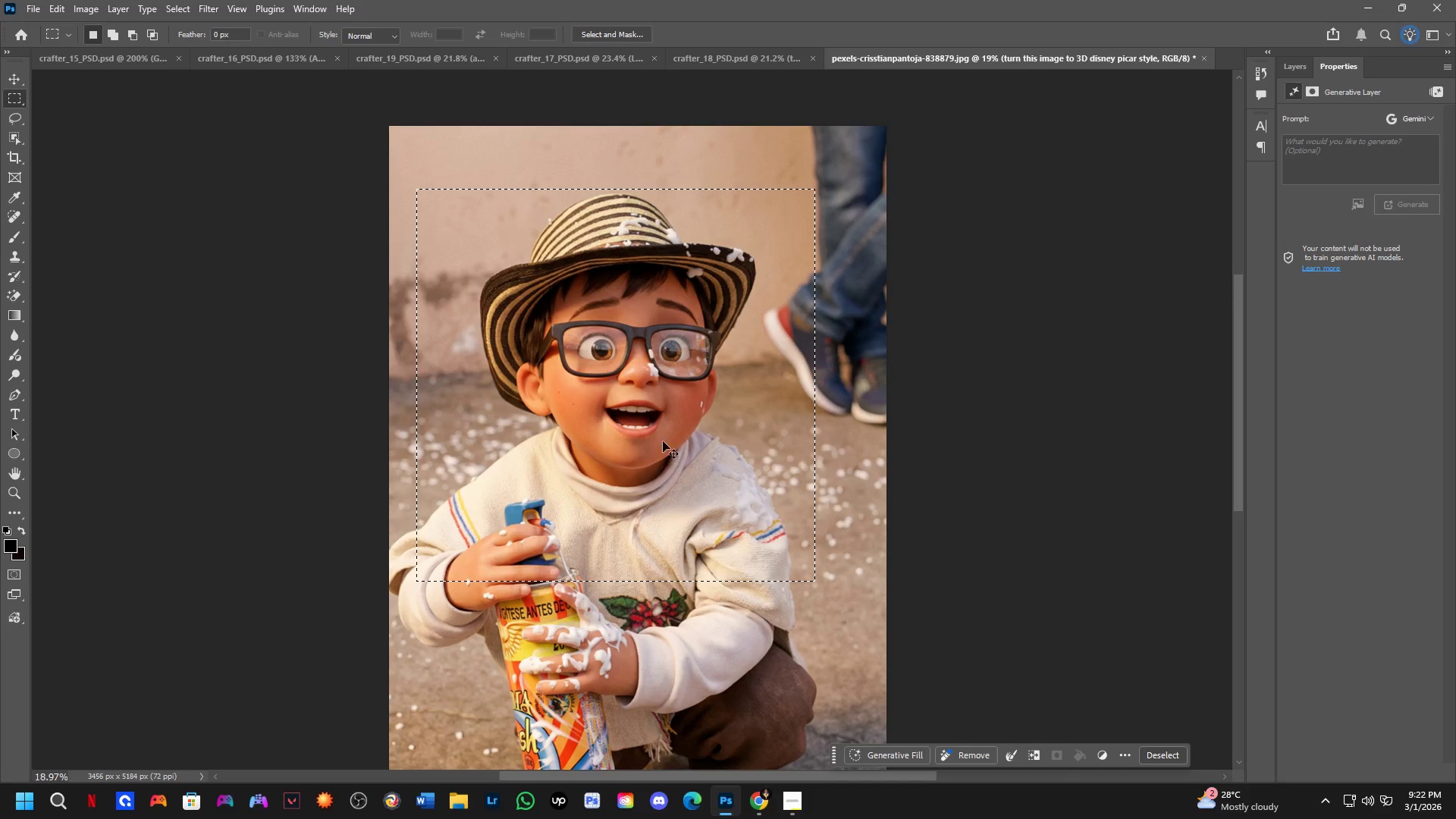 
key(Control+Shift+ShiftLeft)
 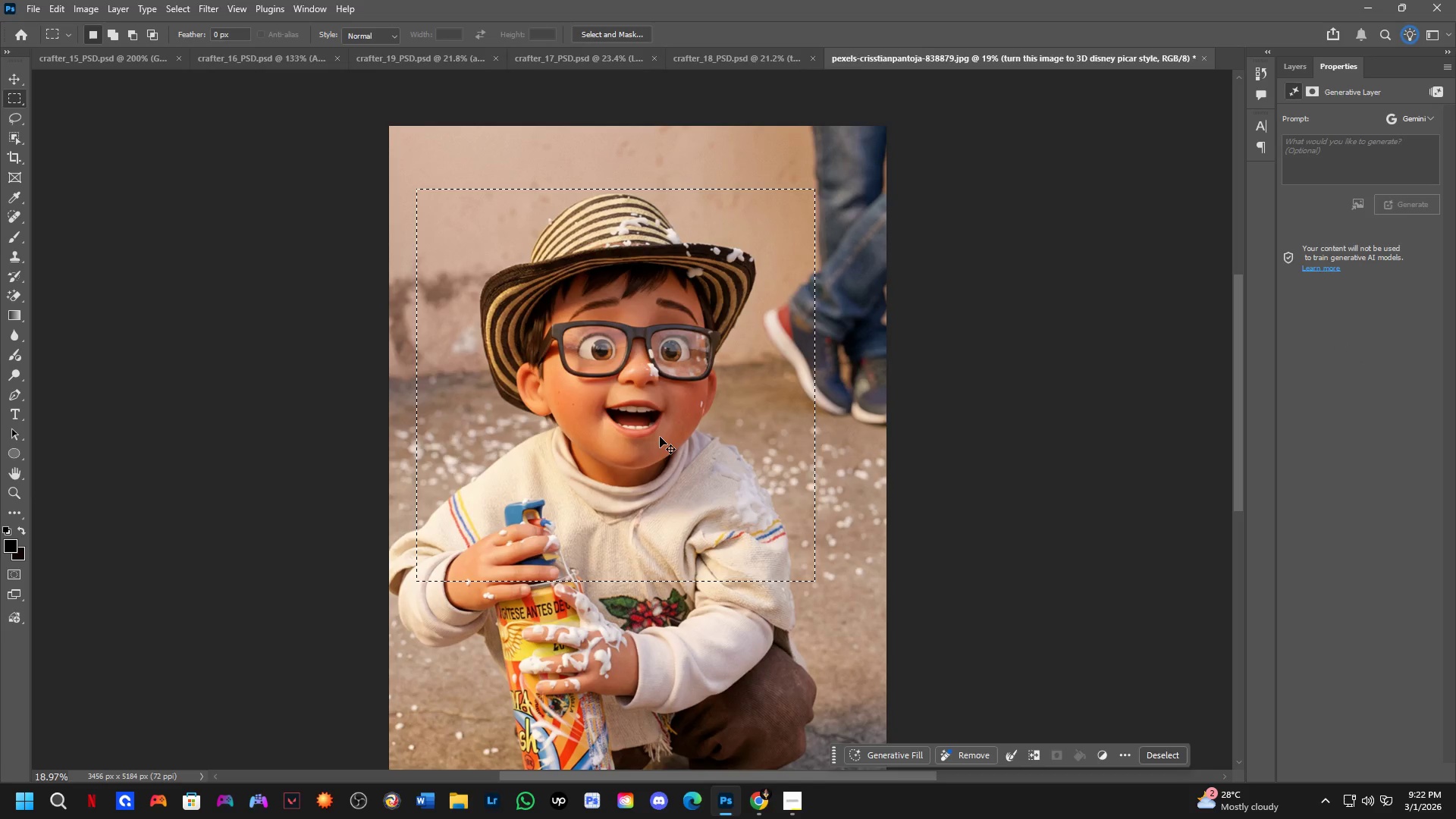 
key(Control+Shift+Z)
 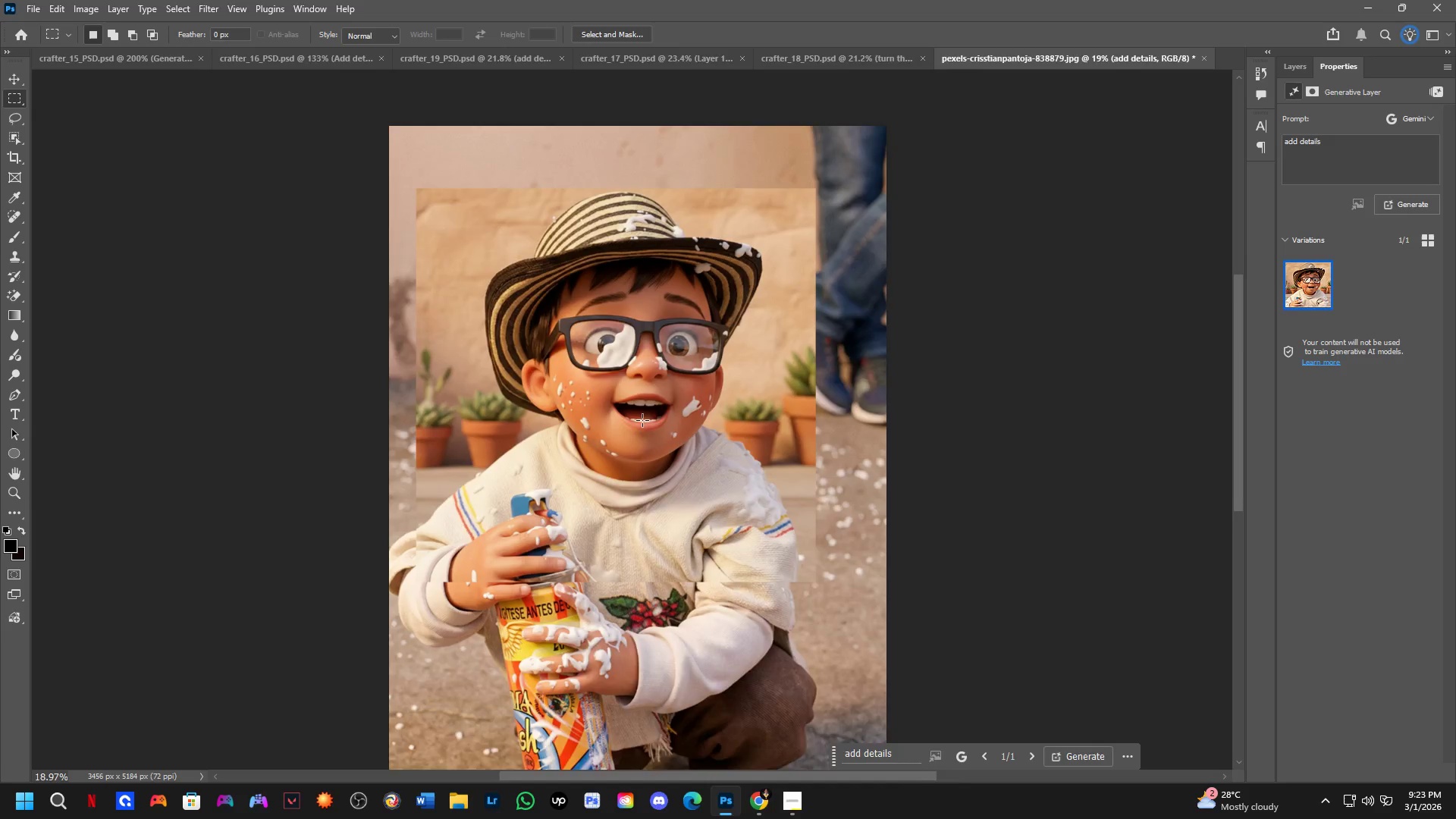 
scroll: coordinate [619, 371], scroll_direction: up, amount: 13.0
 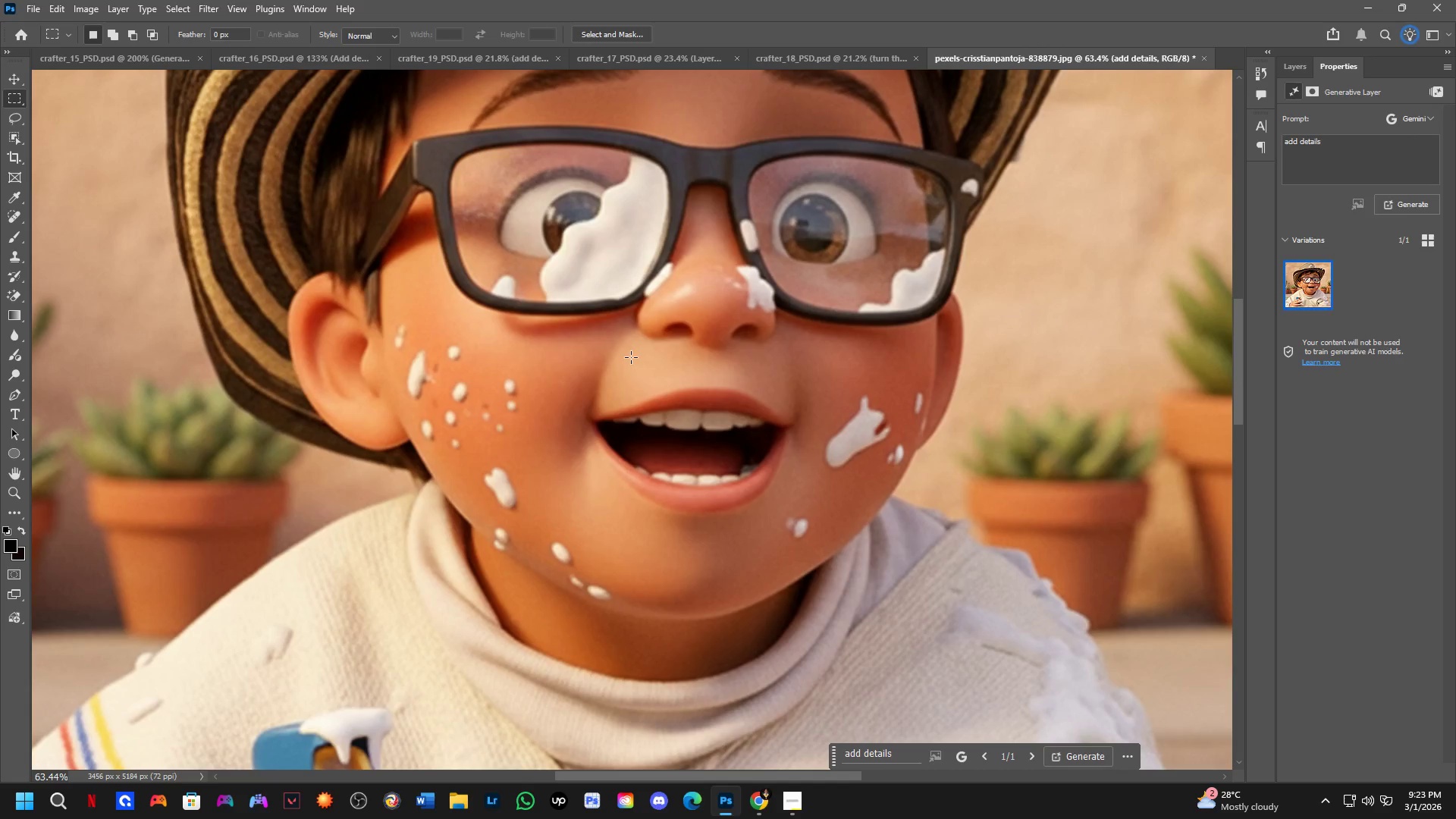 
key(Control+Z)
 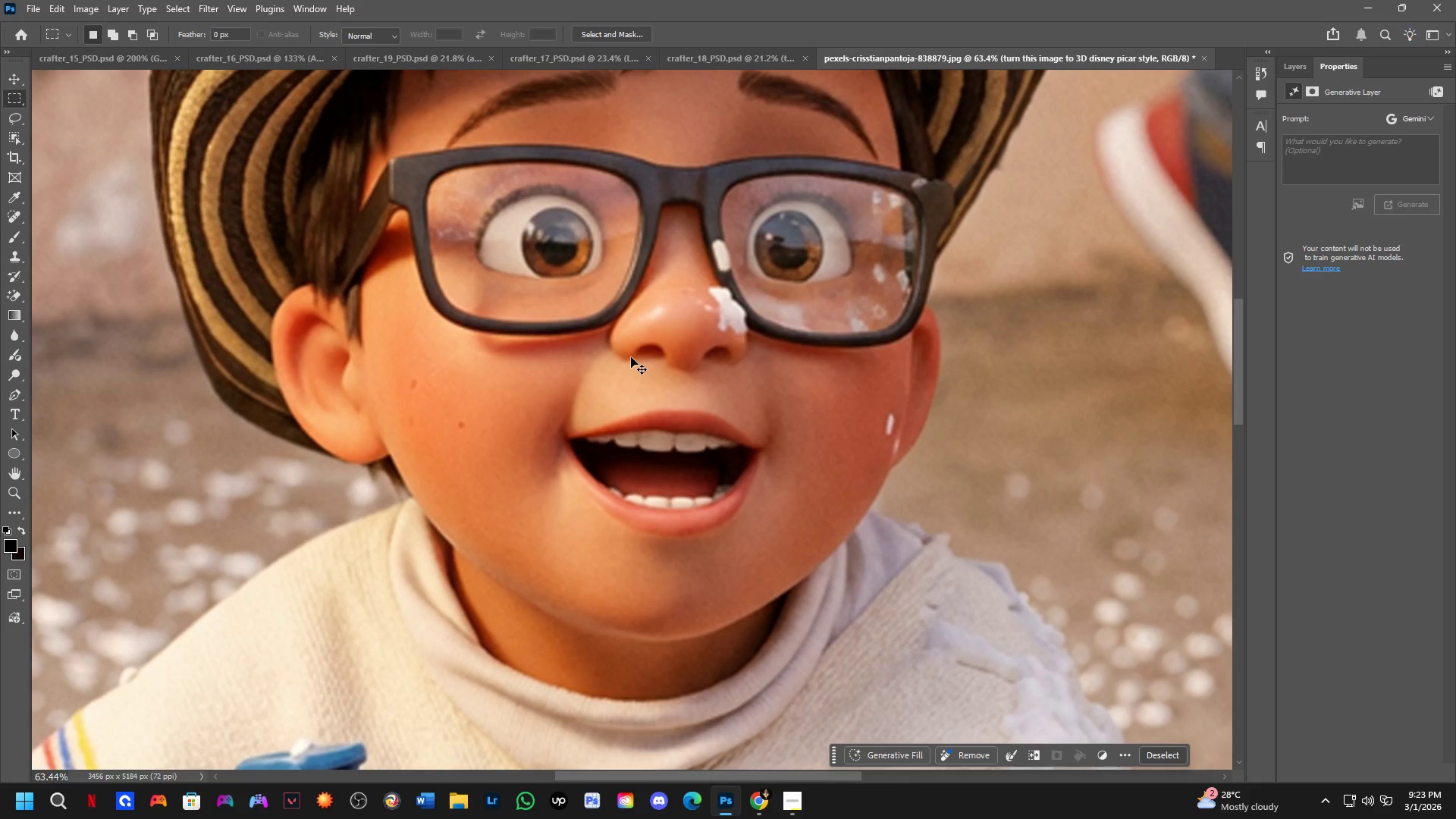 
scroll: coordinate [632, 353], scroll_direction: down, amount: 9.0
 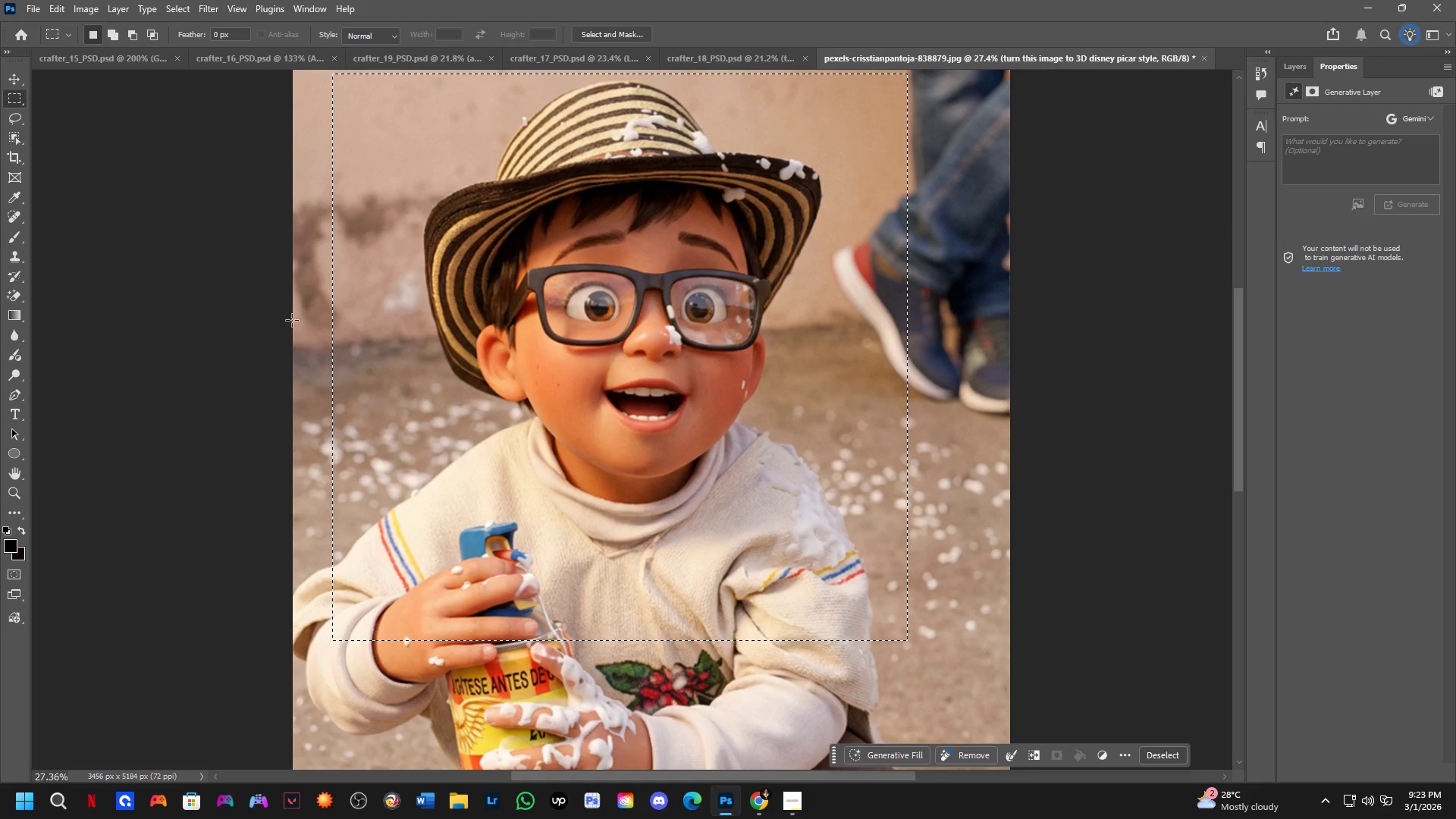 
left_click_drag(start_coordinate=[279, 315], to_coordinate=[284, 312])
 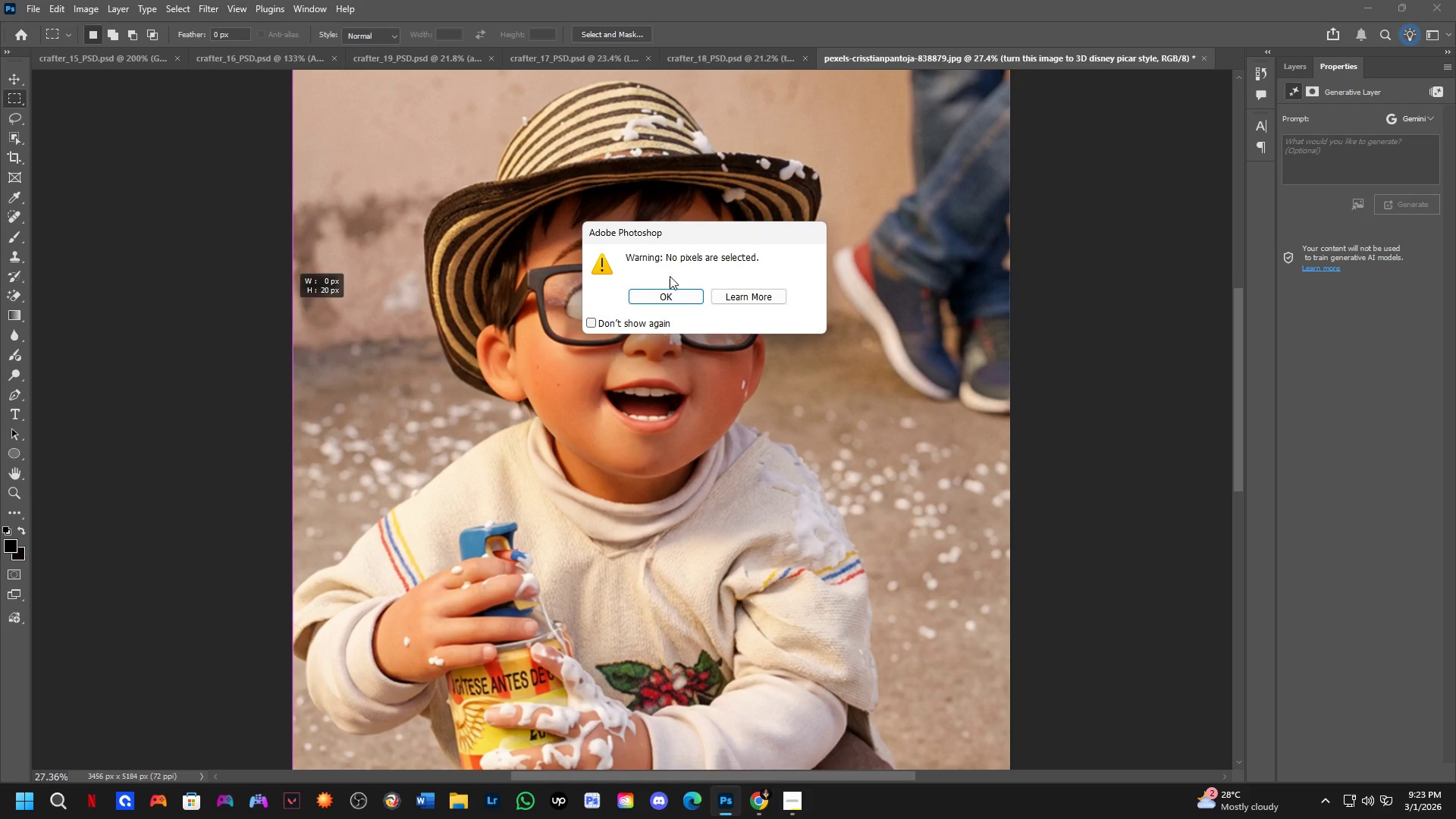 
left_click([672, 290])
 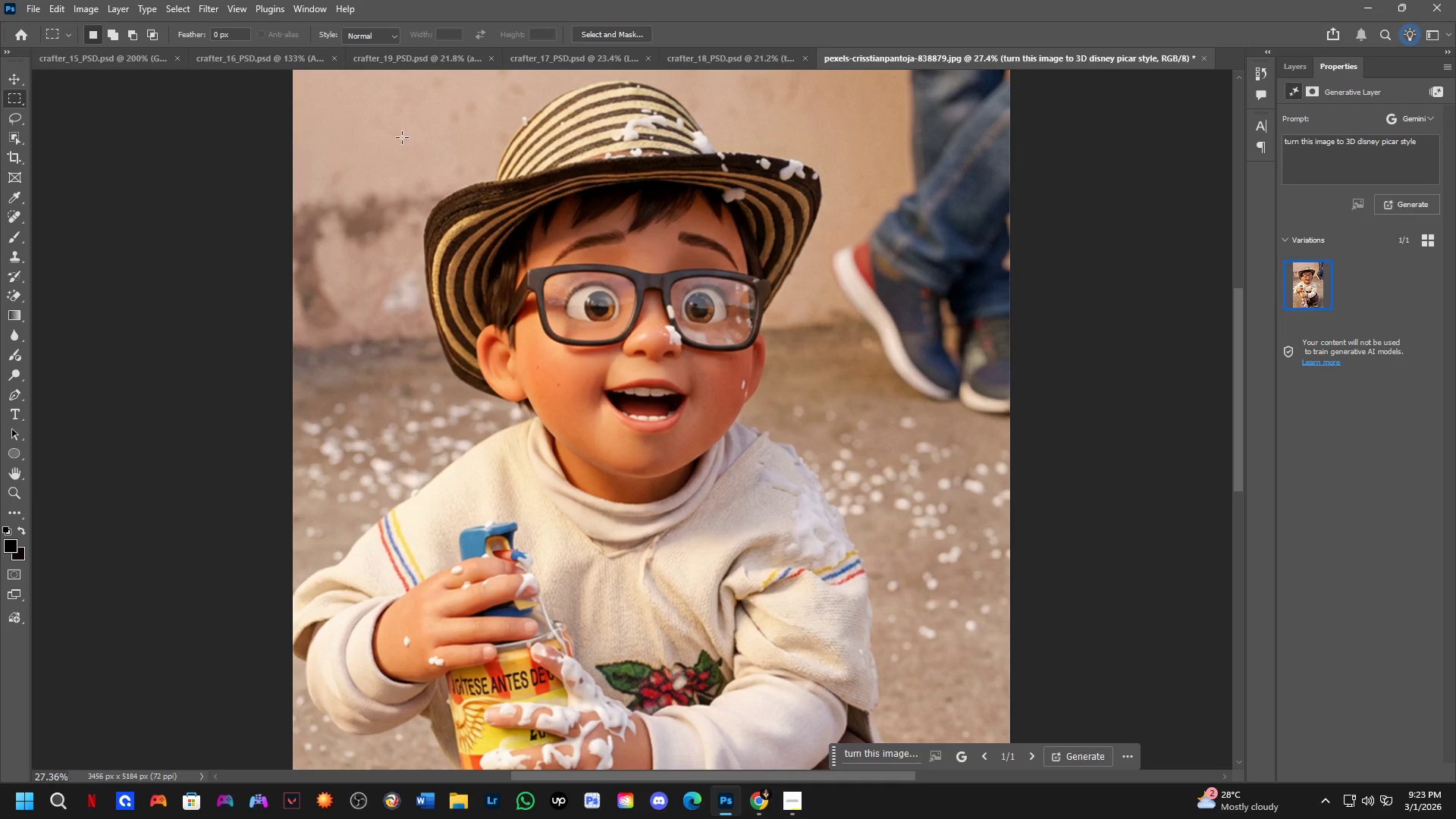 
left_click_drag(start_coordinate=[401, 136], to_coordinate=[830, 460])
 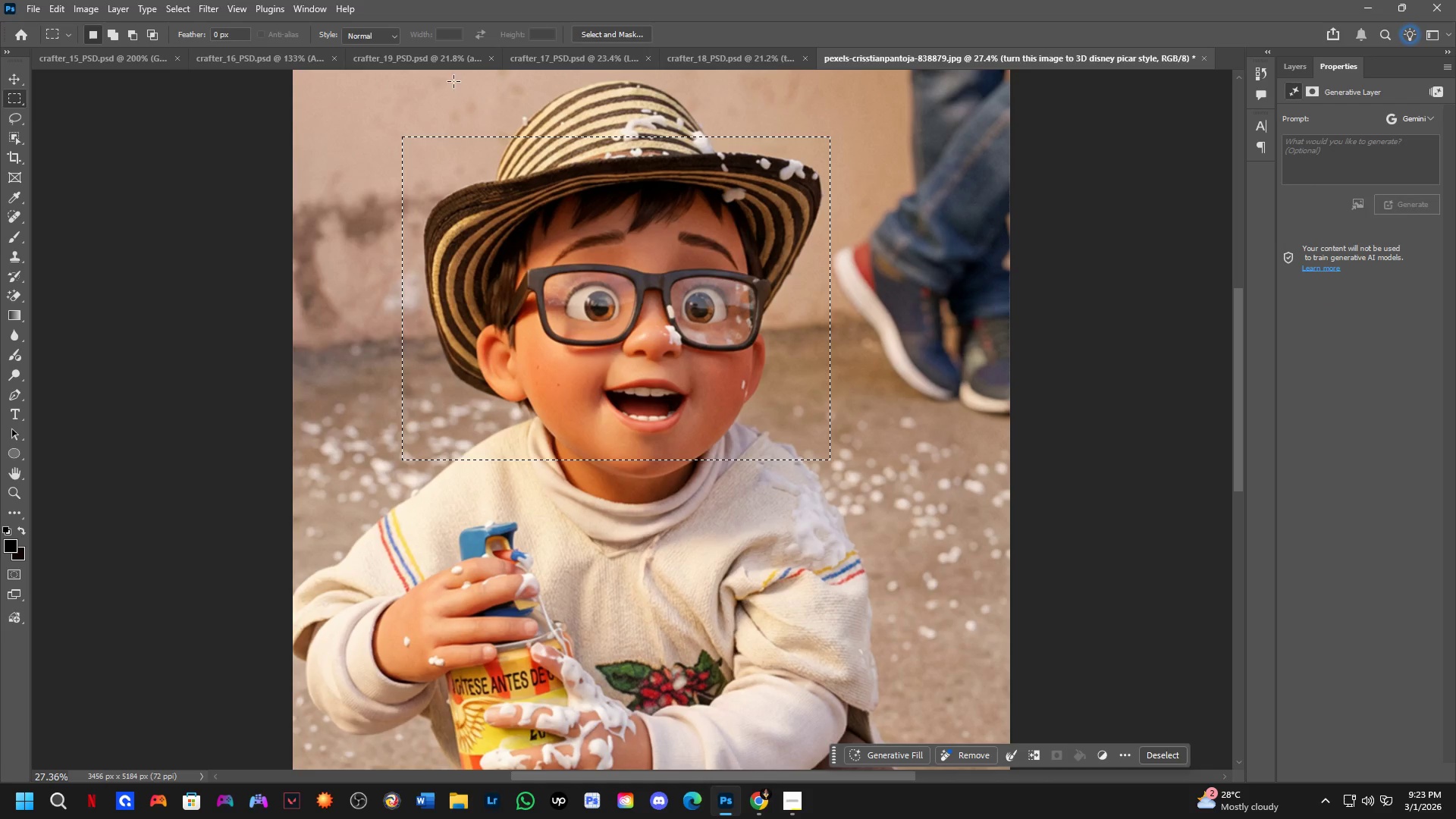 
left_click_drag(start_coordinate=[428, 85], to_coordinate=[849, 541])
 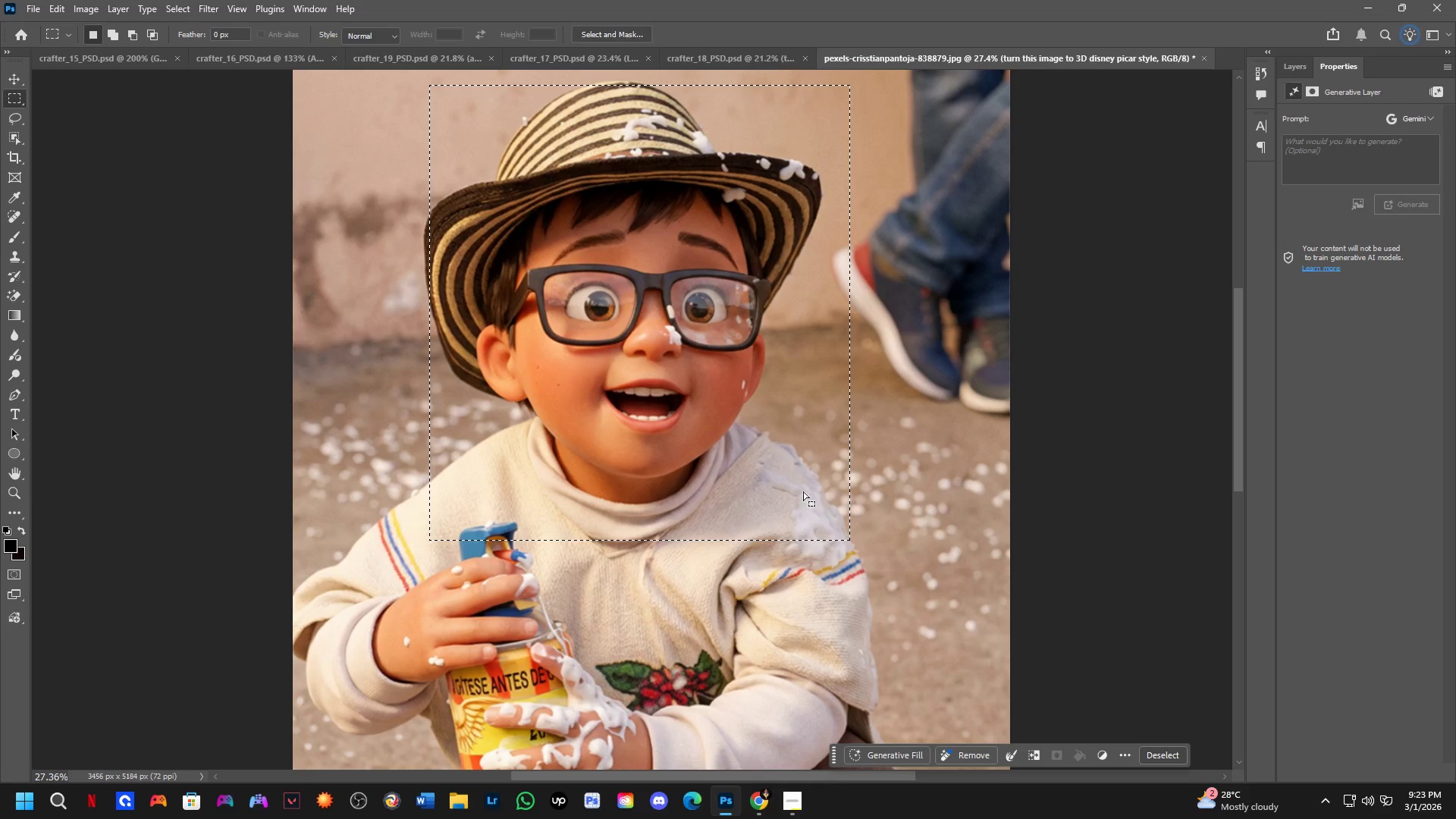 
left_click_drag(start_coordinate=[796, 479], to_coordinate=[780, 469])
 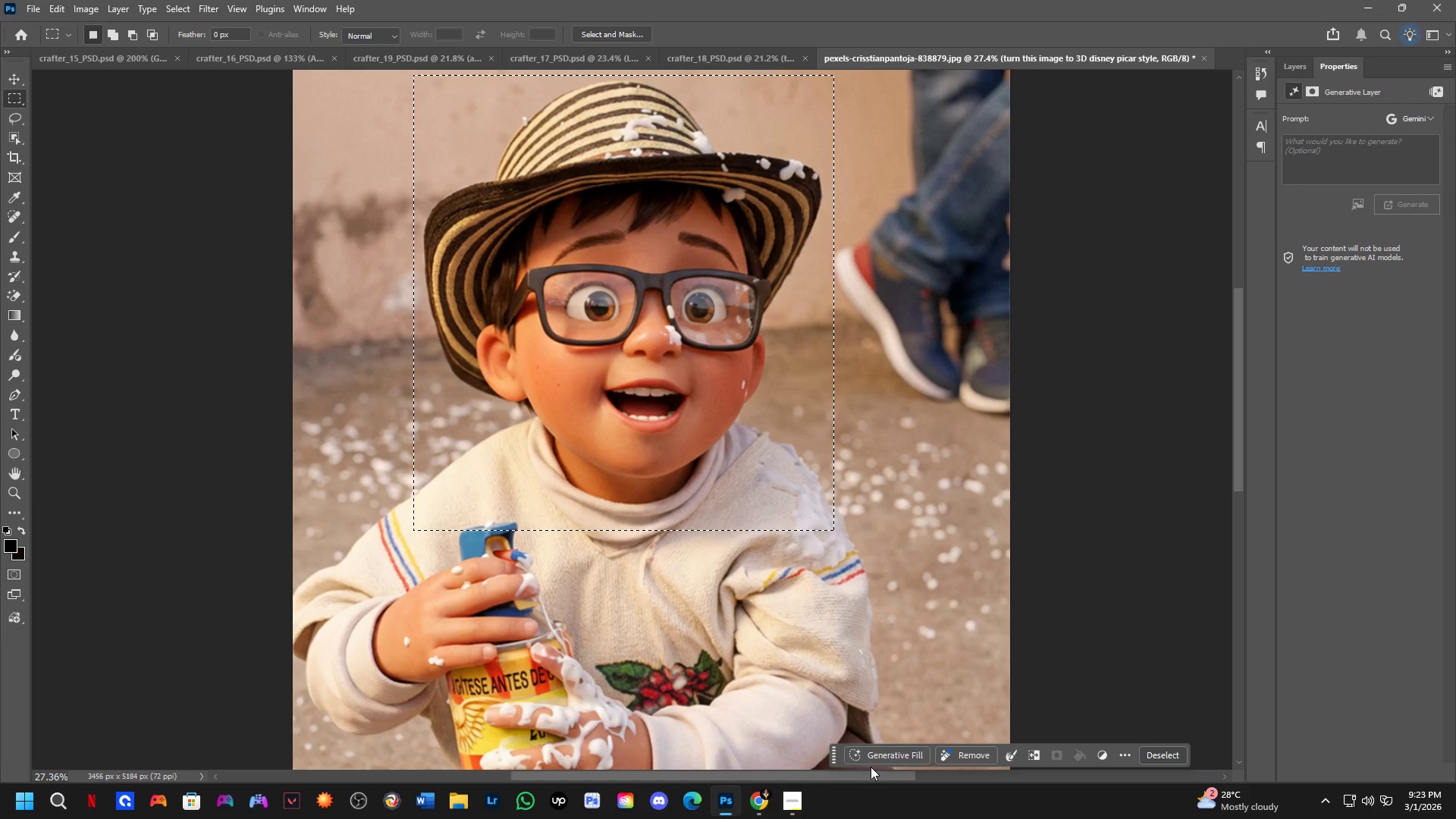 
left_click([870, 761])
 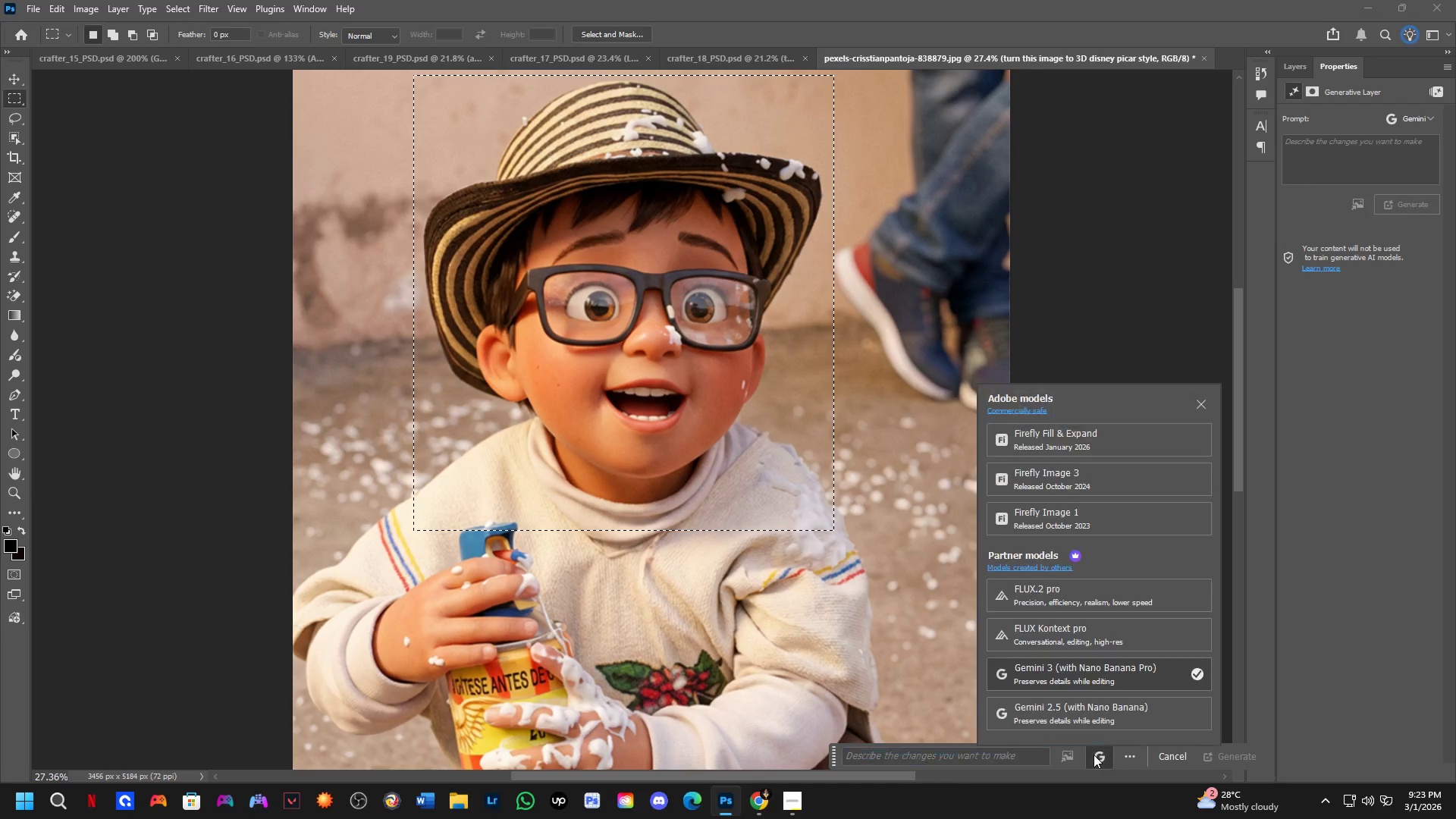 
double_click([1085, 708])
 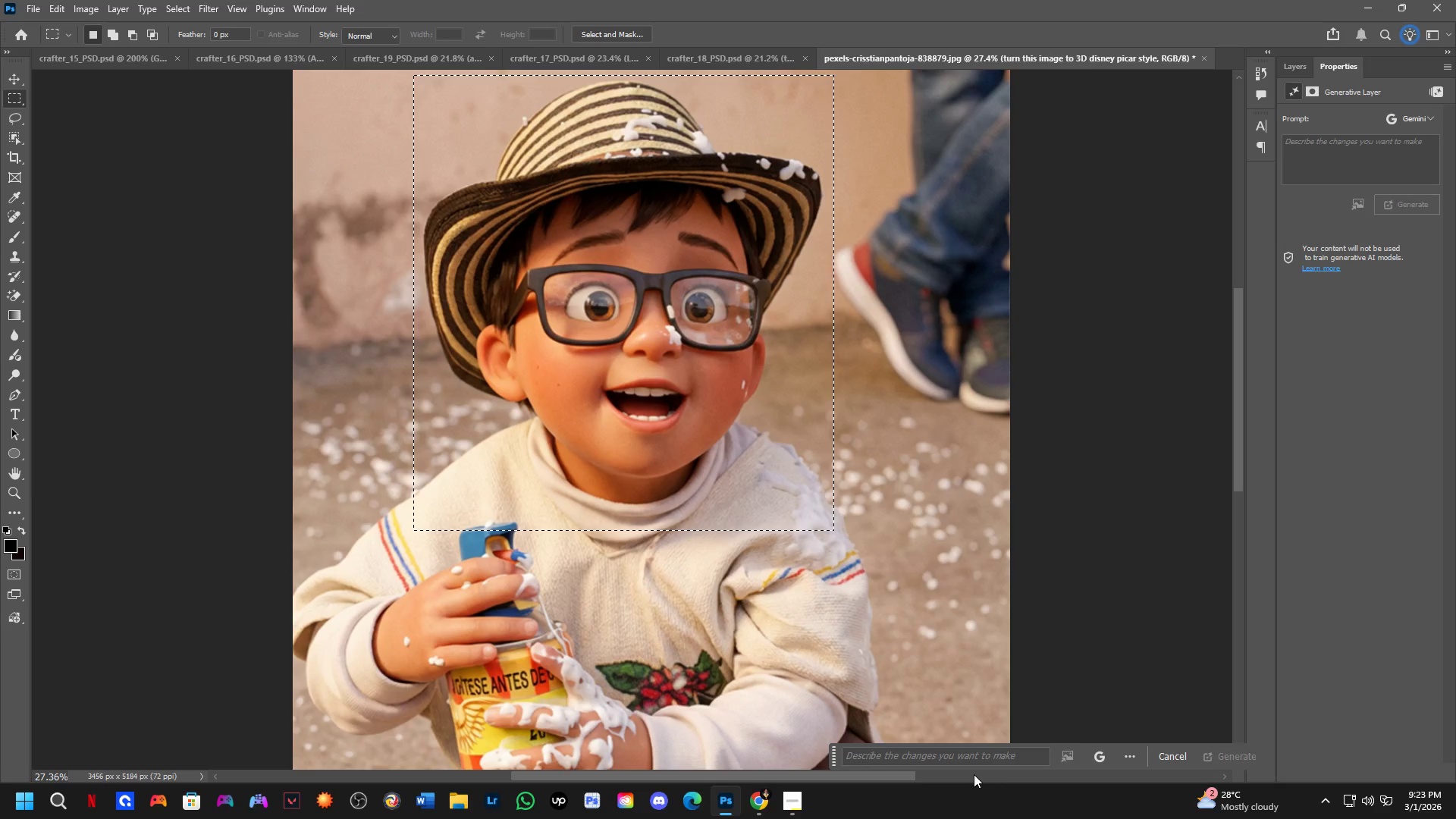 
left_click([966, 759])
 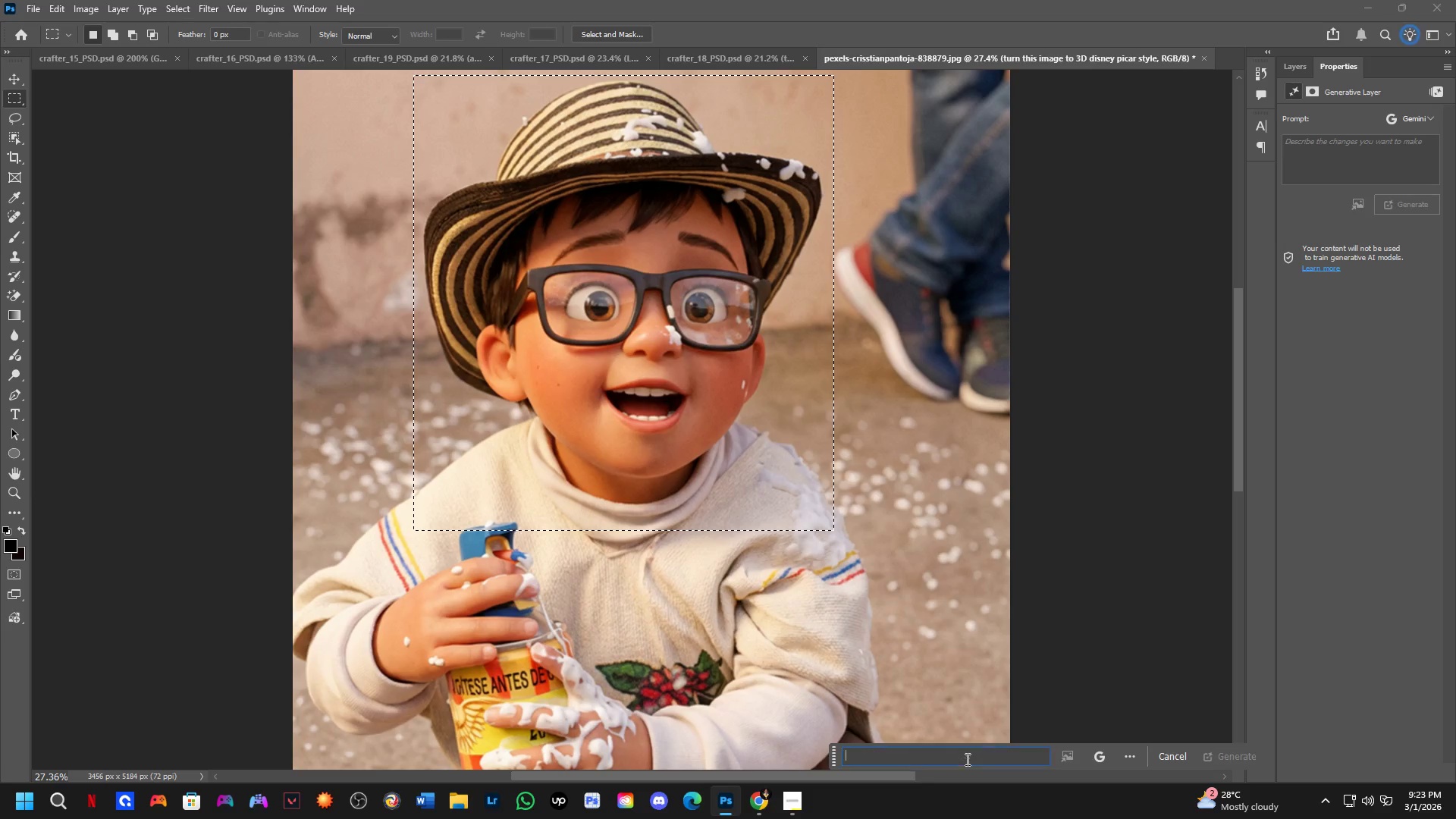 
type(add details)
 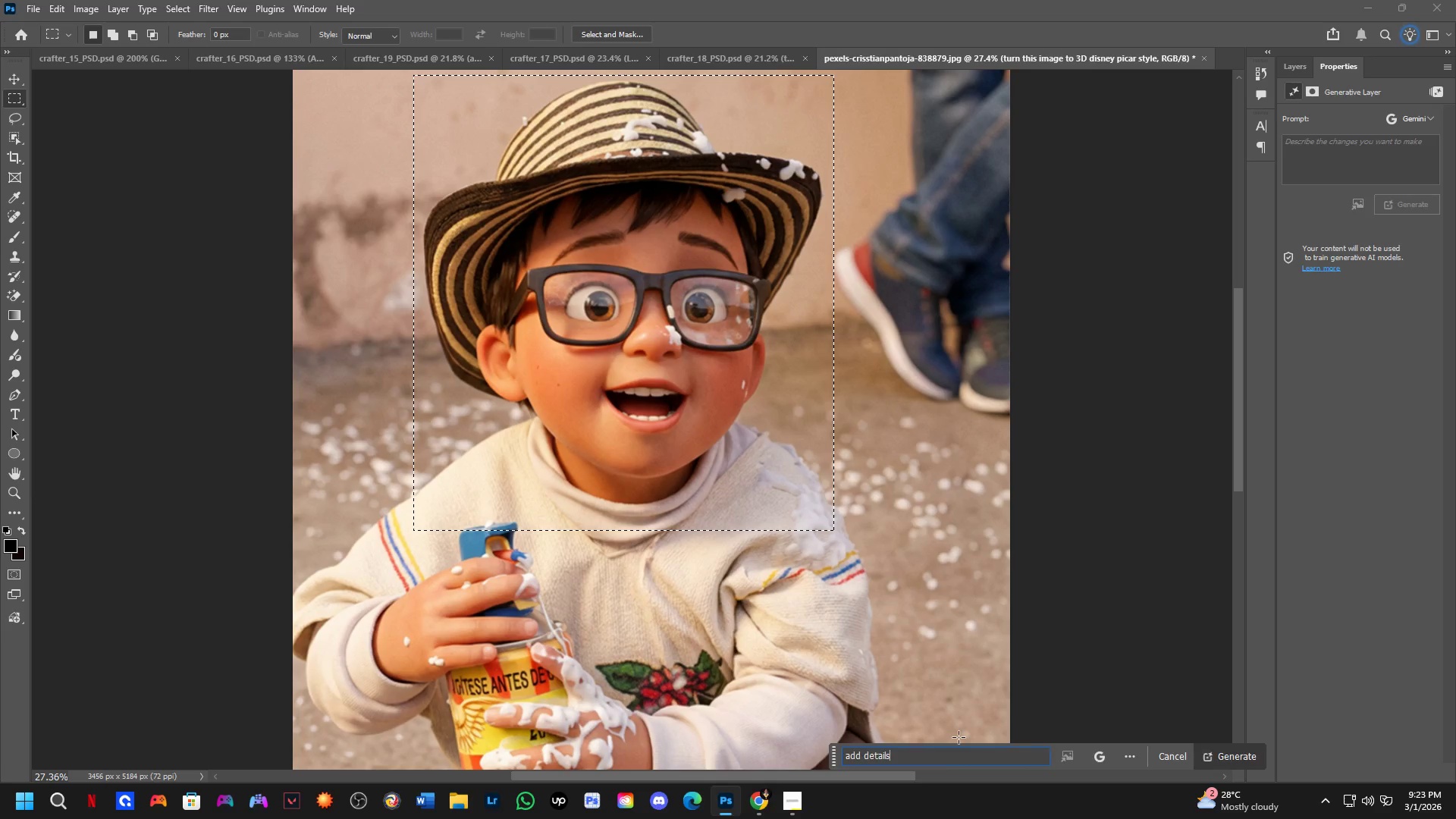 
key(Enter)
 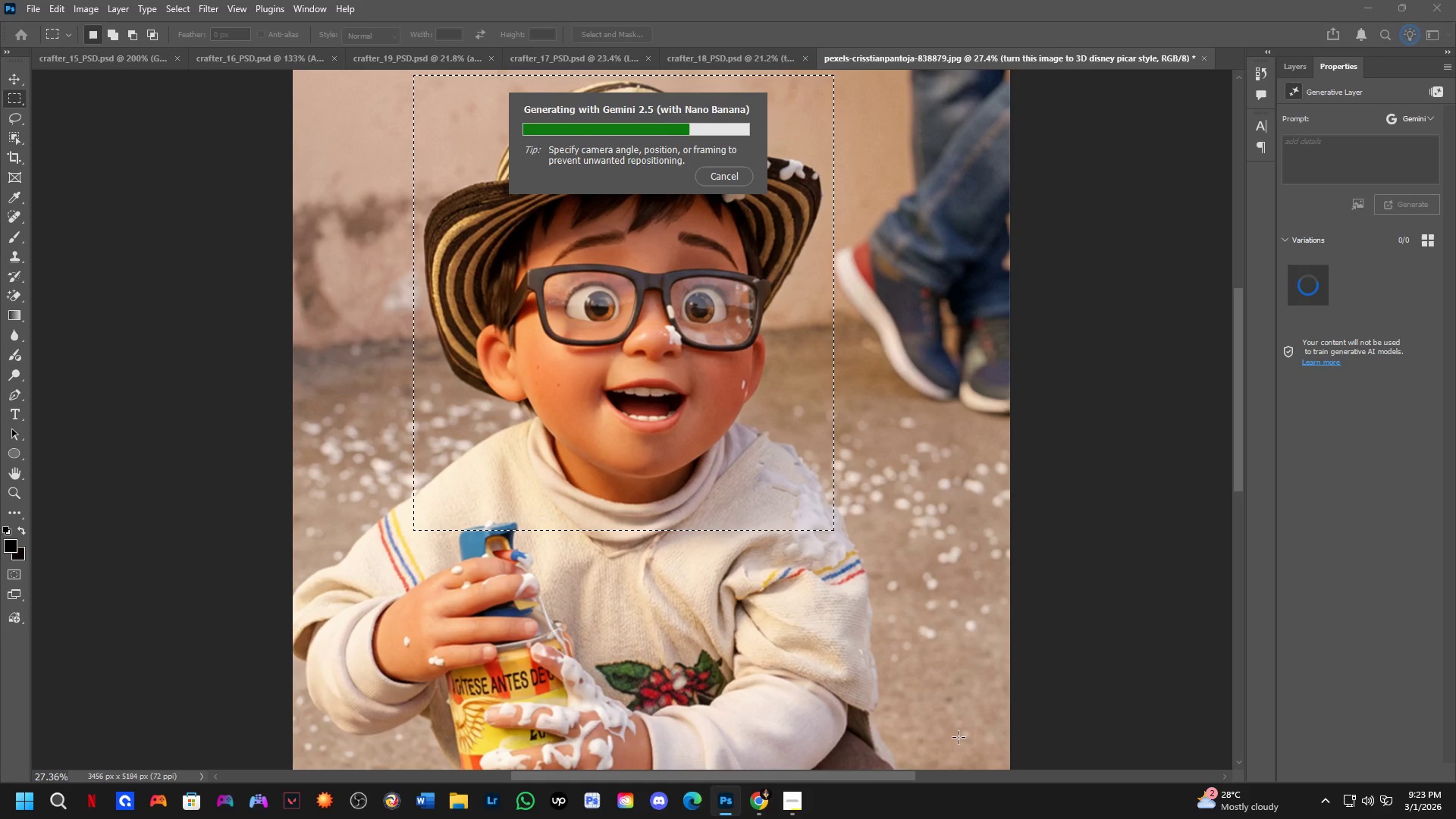 
wait(15.61)
 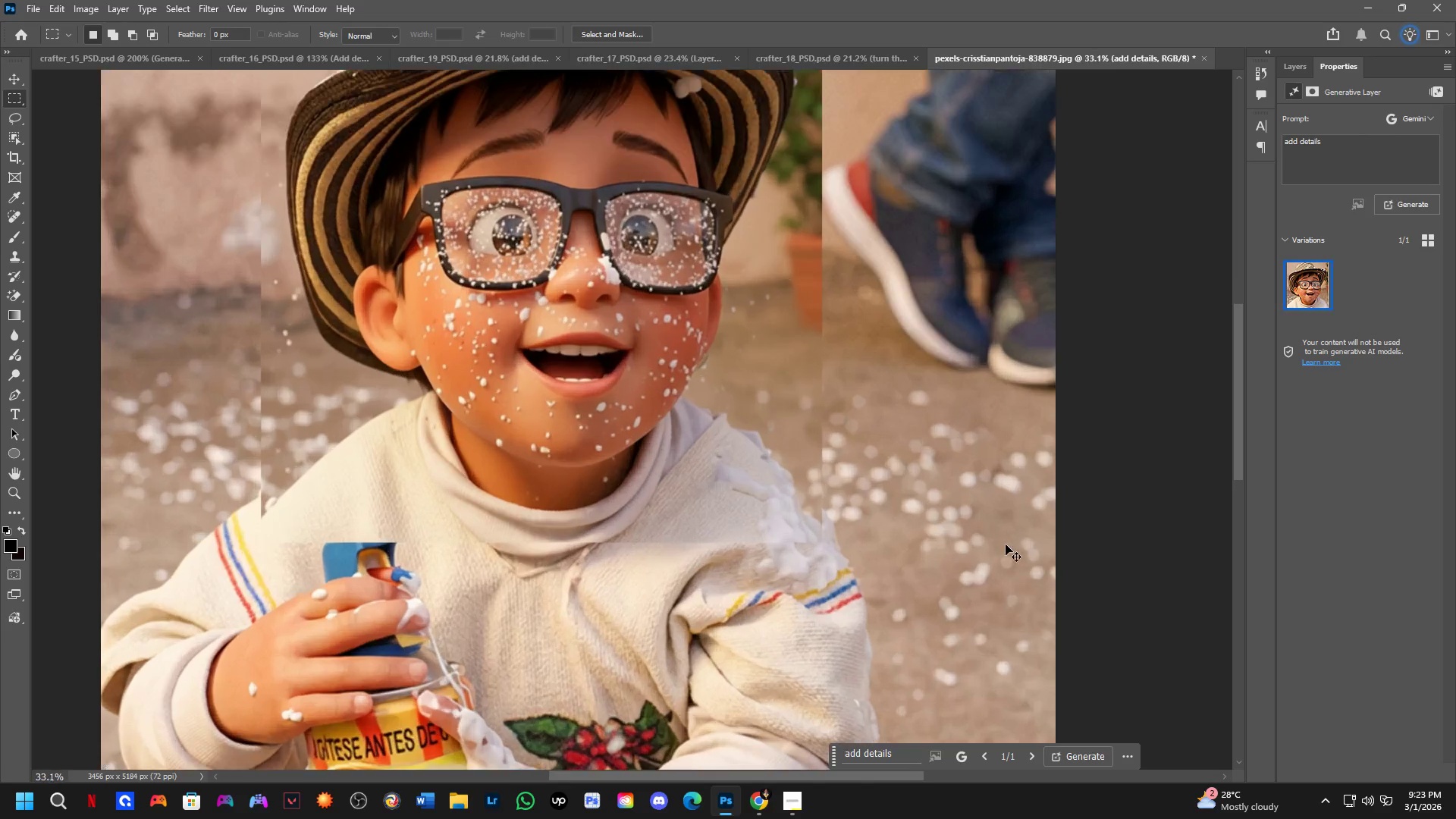 
key(Control+Z)
 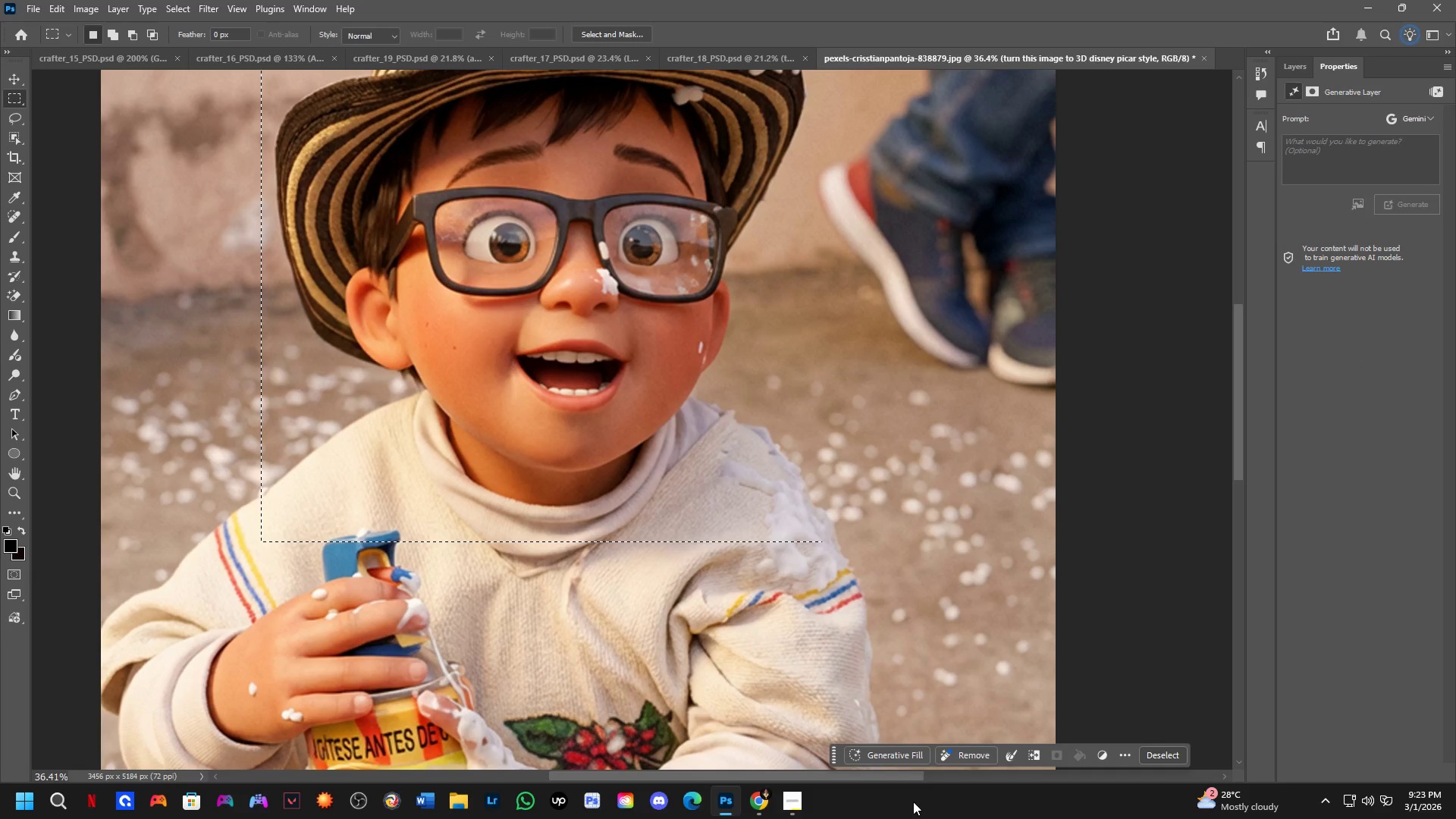 
scroll: coordinate [1009, 544], scroll_direction: up, amount: 3.0
 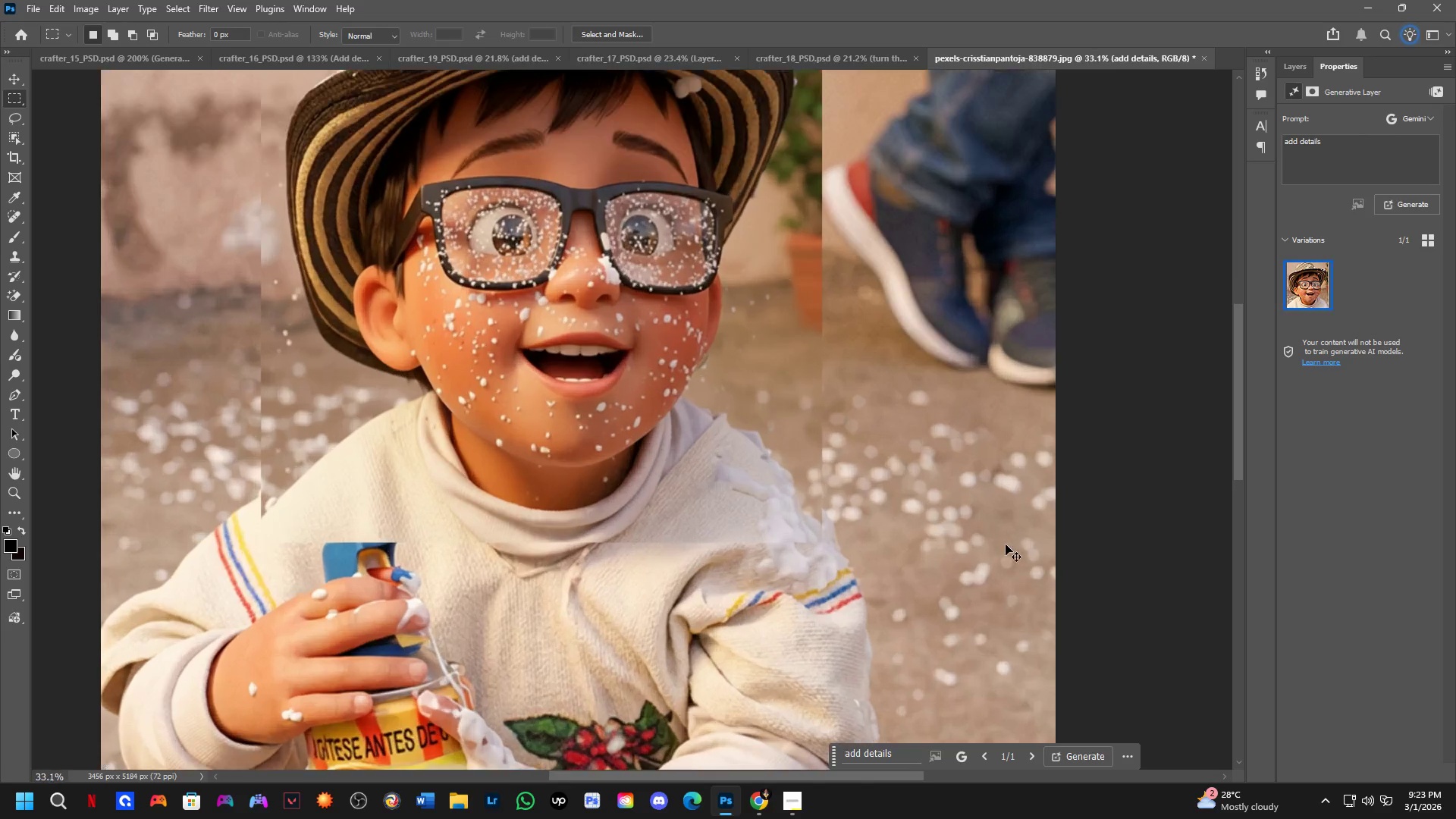 
left_click([897, 760])
 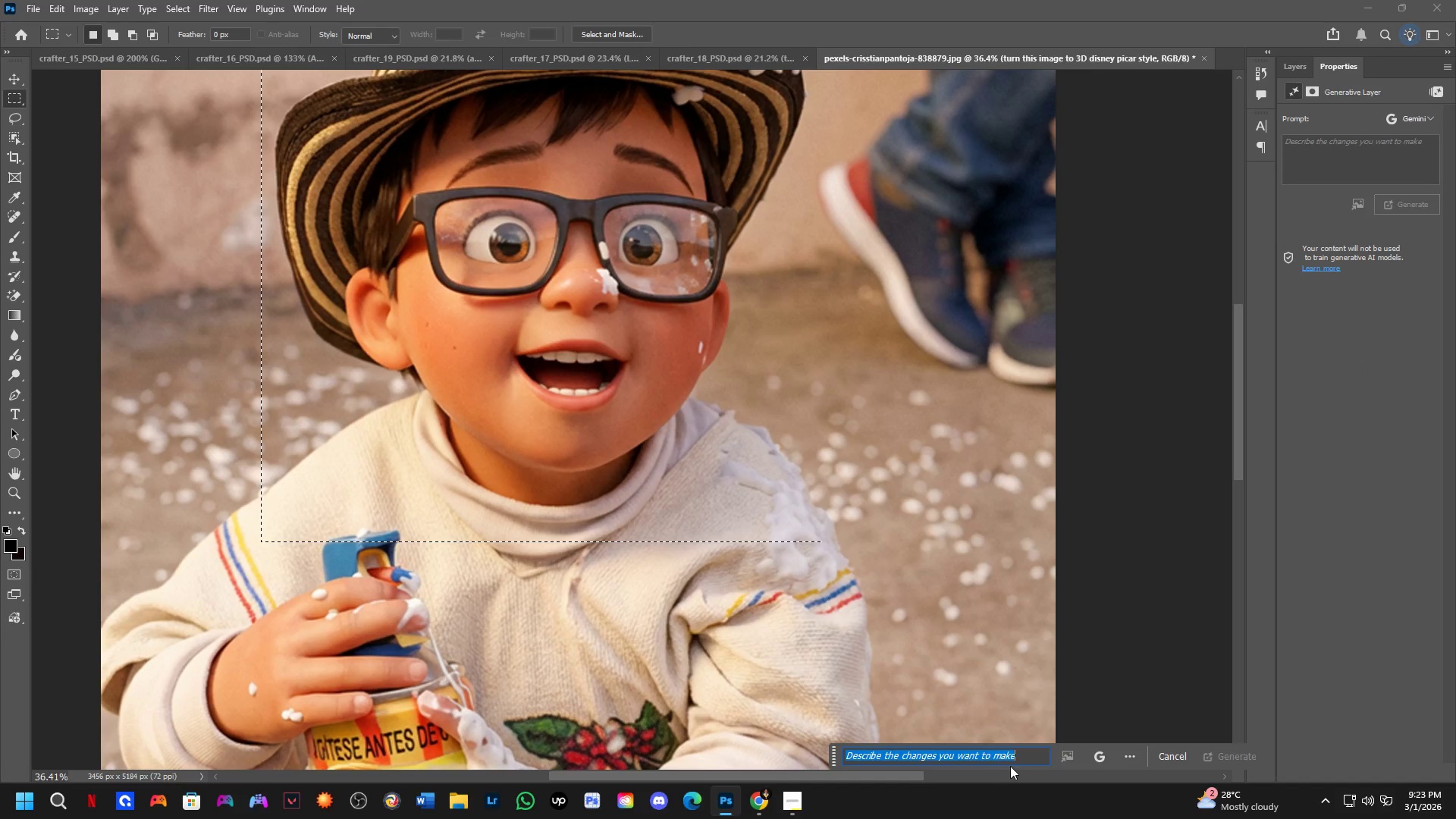 
key(Control+Shift+ShiftLeft)
 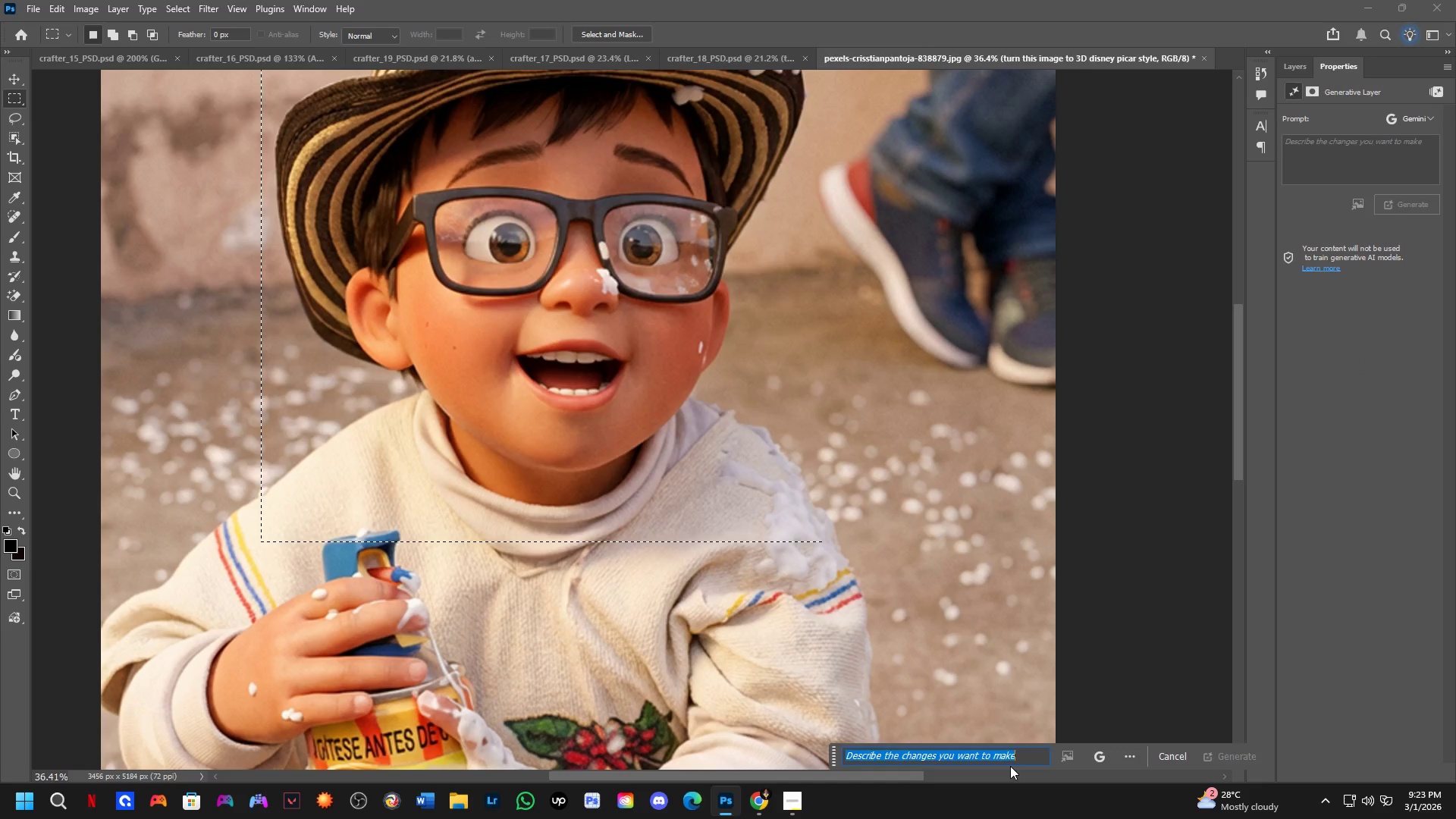 
key(Control+Shift+Z)
 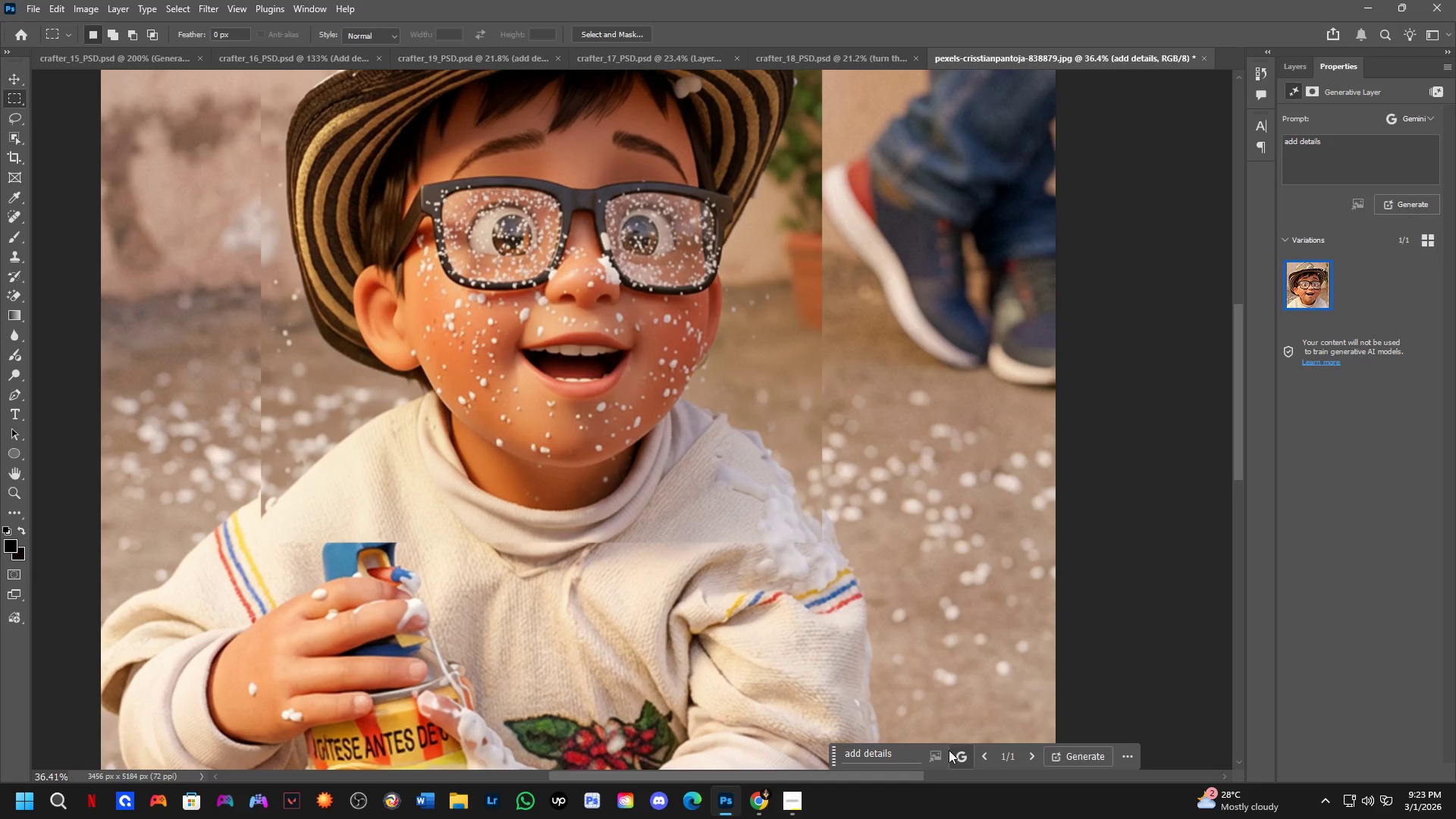 
key(Control+Z)
 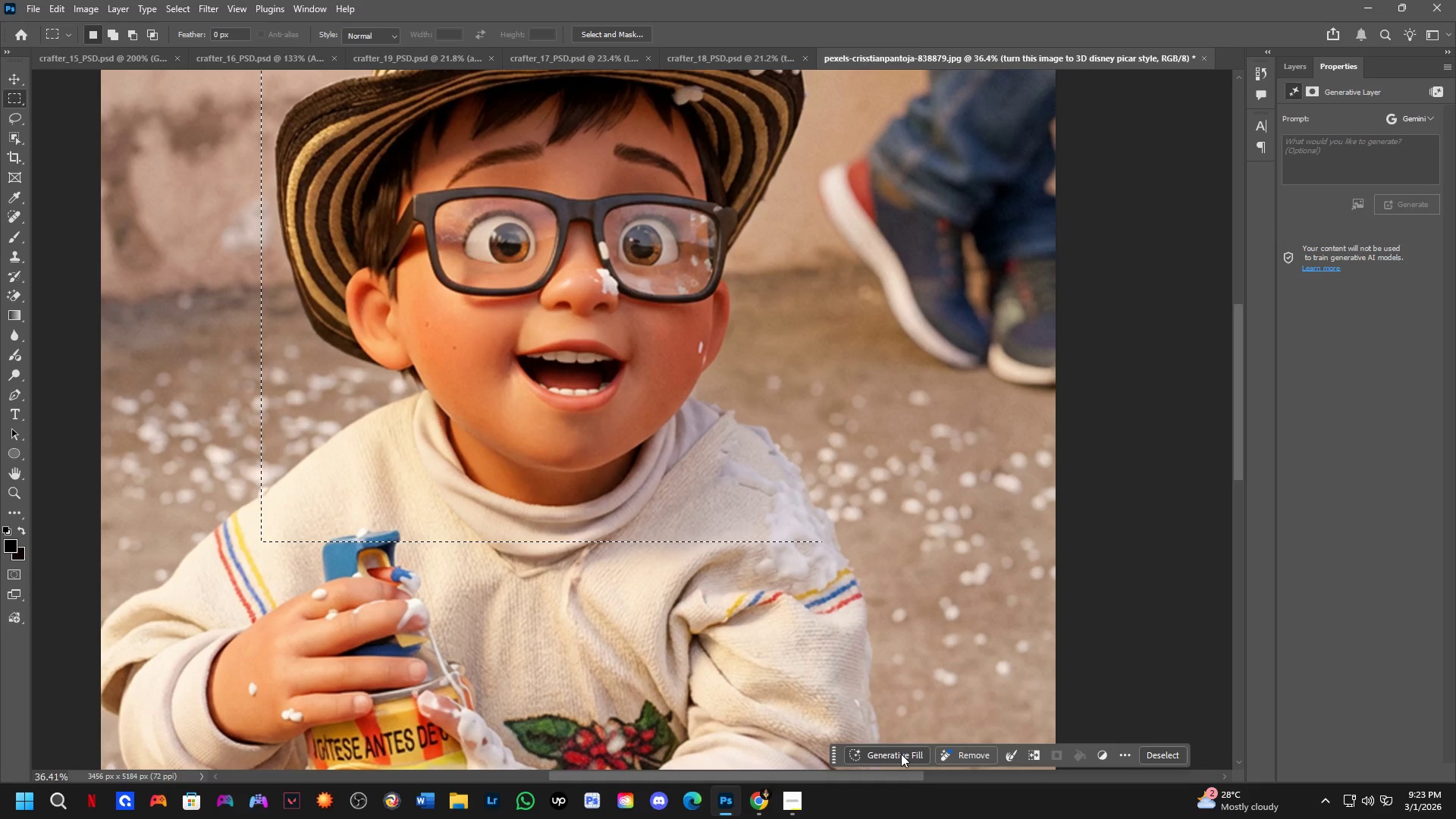 
key(Control+ControlLeft)
 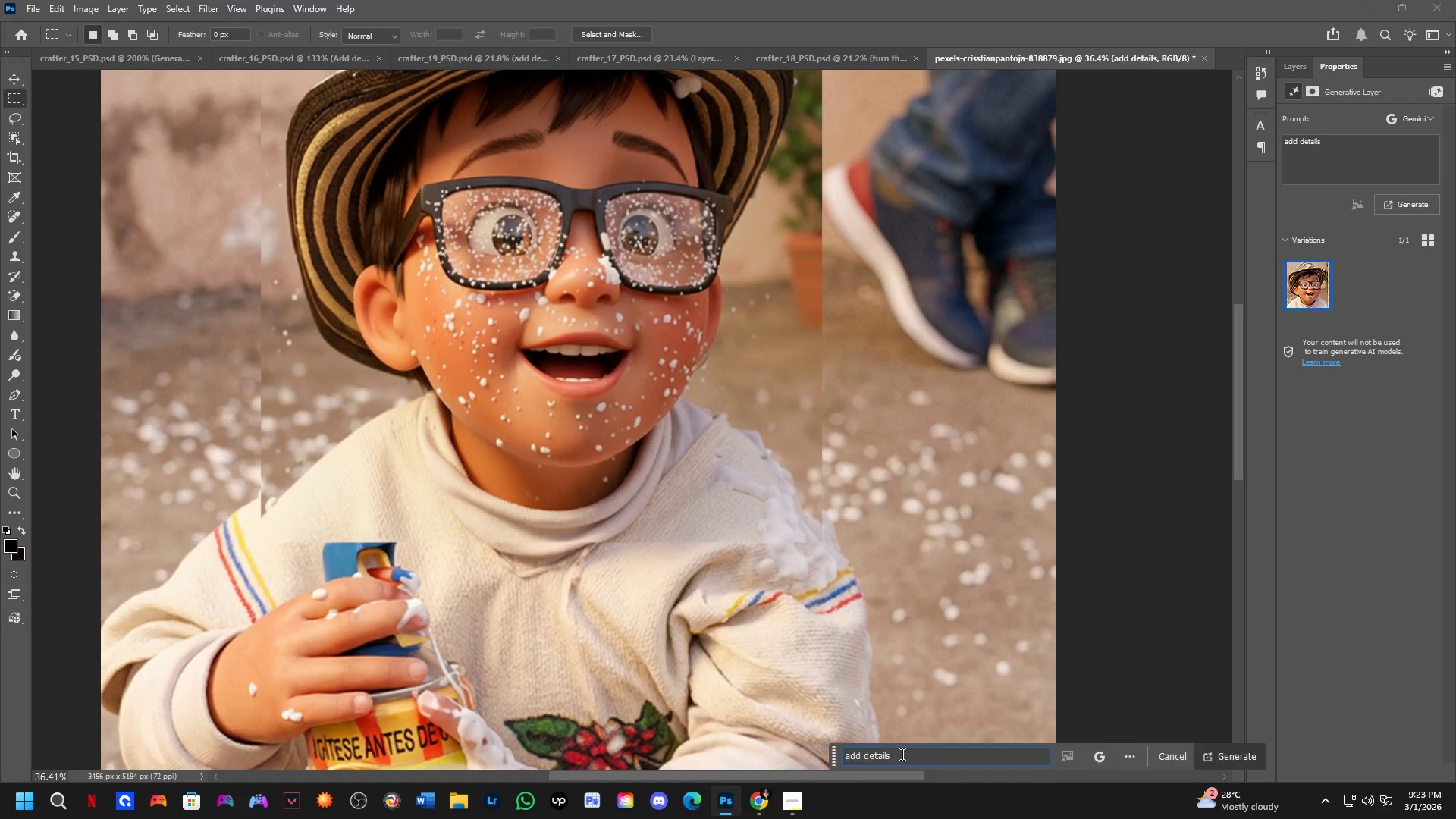 
key(Control+Shift+ShiftLeft)
 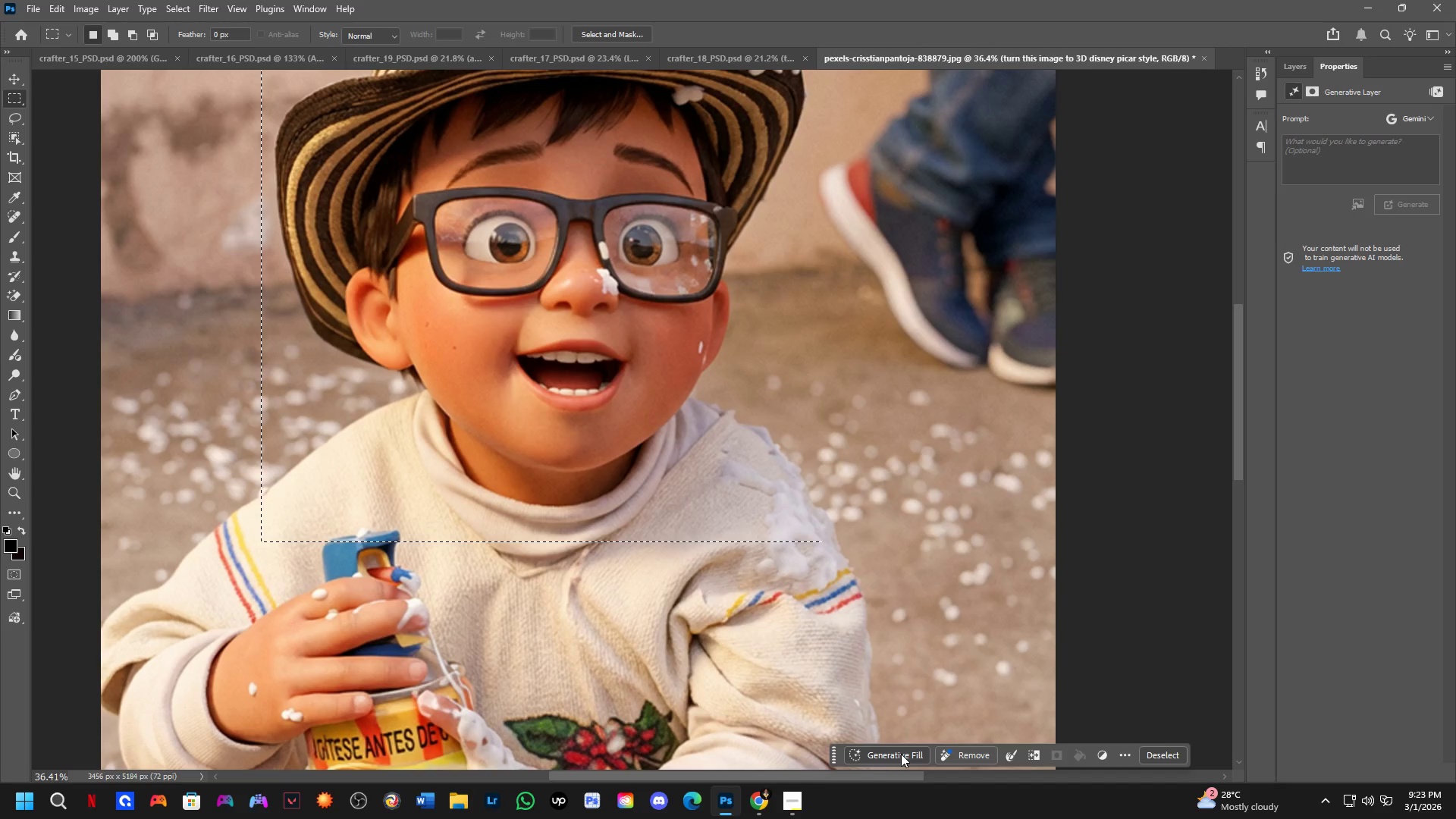 
key(Control+Shift+Z)
 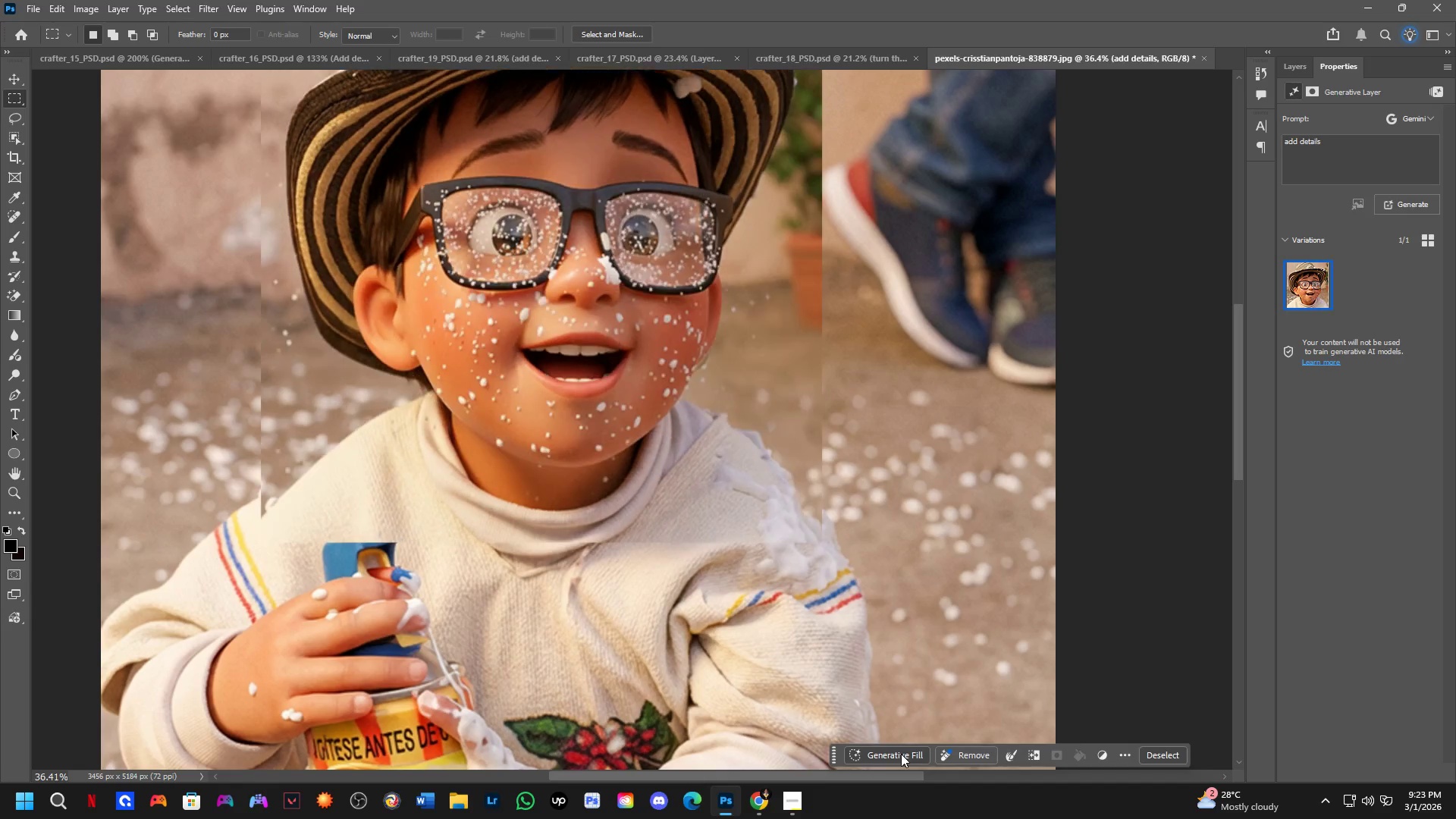 
left_click([901, 754])
 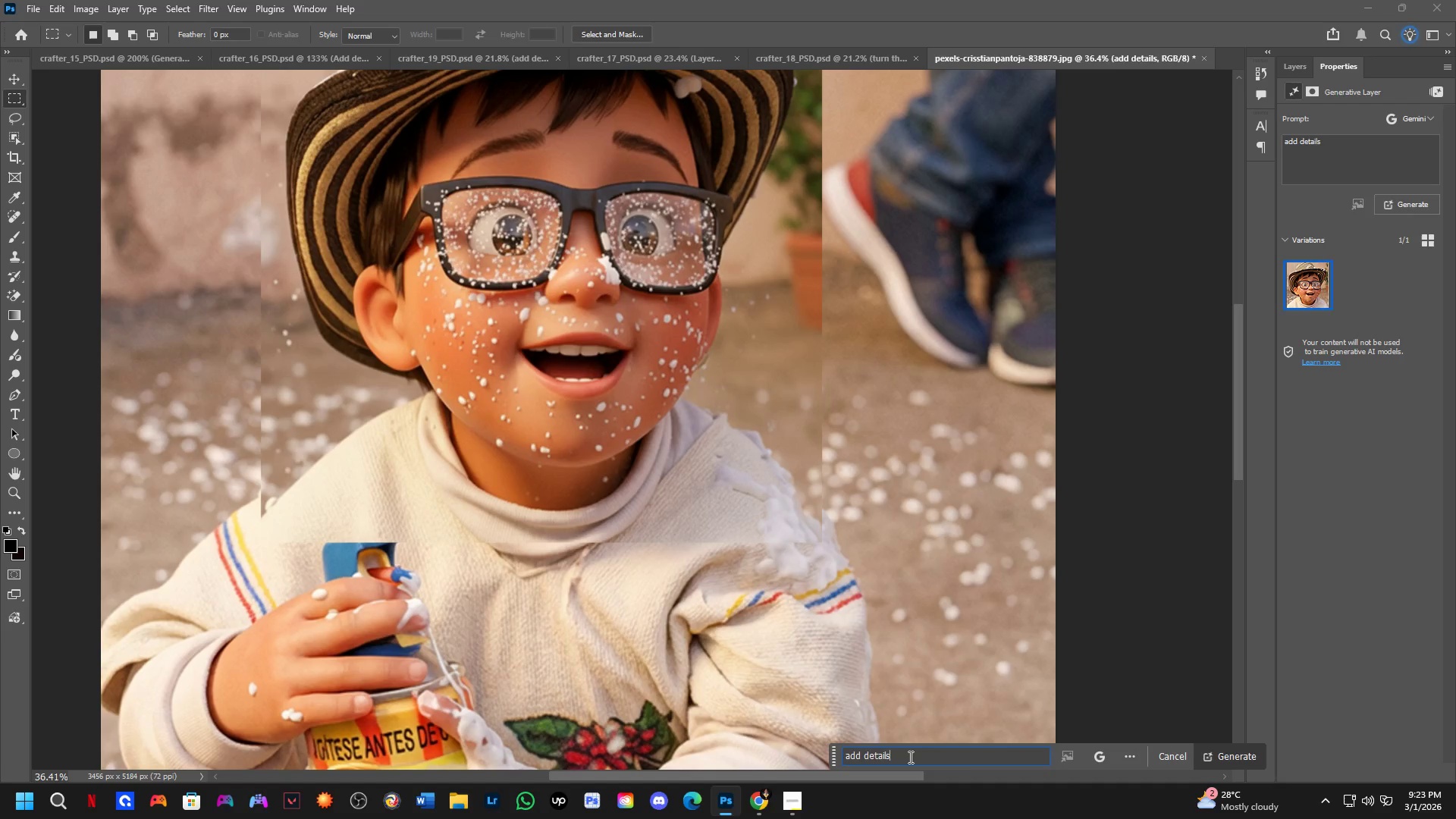 
key(Space)
 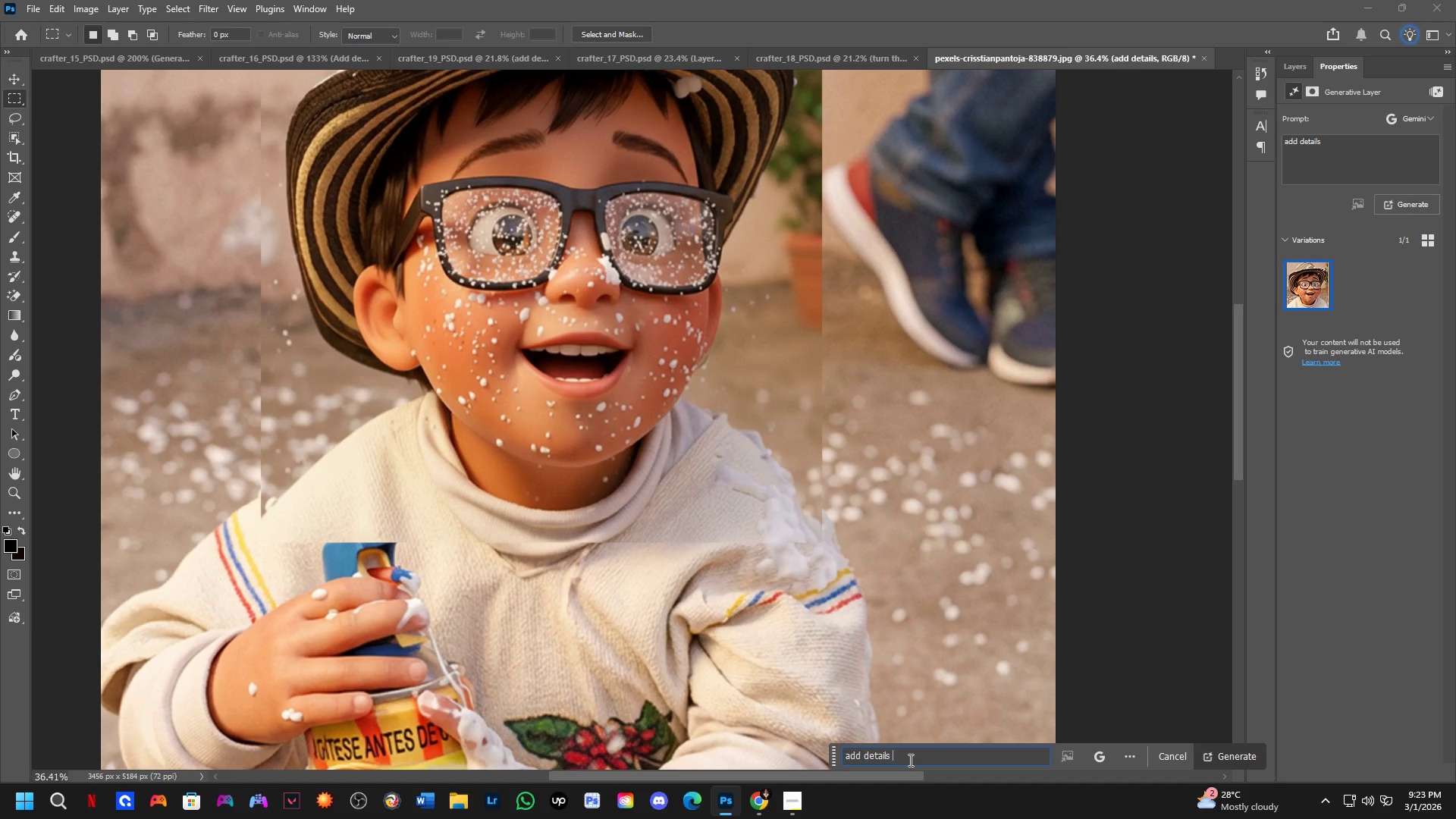 
wait(18.94)
 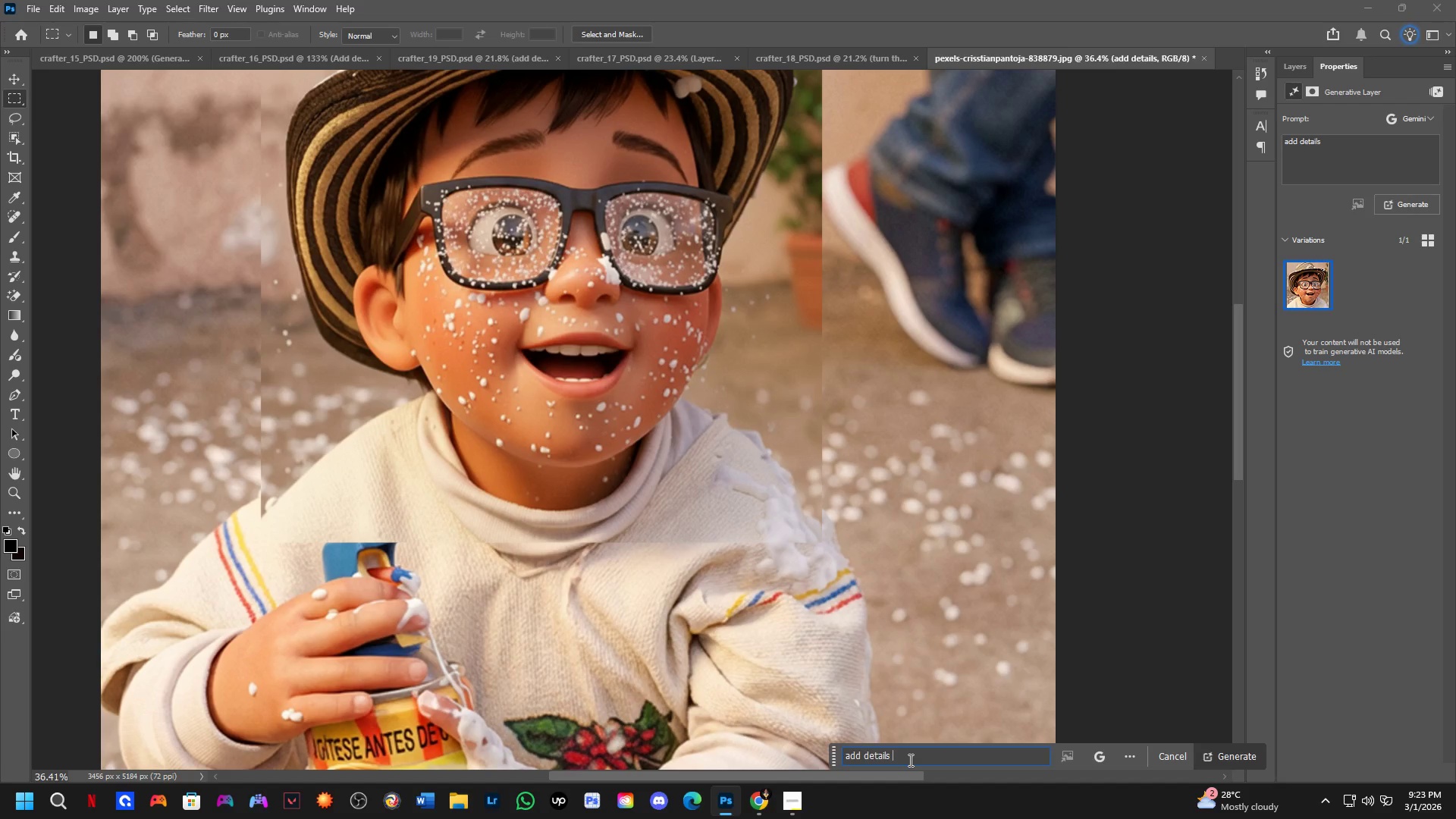 
type(dont change the style)
 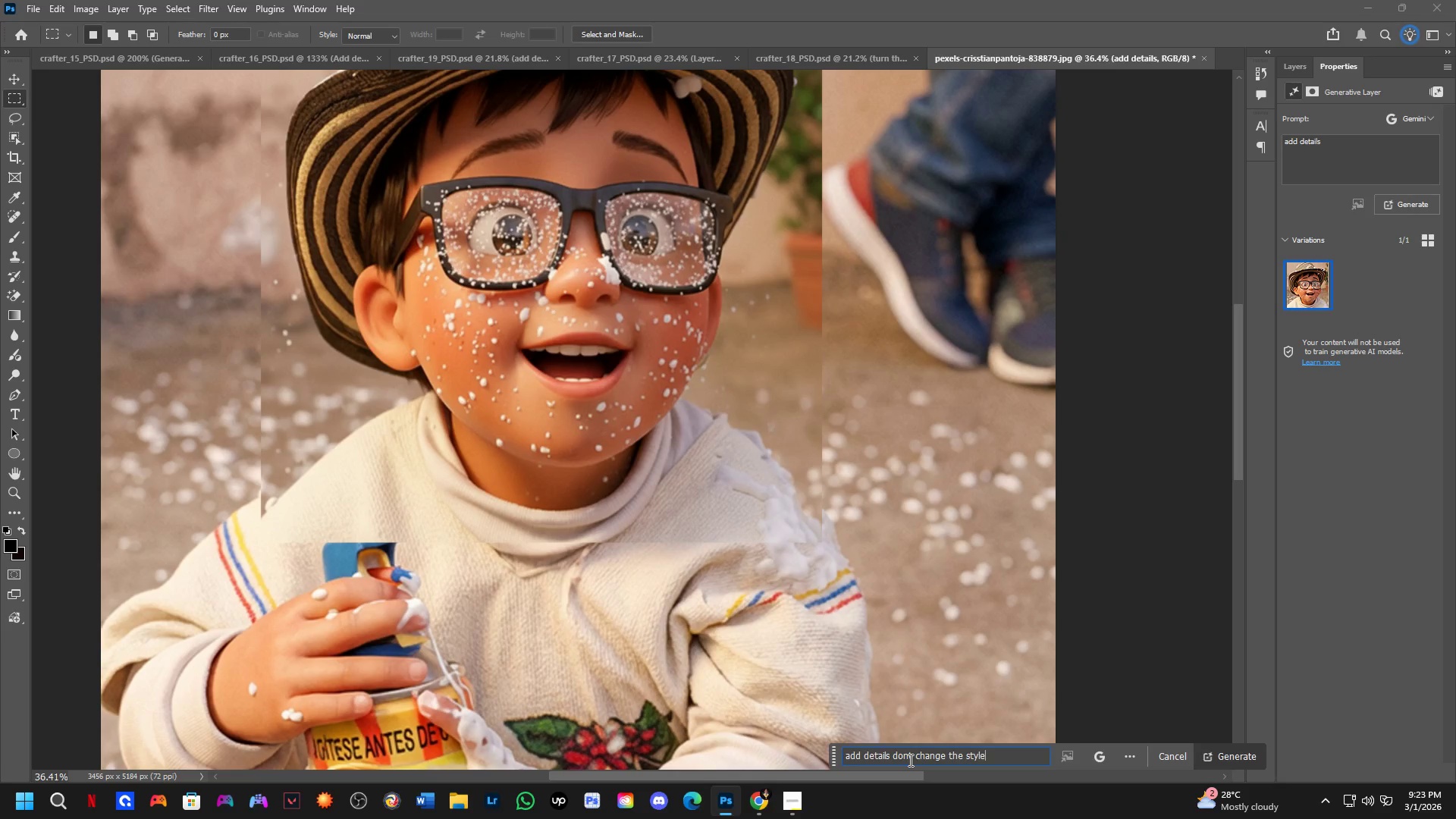 
key(Enter)
 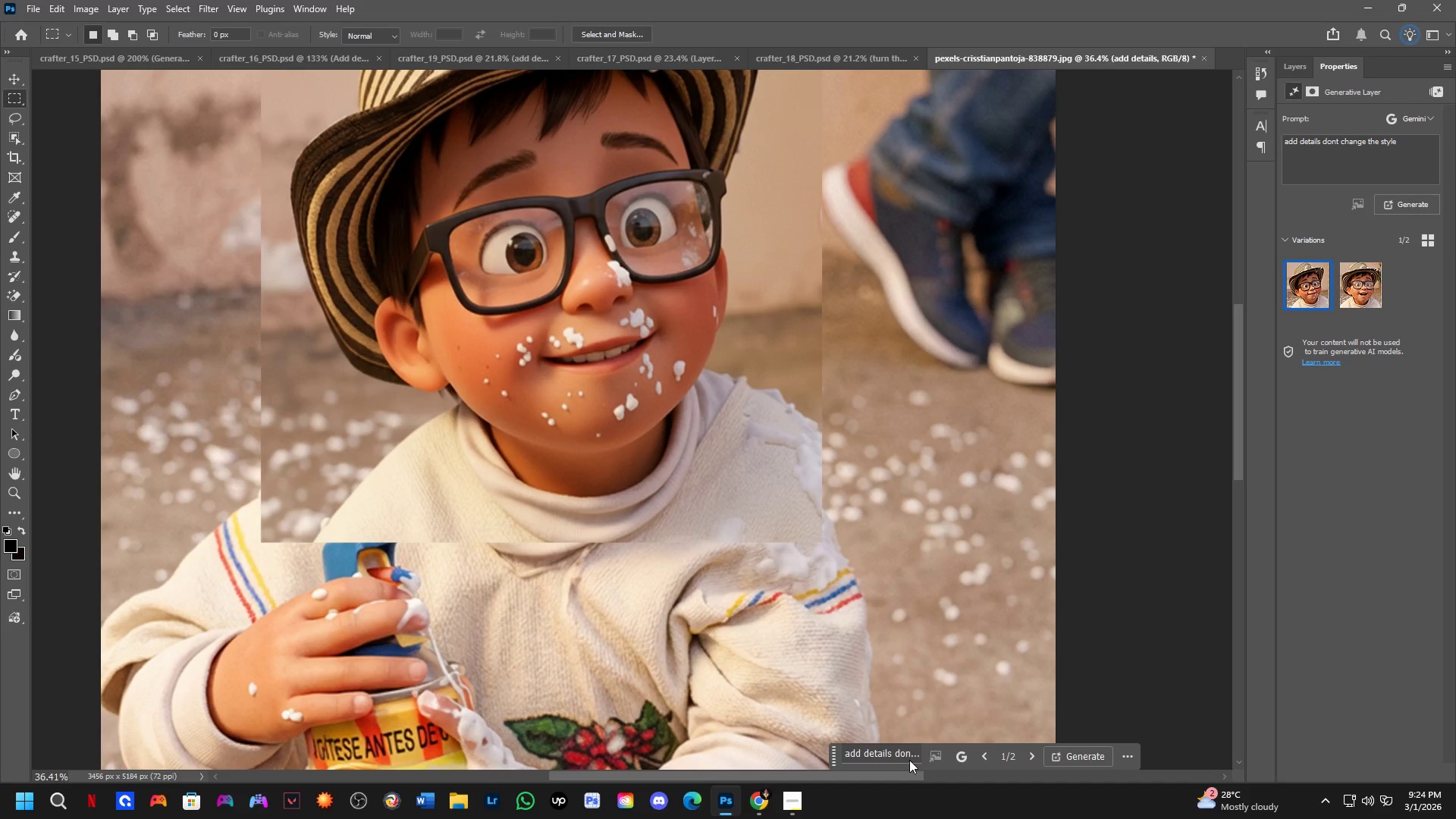 
wait(35.33)
 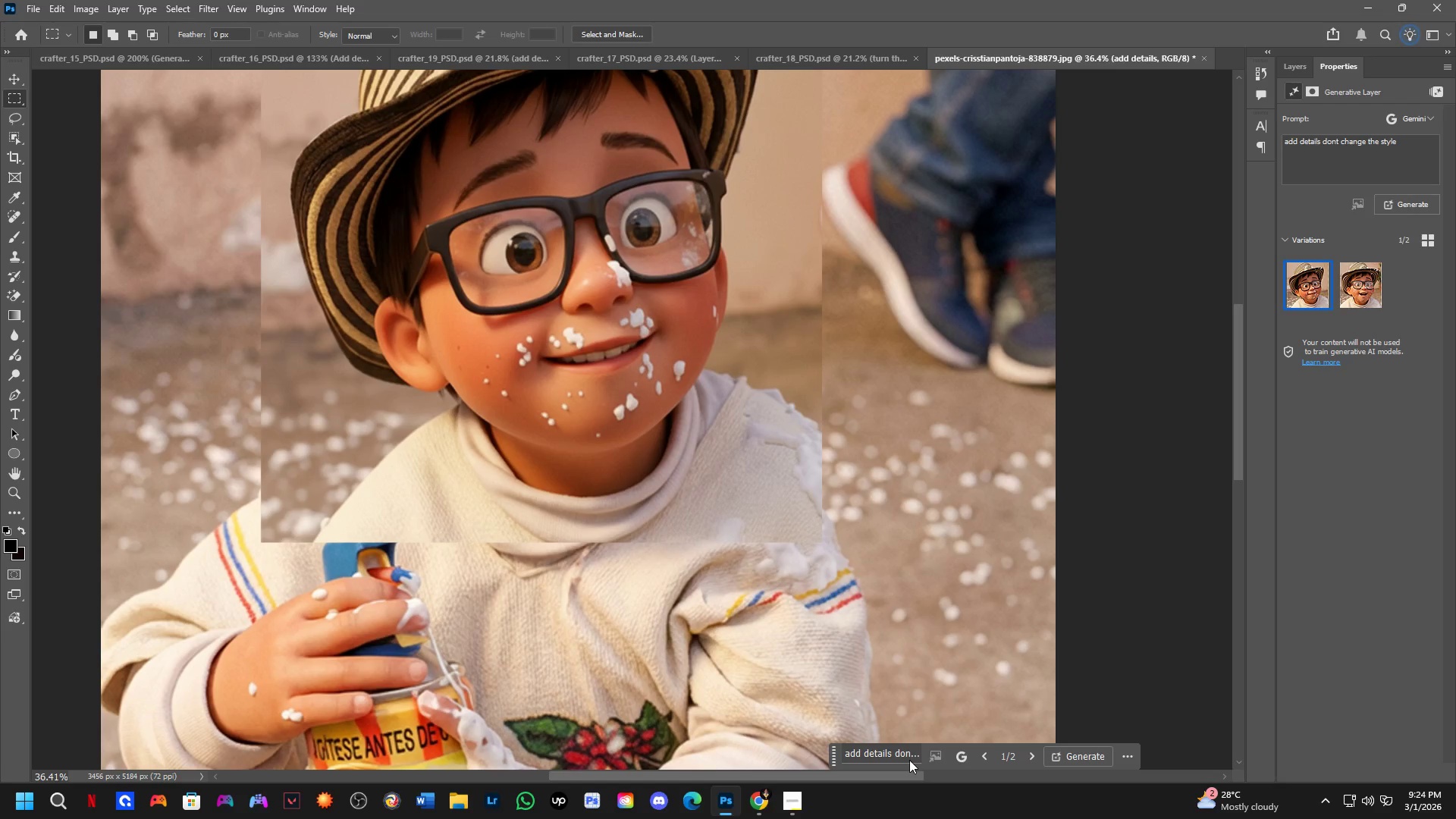 
key(Control+Z)
 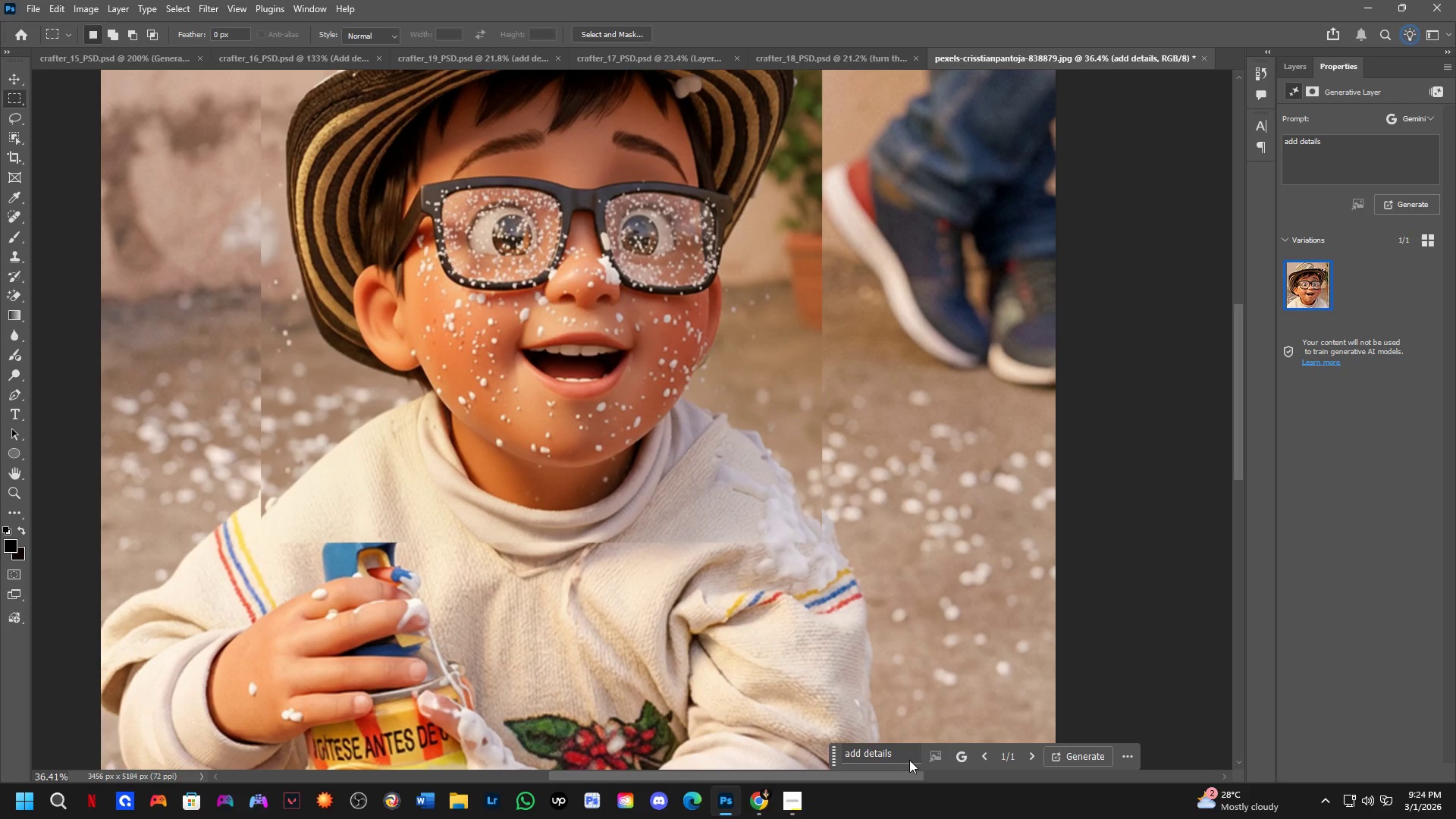 
key(Control+ControlLeft)
 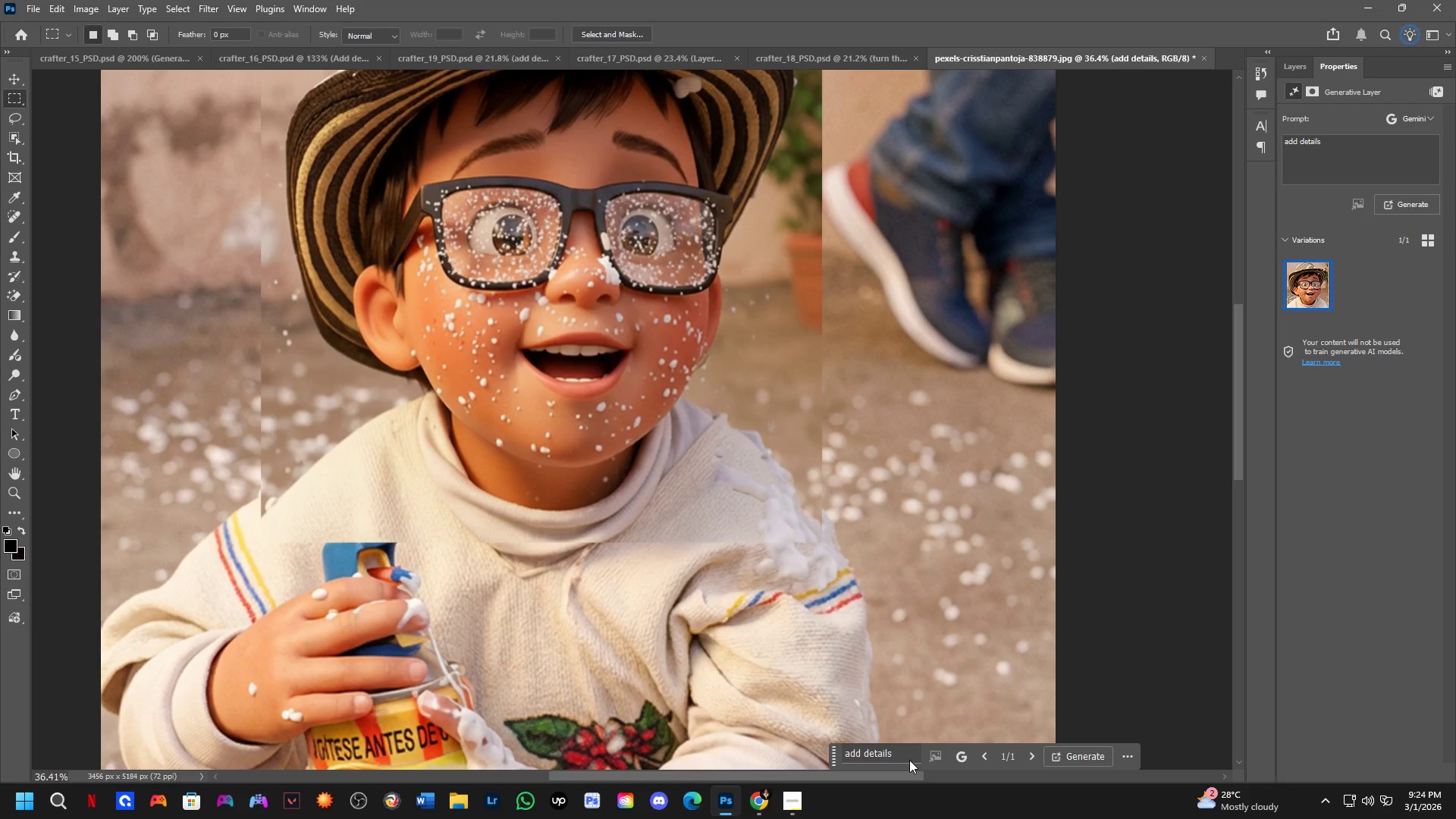 
key(Control+Shift+ShiftLeft)
 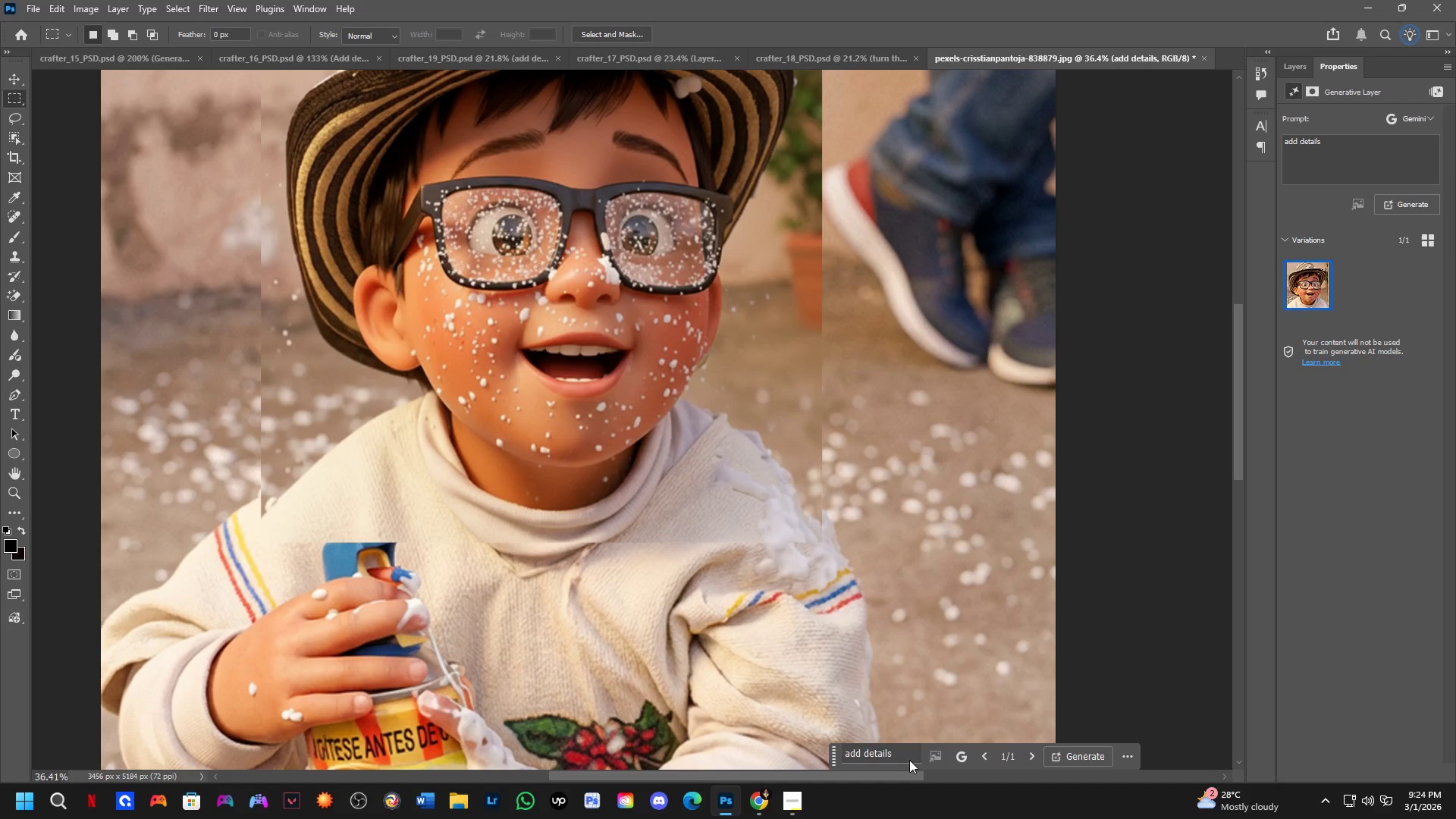 
key(Control+Shift+Z)
 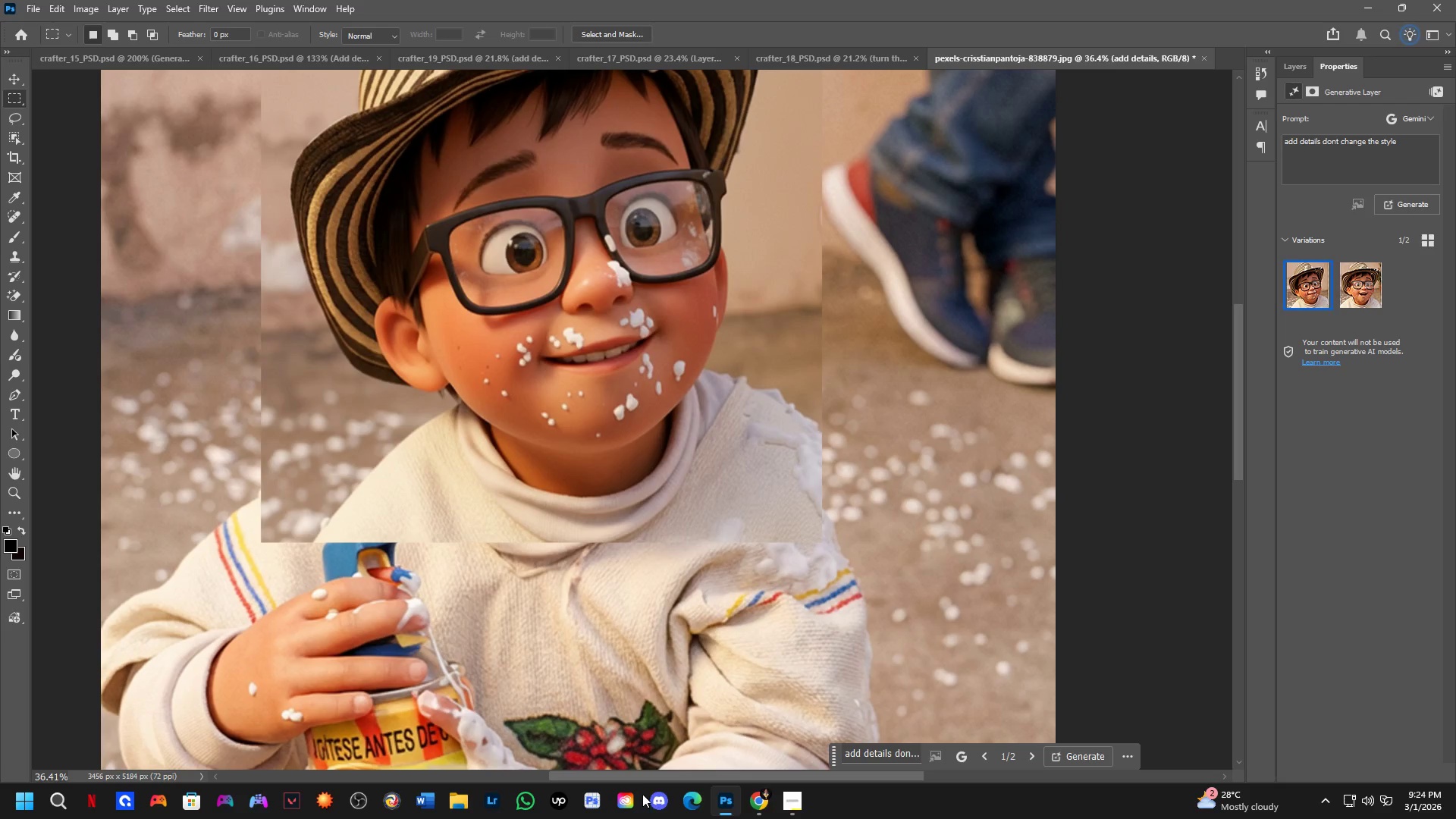 
key(NumpadEnter)
 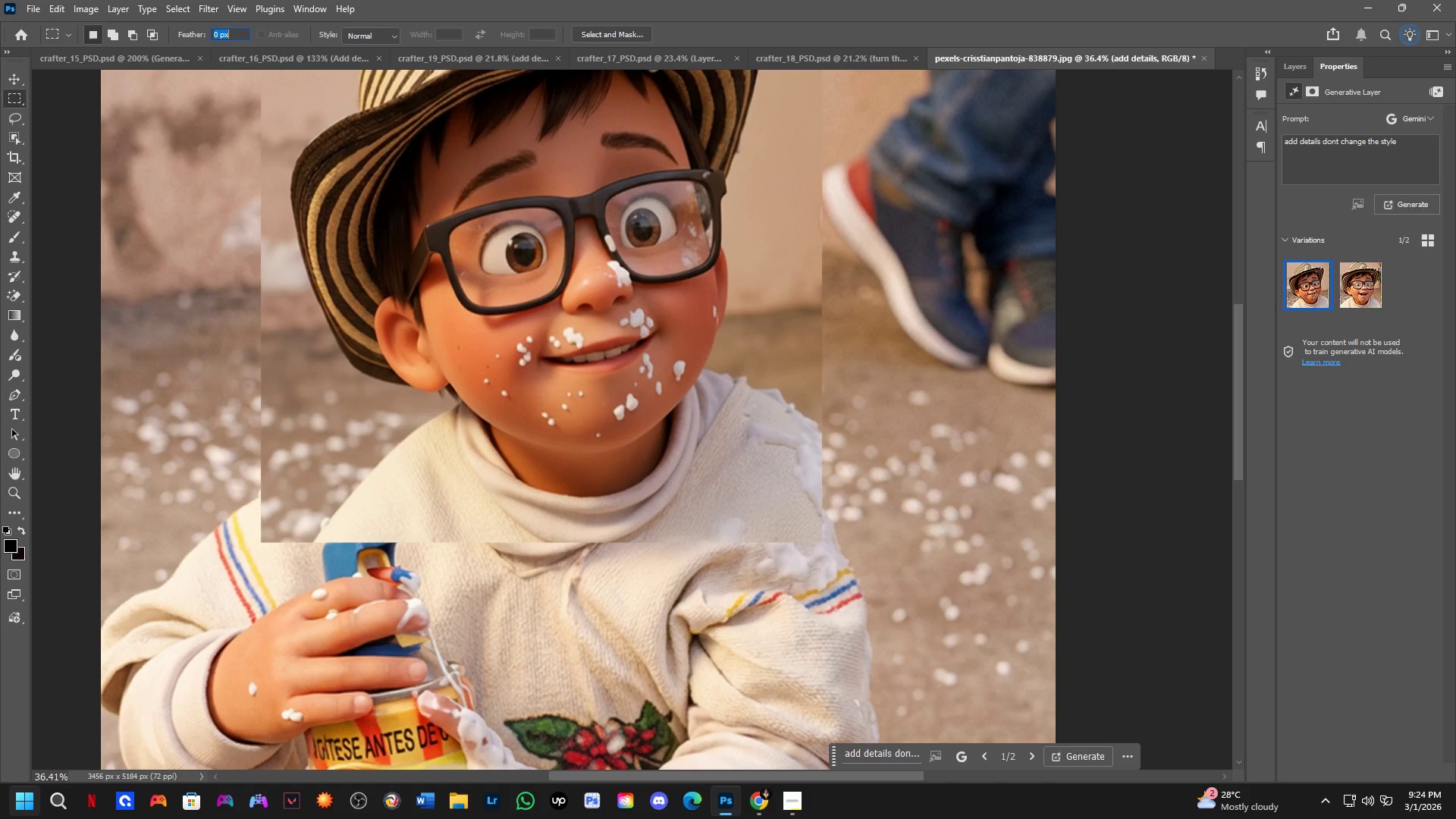 
key(Control+ControlLeft)
 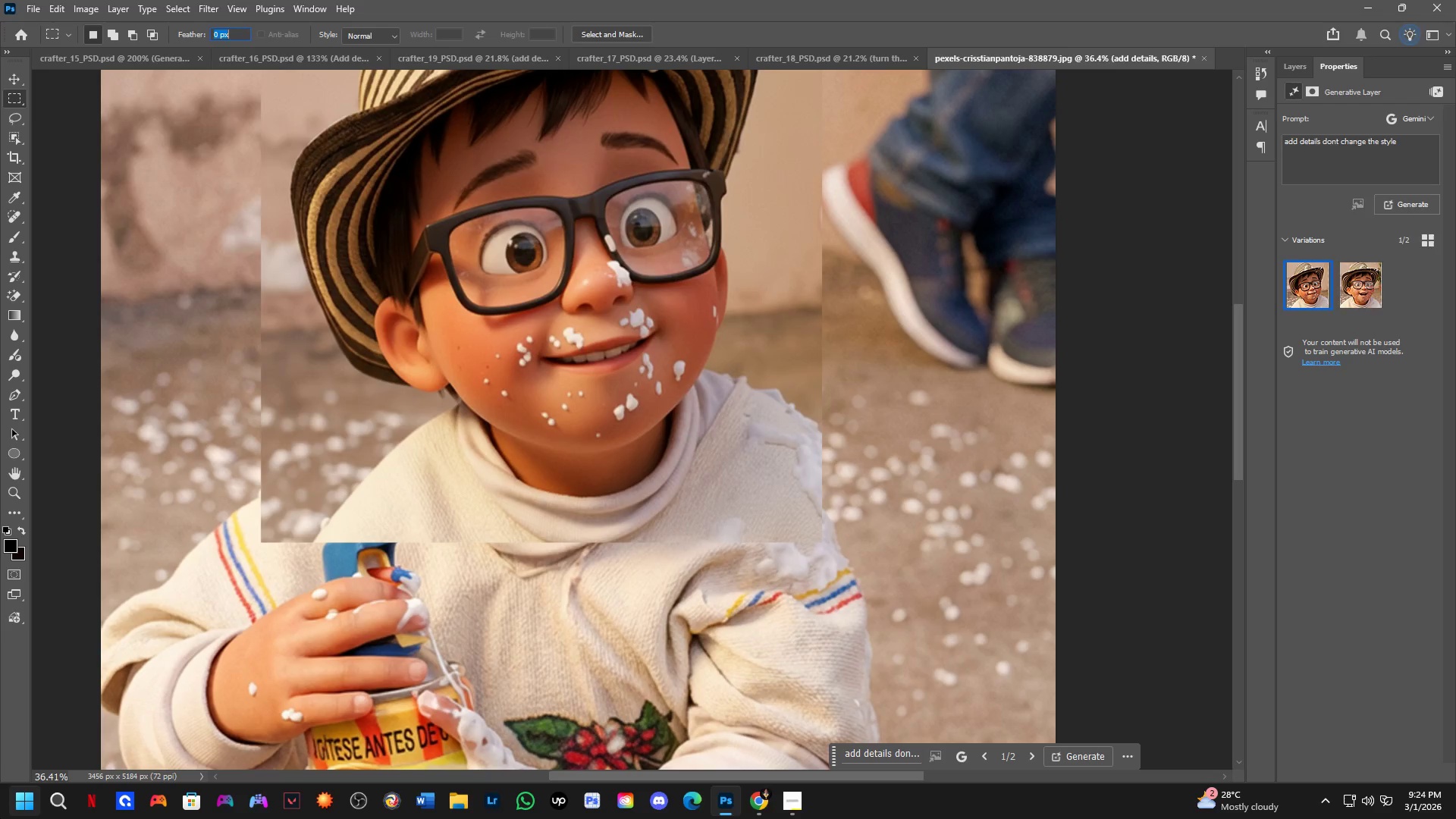 
key(Control+Z)
 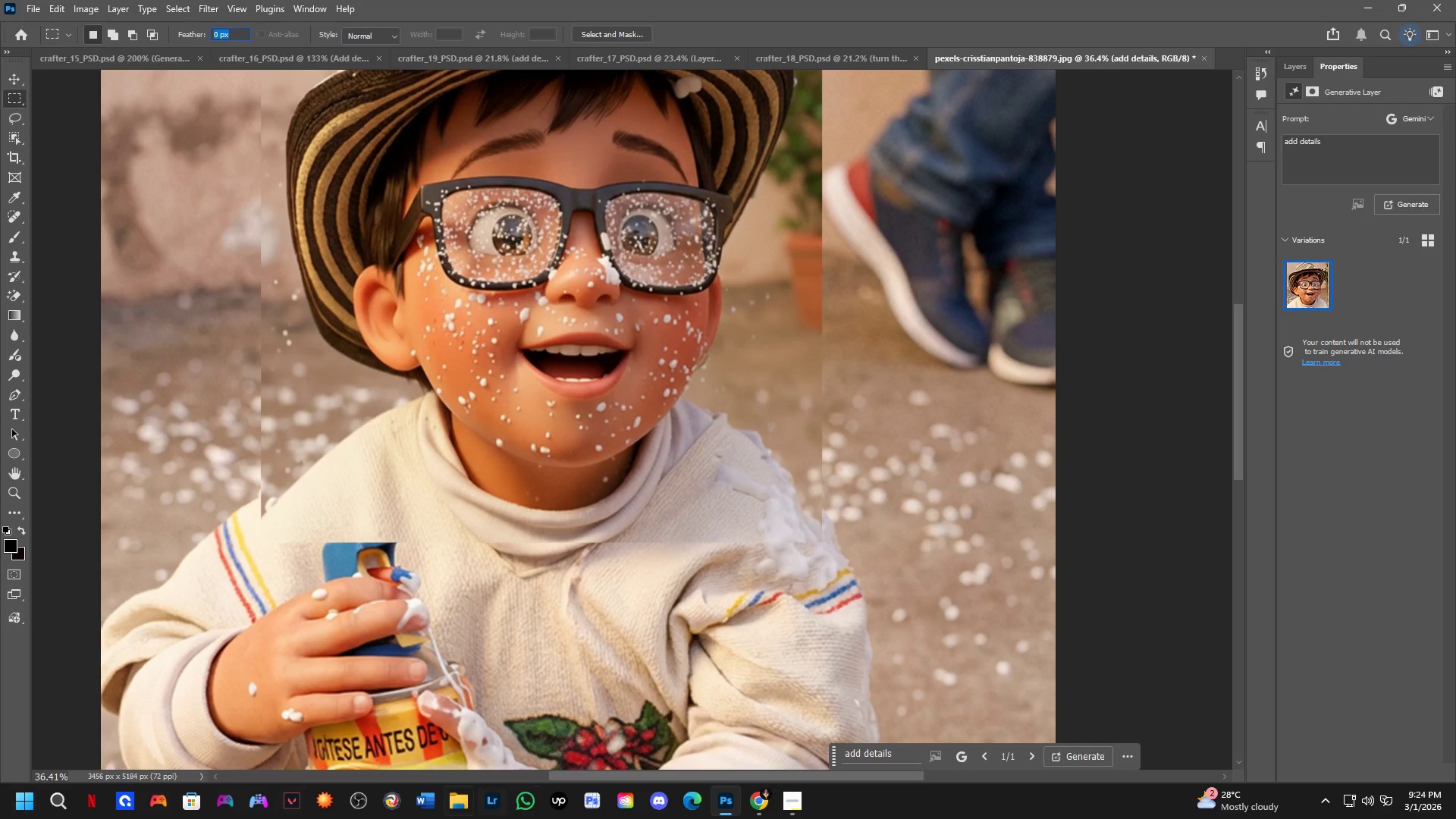 
key(Control+ControlLeft)
 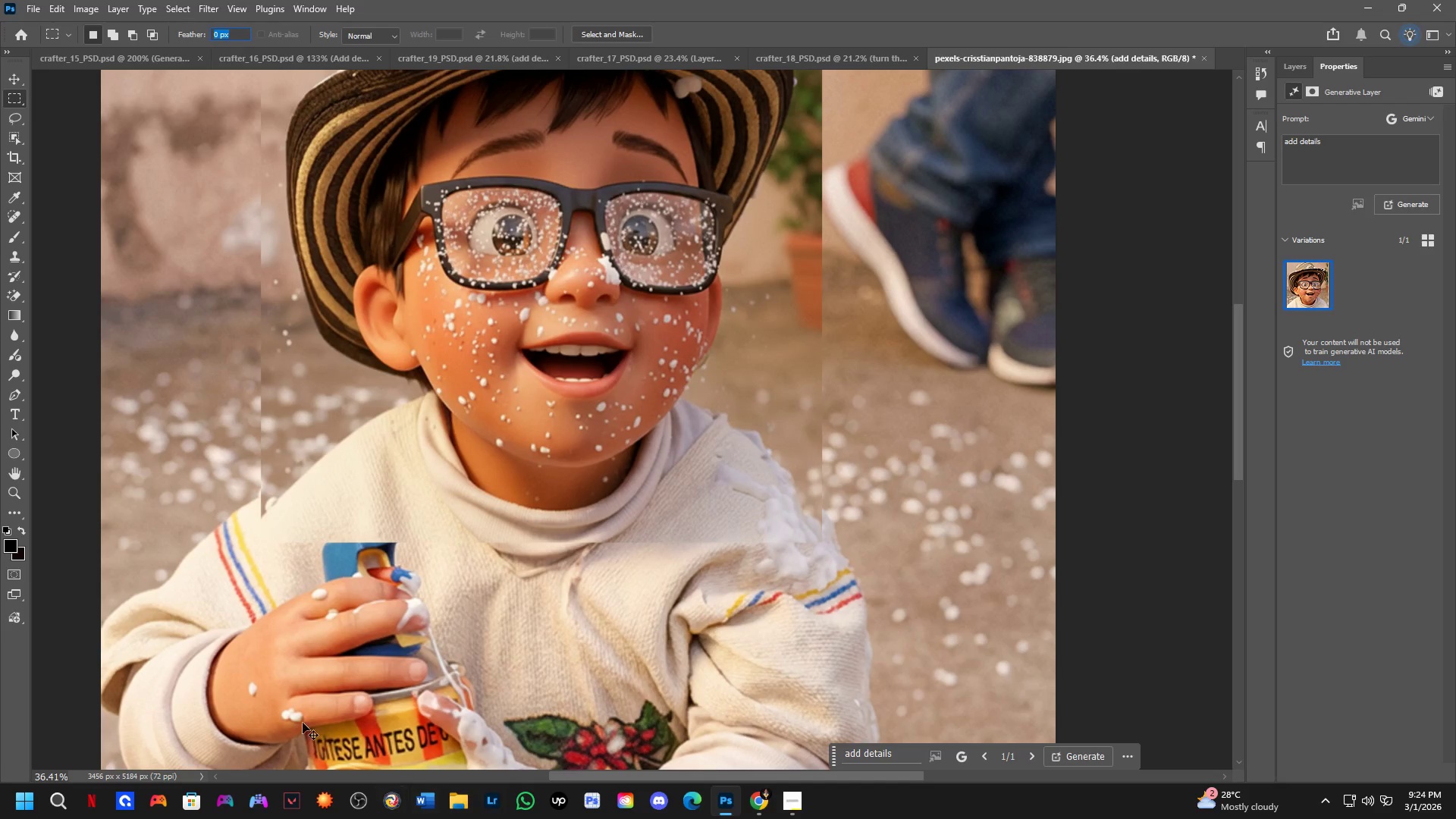 
key(Control+Z)
 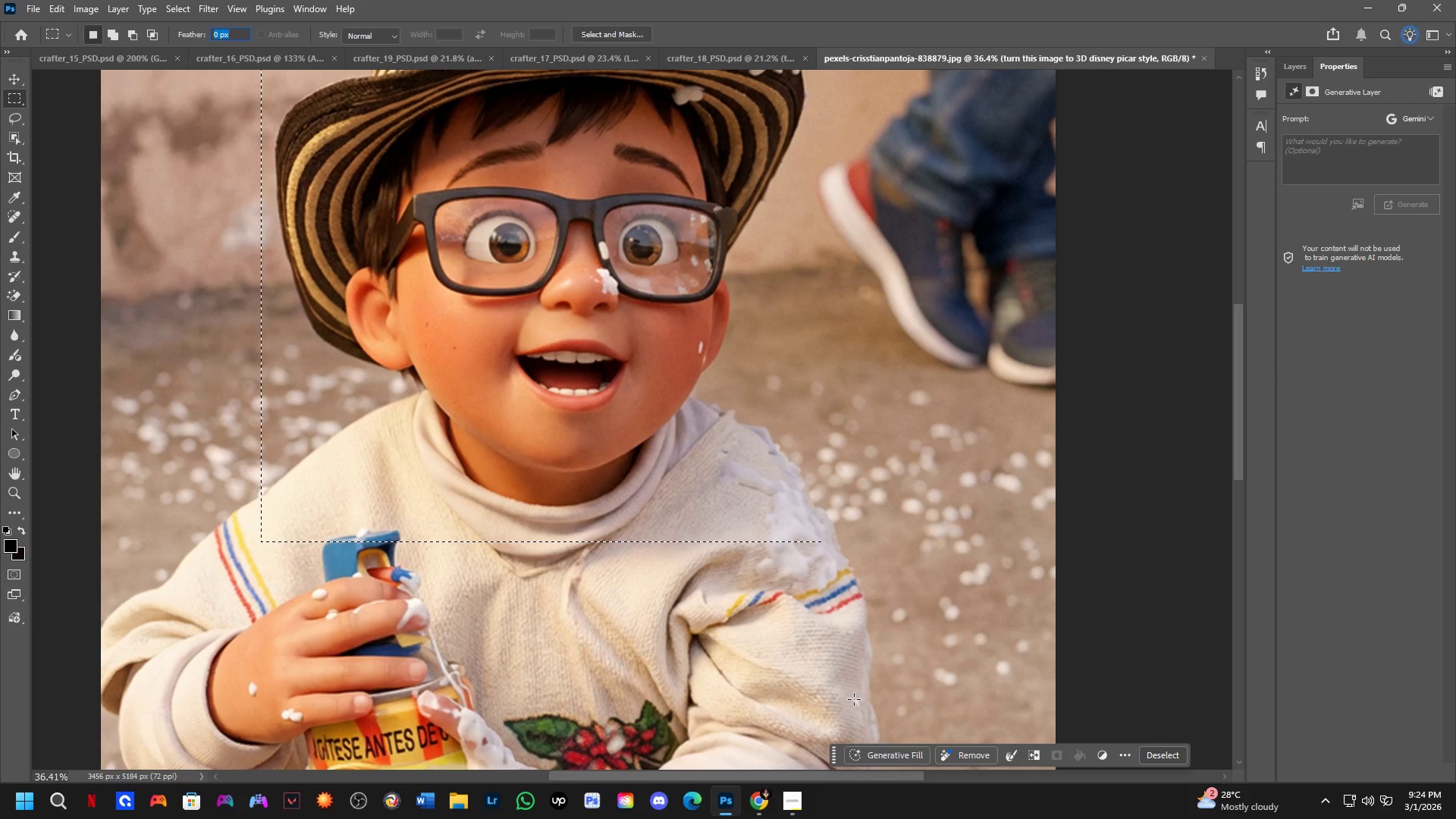 
left_click([899, 758])
 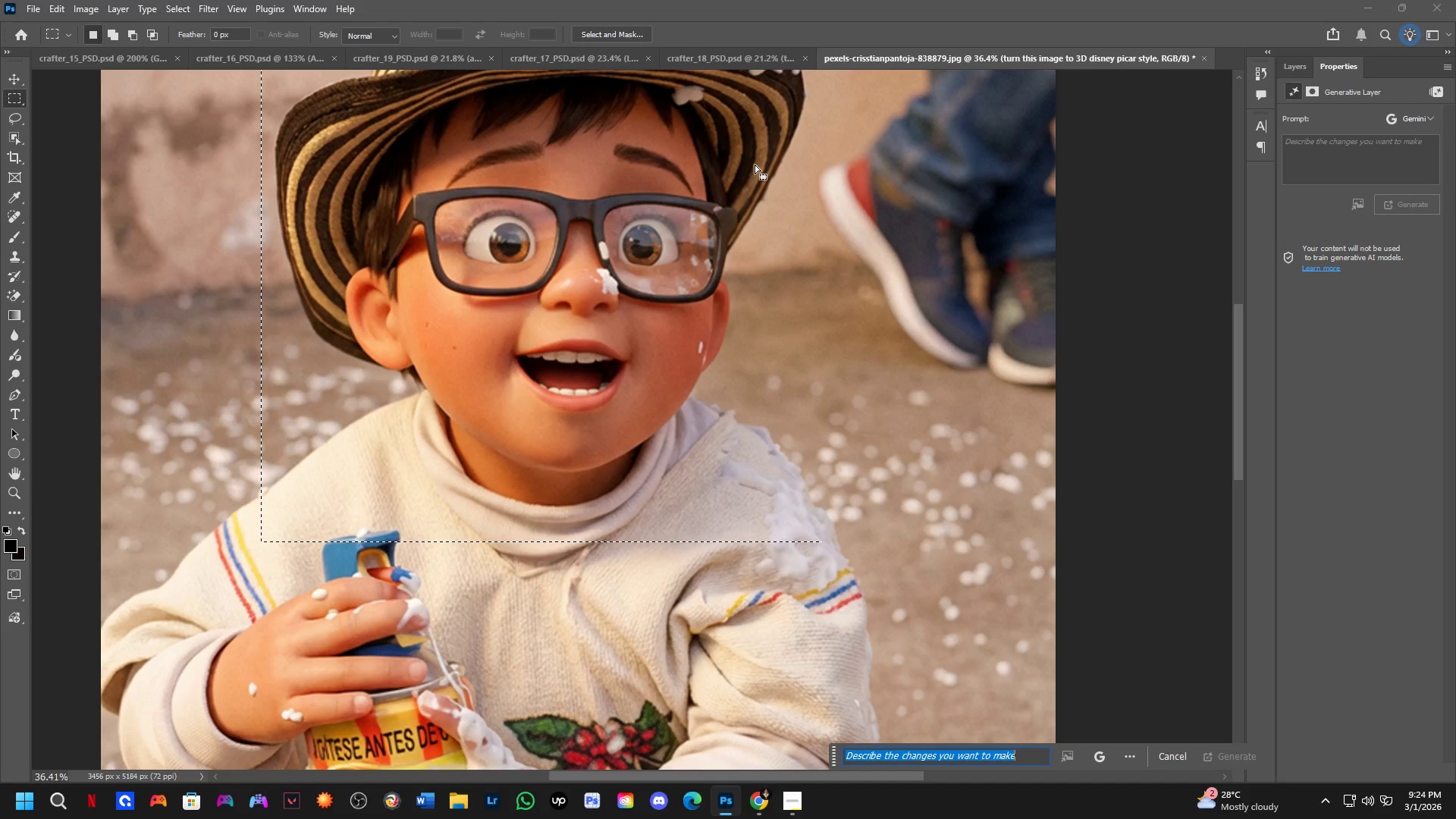 
type(add )
 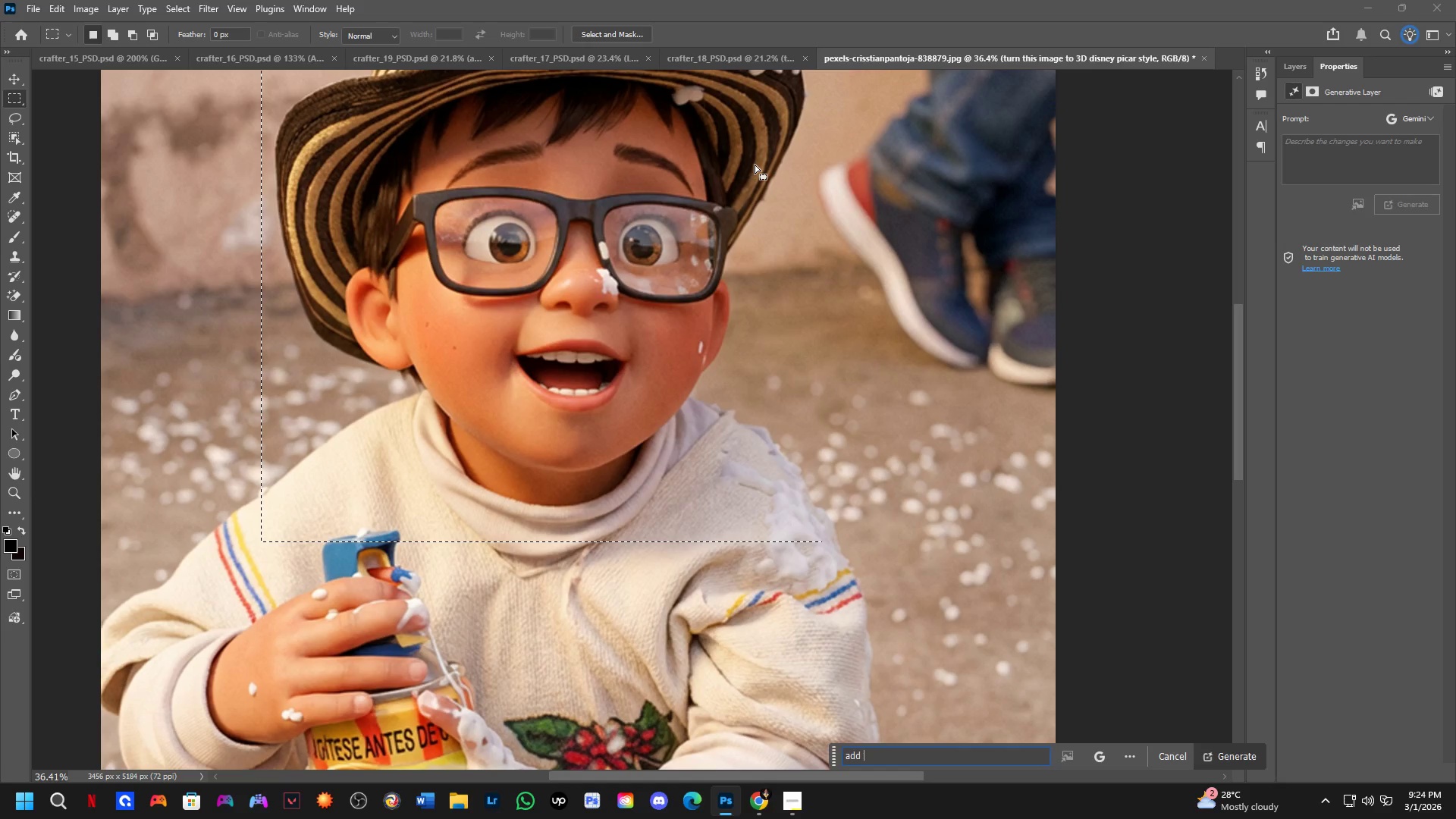 
type(detailos )
key(Backspace)
key(Backspace)
key(Backspace)
type(s dont chan)
key(Backspace)
type(nghe )
key(Backspace)
key(Backspace)
key(Backspace)
key(Backspace)
type(ge the stykle)
key(Backspace)
key(Backspace)
key(Backspace)
type(le)
 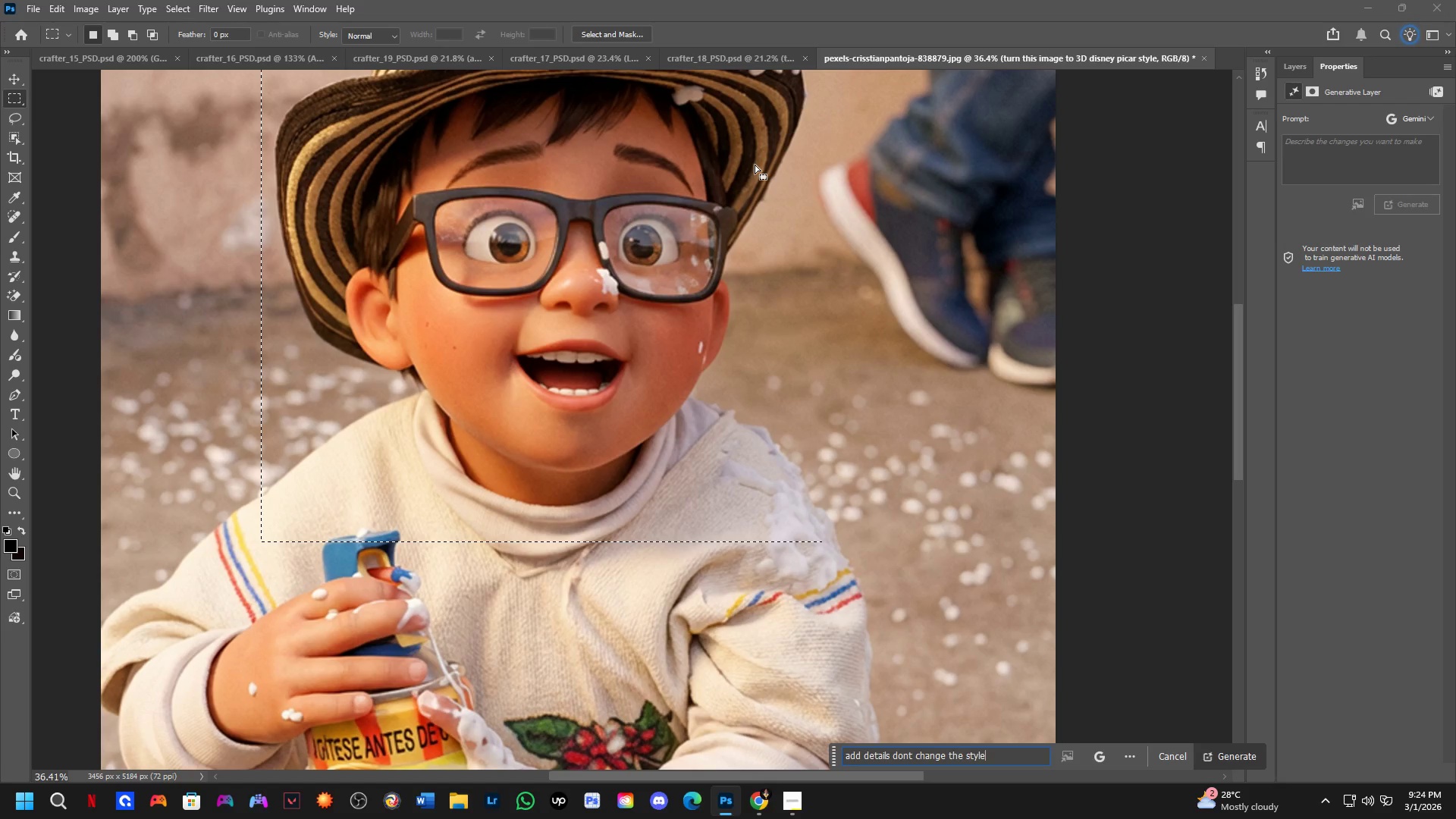 
key(Enter)
 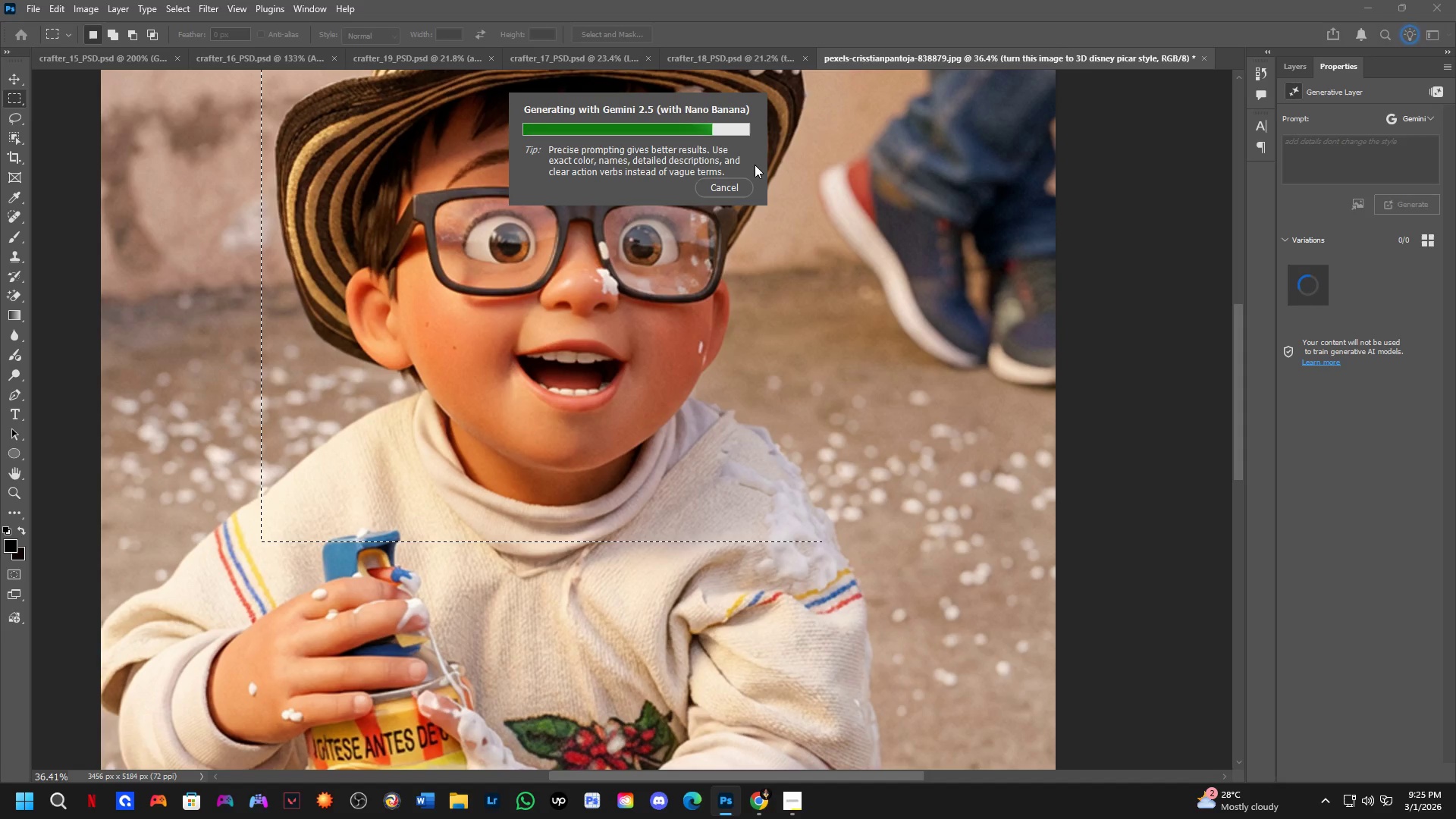 
wait(18.81)
 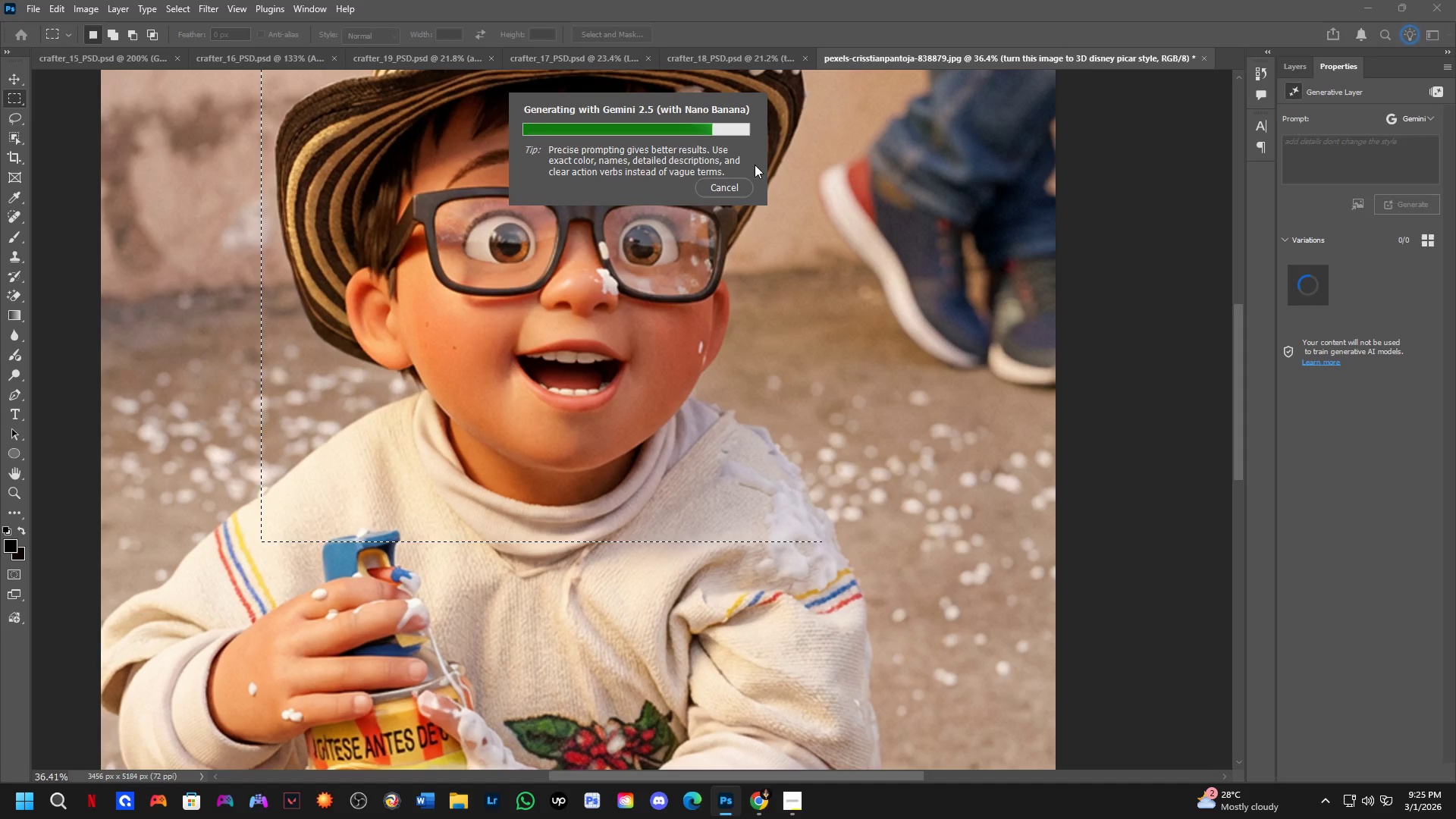 
scroll: coordinate [697, 459], scroll_direction: down, amount: 5.0
 